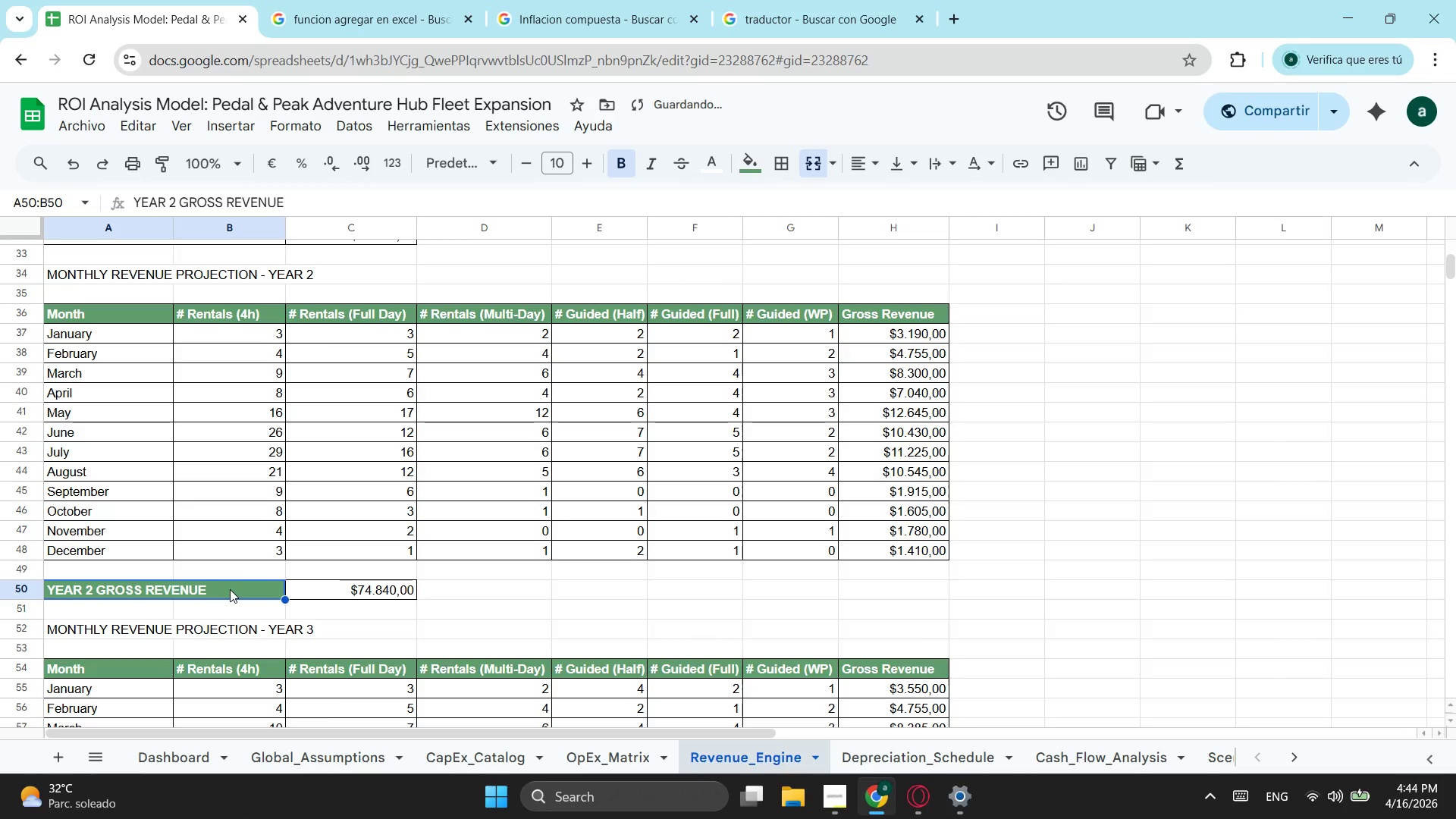 
key(Control+ControlLeft)
 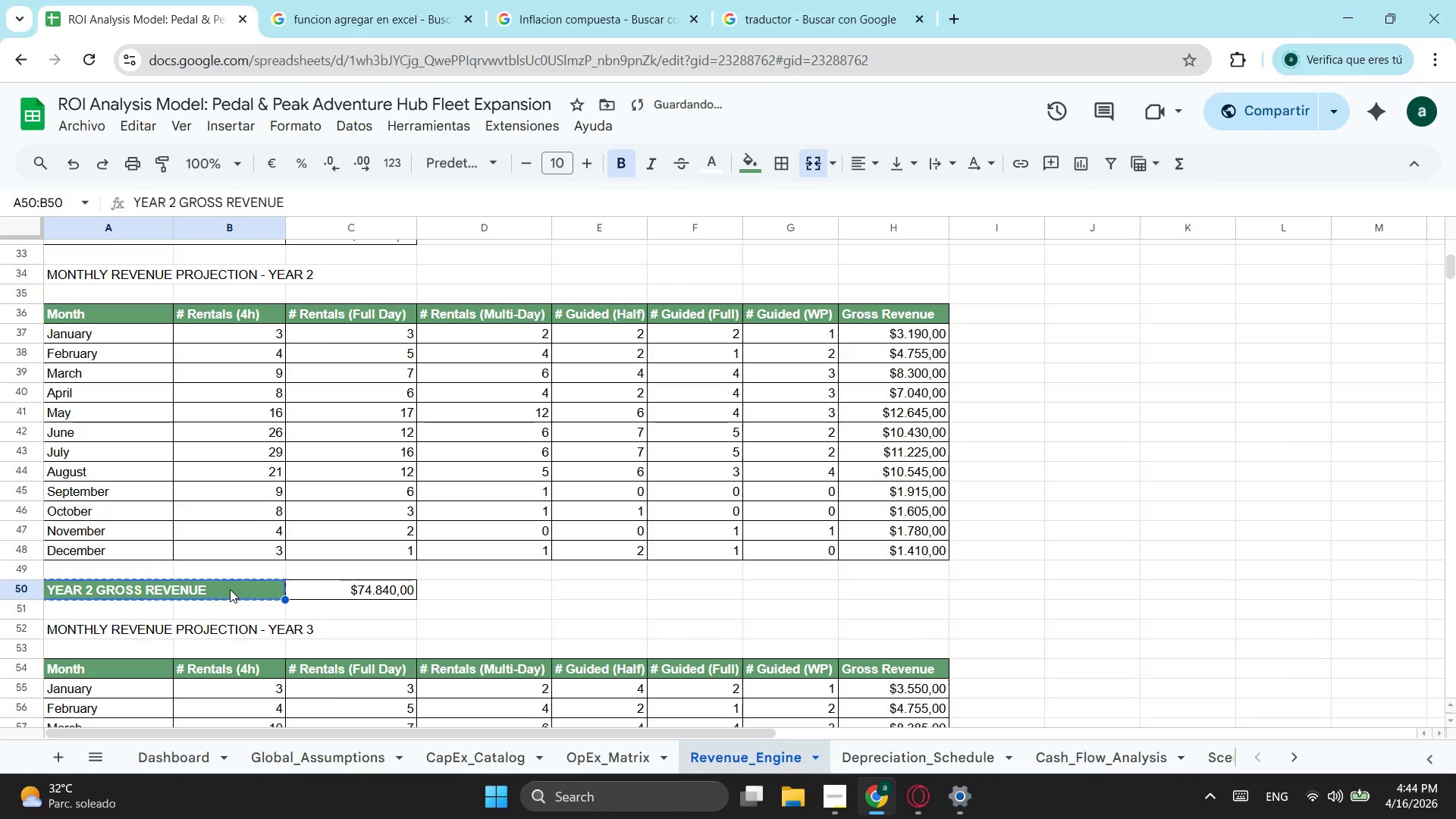 
key(Control+C)
 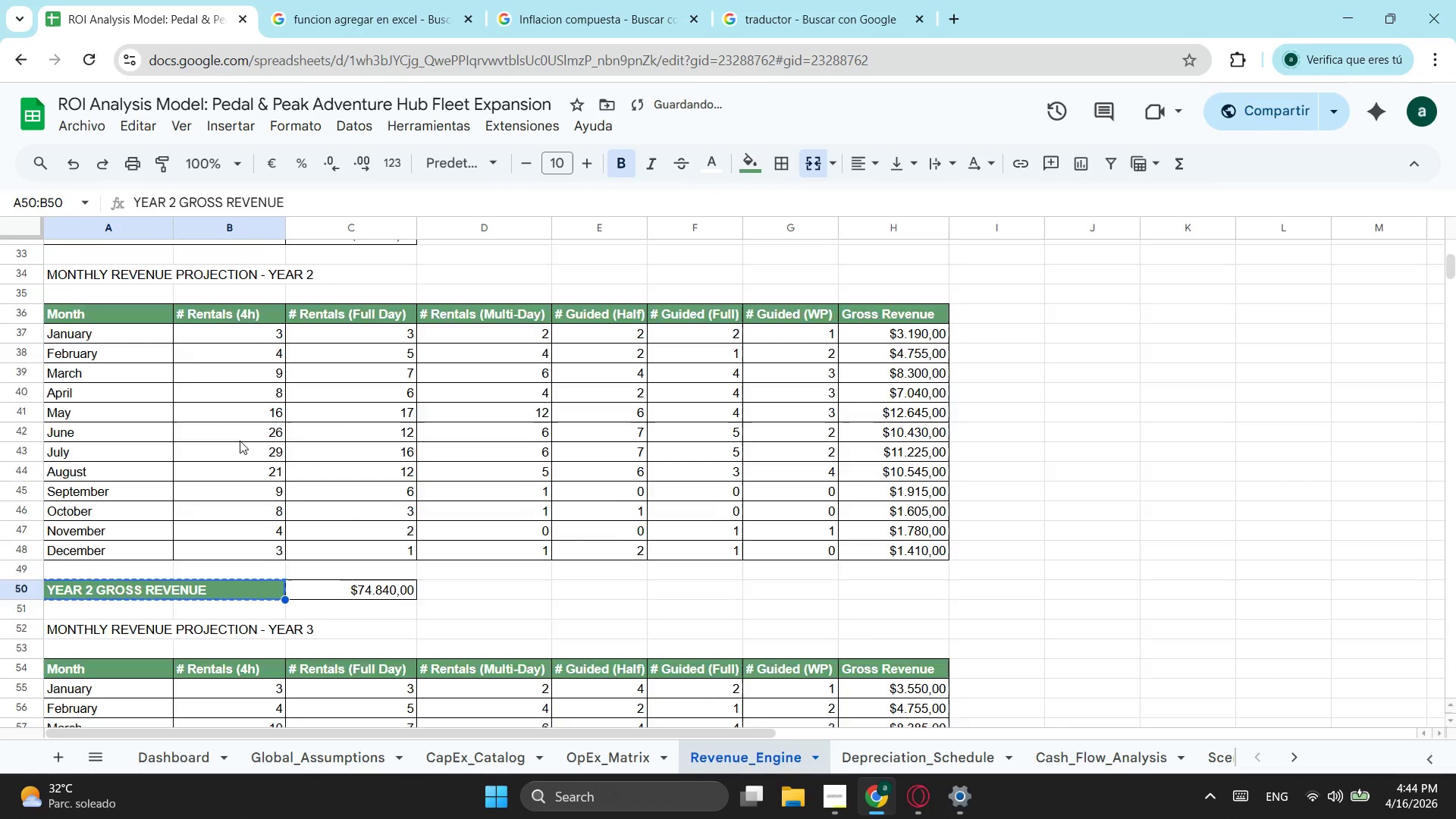 
scroll: coordinate [248, 426], scroll_direction: up, amount: 2.0
 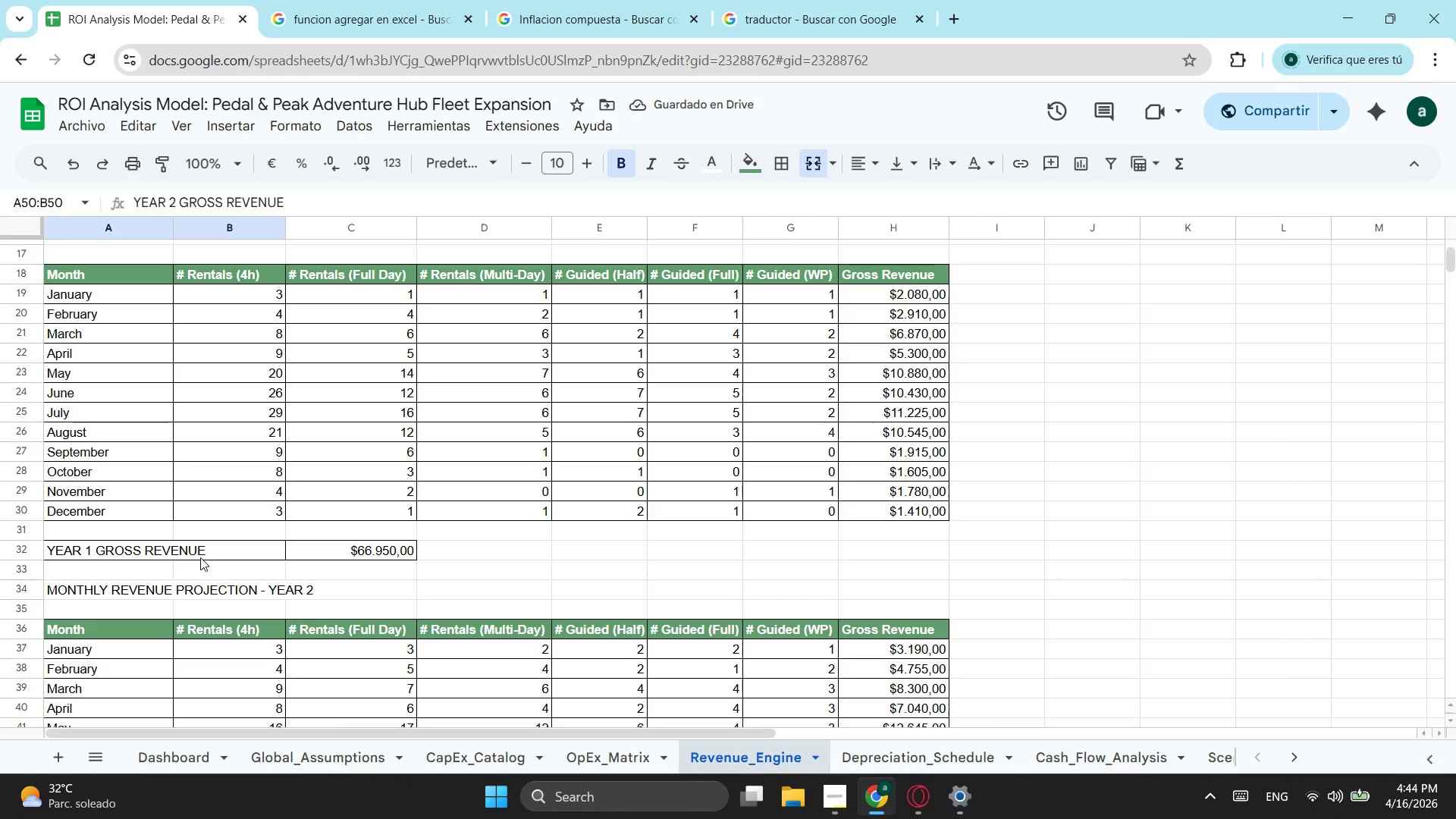 
left_click([200, 554])
 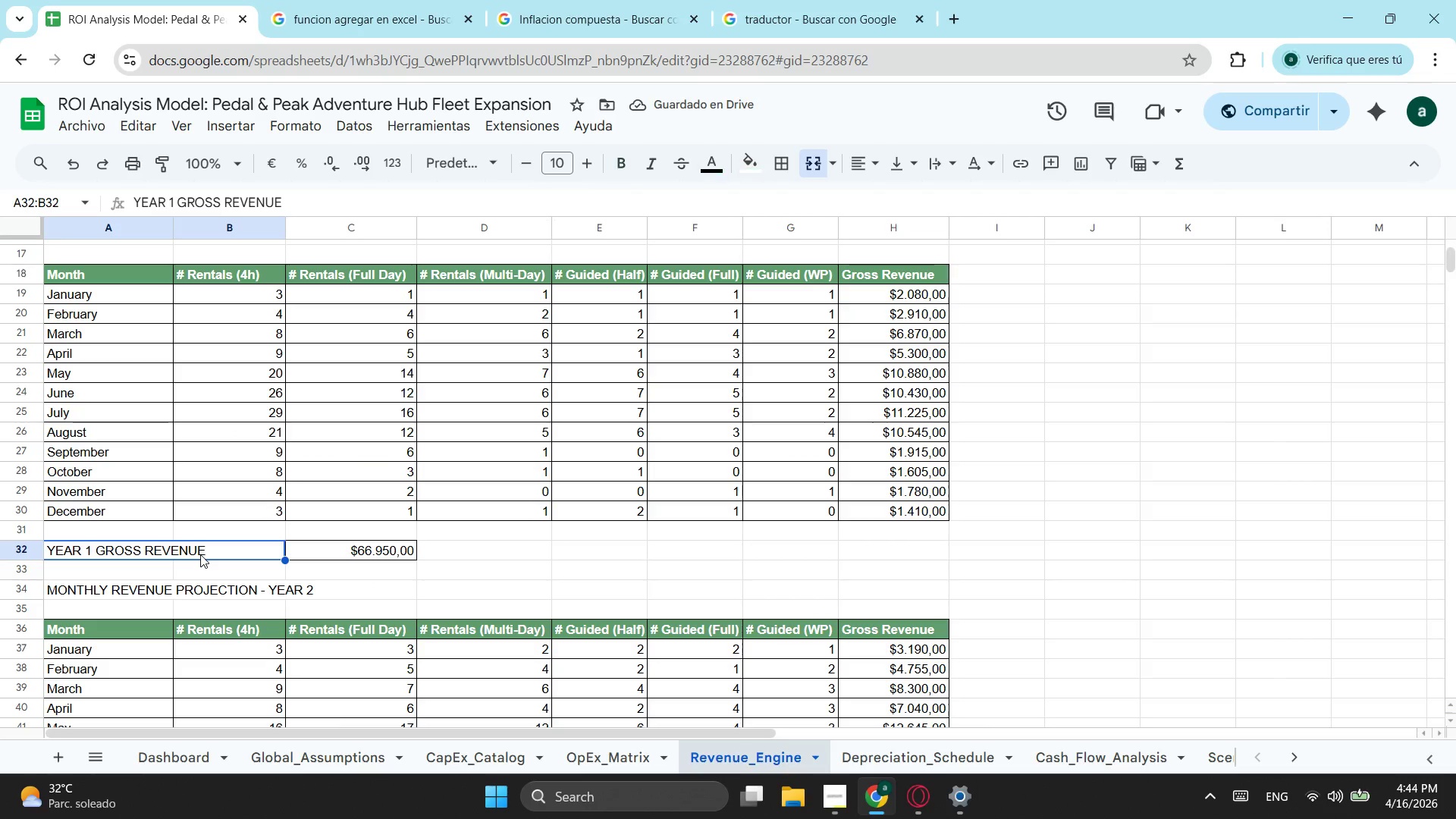 
key(Control+ControlLeft)
 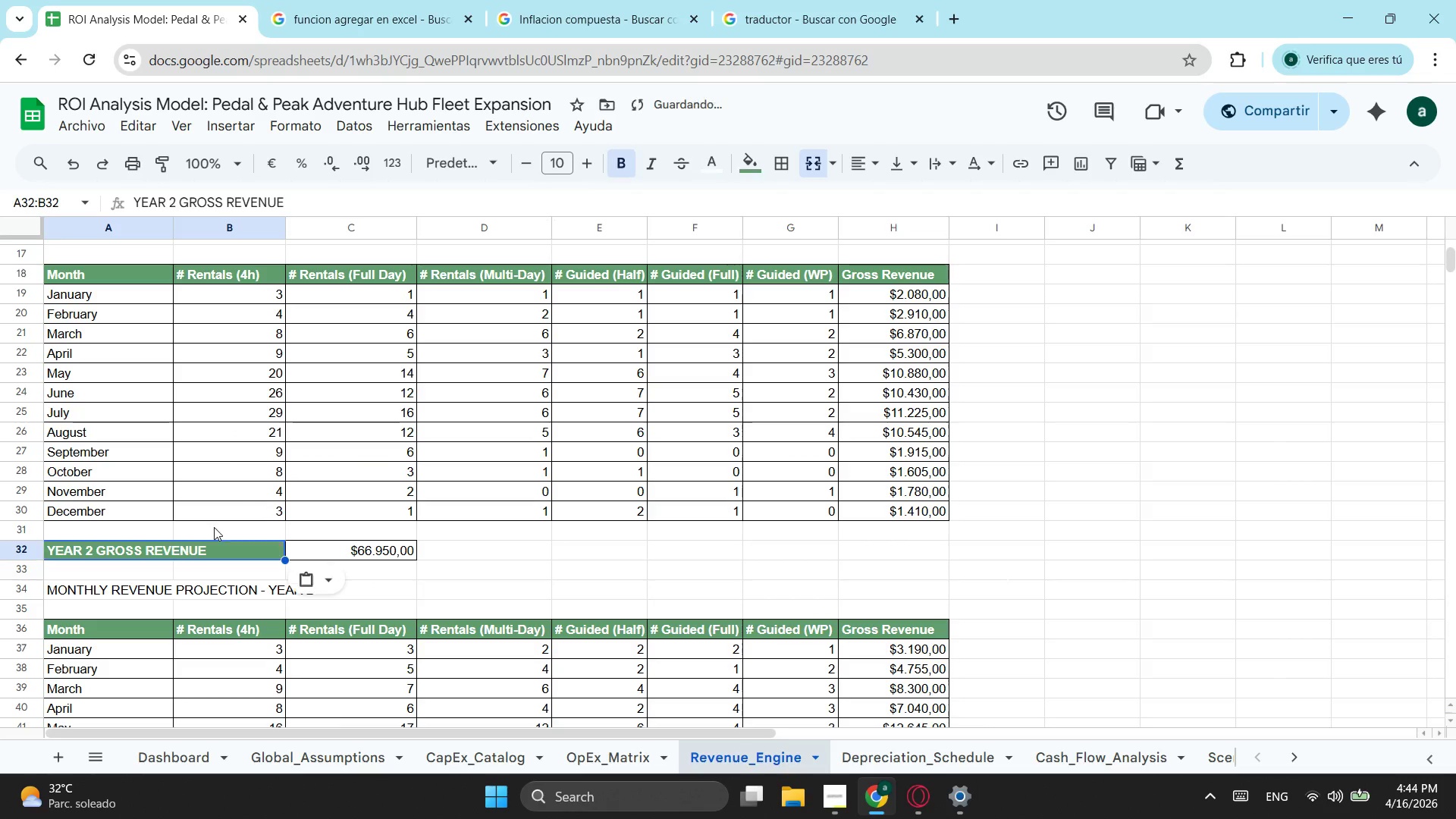 
key(Control+V)
 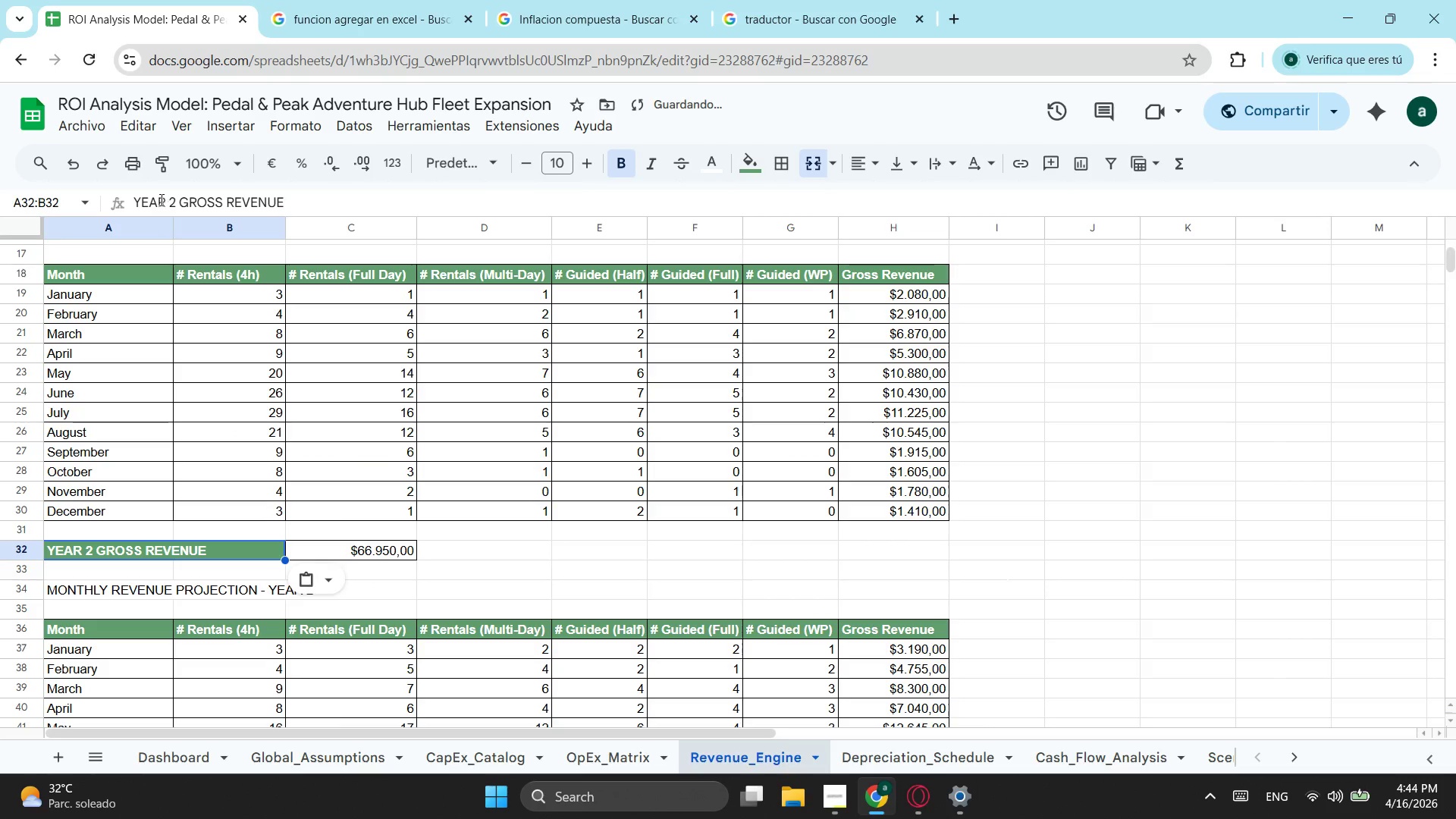 
left_click([180, 202])
 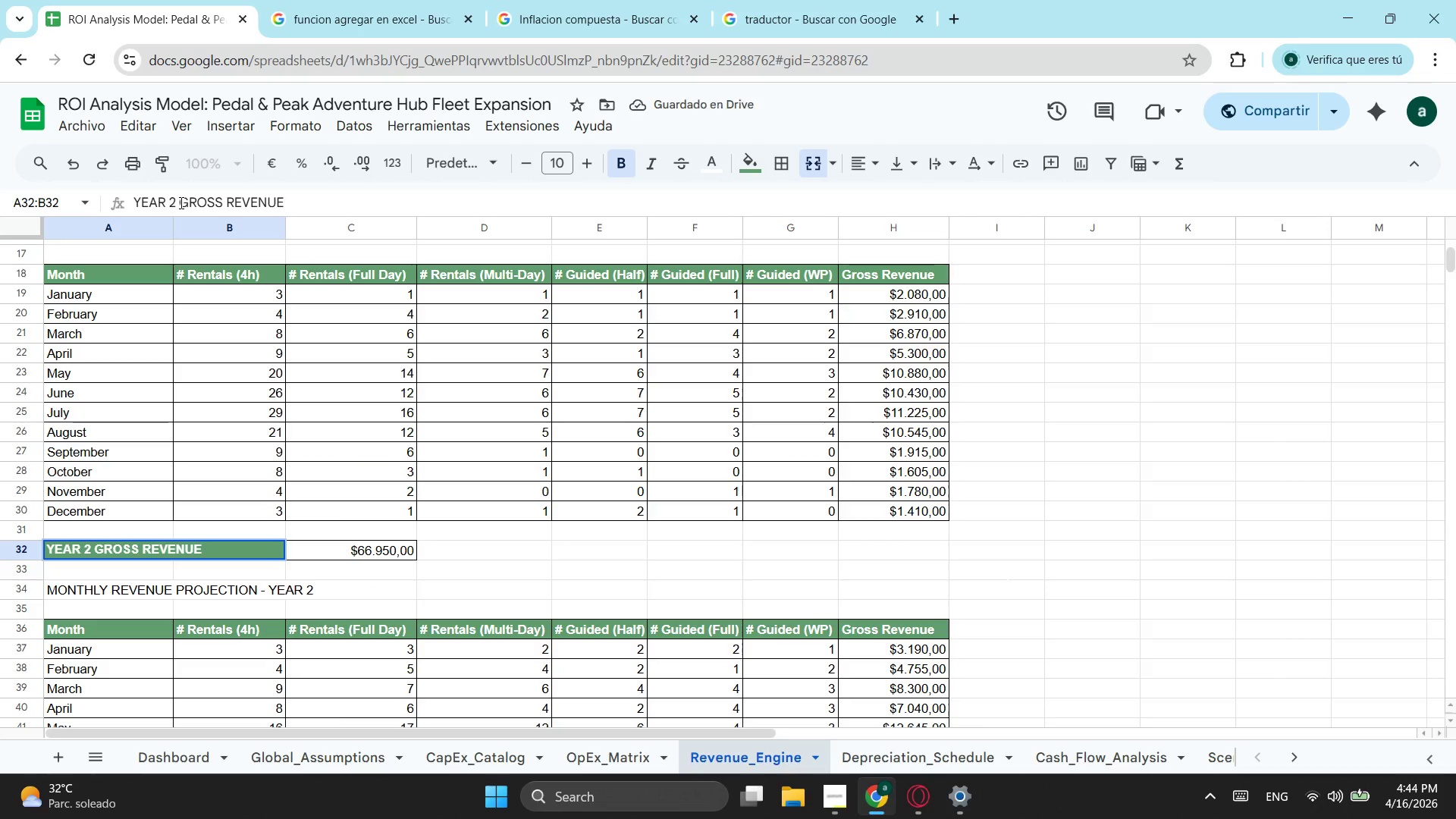 
key(ArrowLeft)
 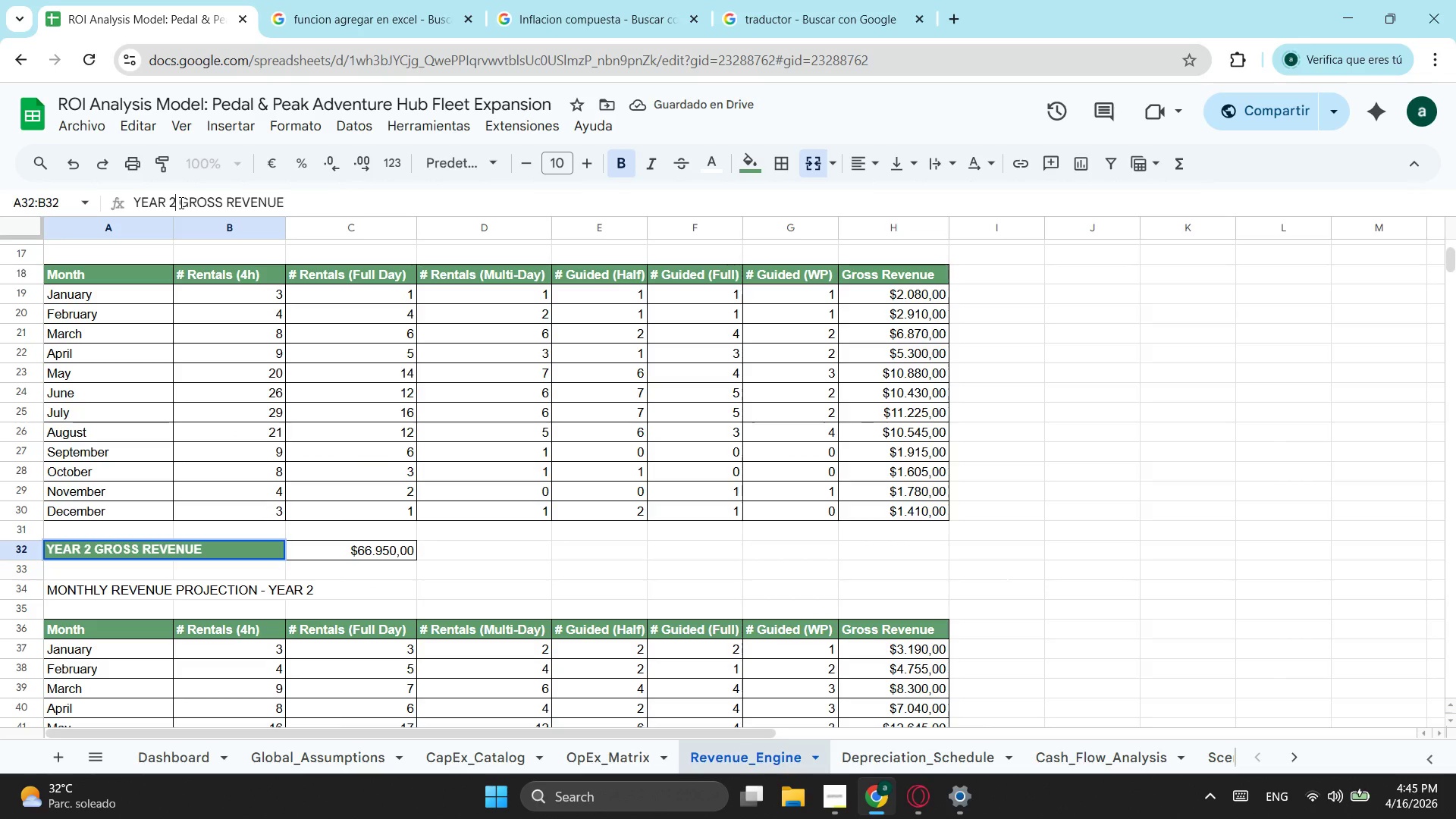 
key(Backspace)
 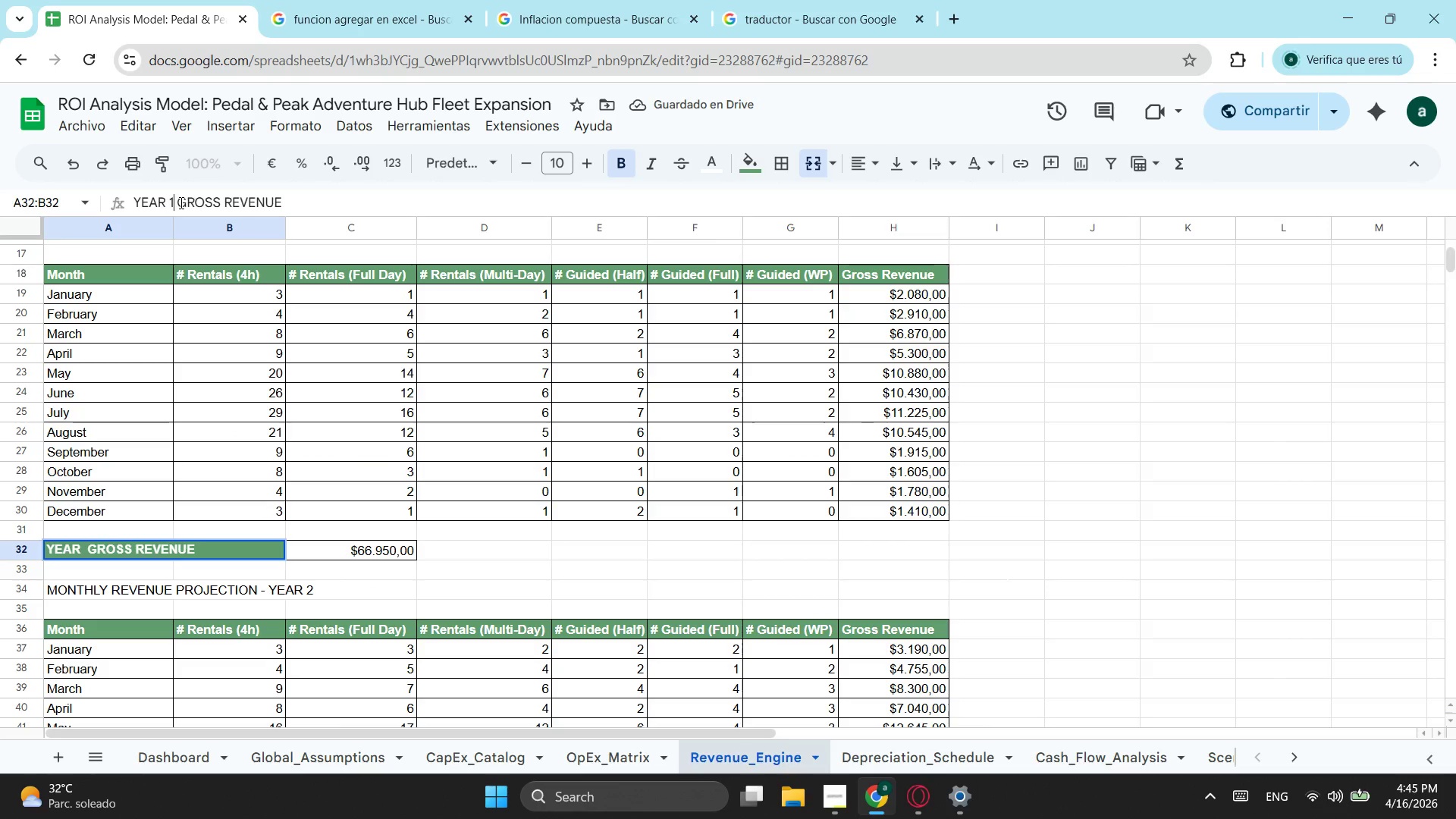 
key(1)
 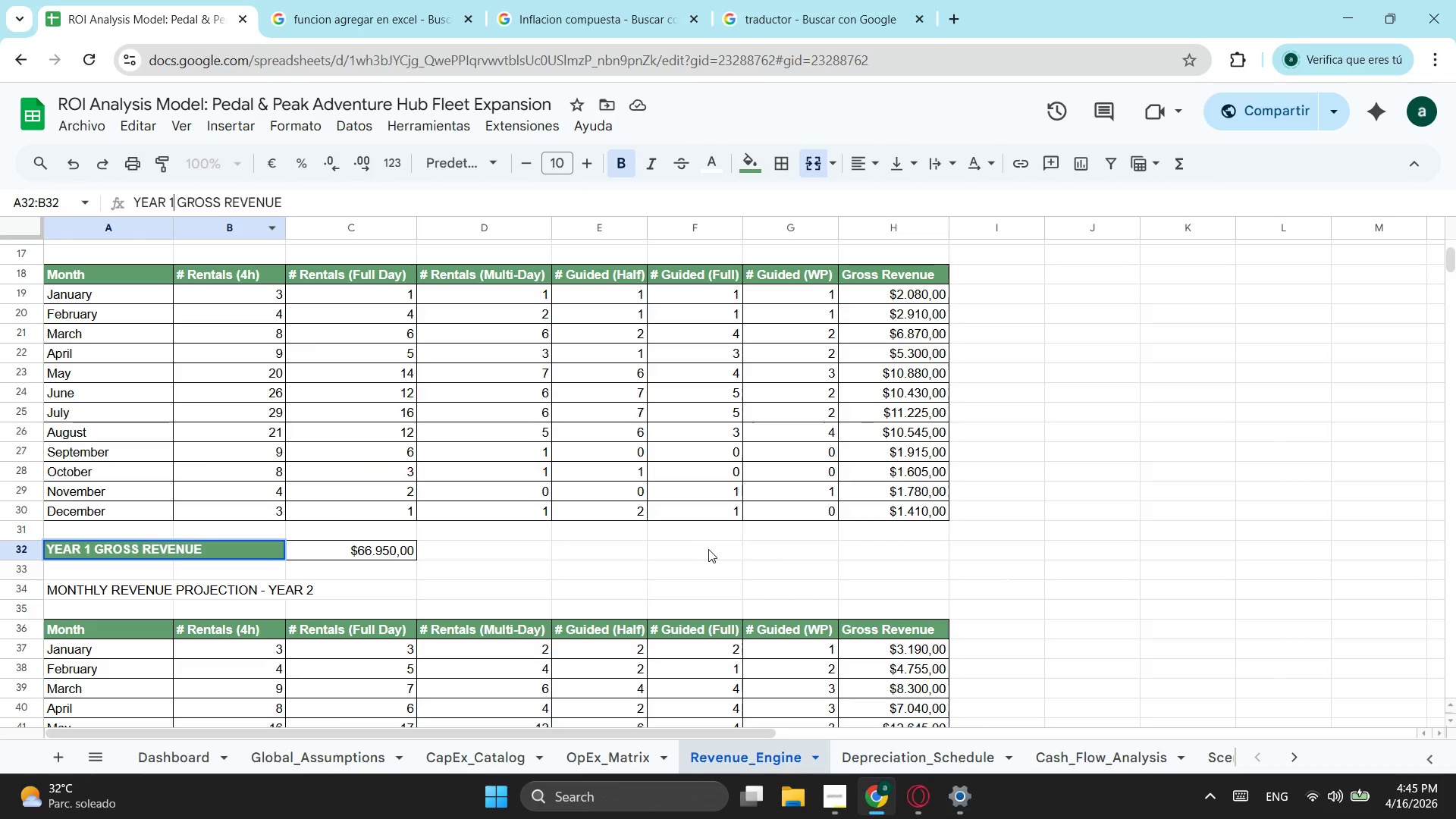 
scroll: coordinate [710, 563], scroll_direction: down, amount: 5.0
 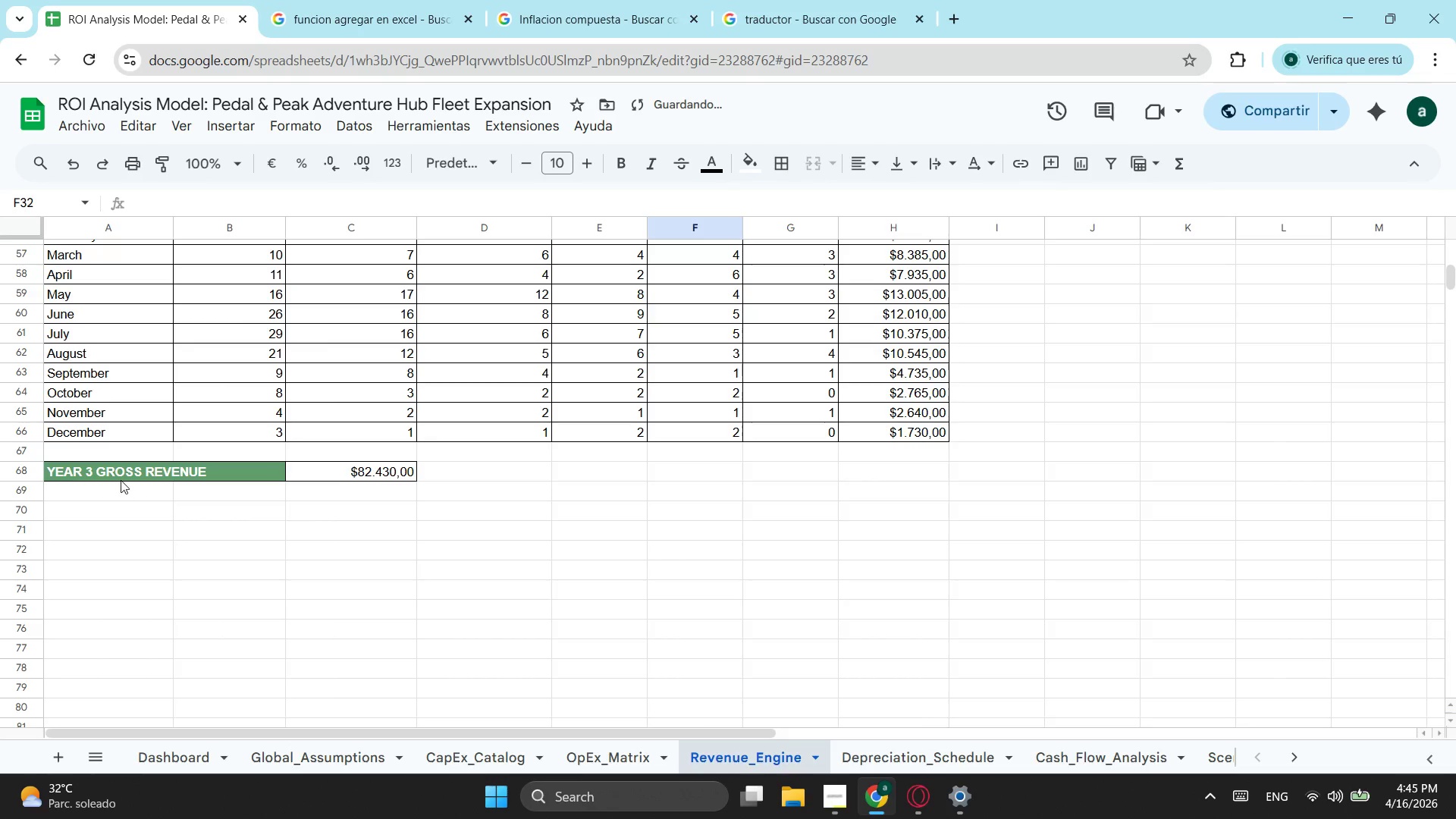 
double_click([88, 501])
 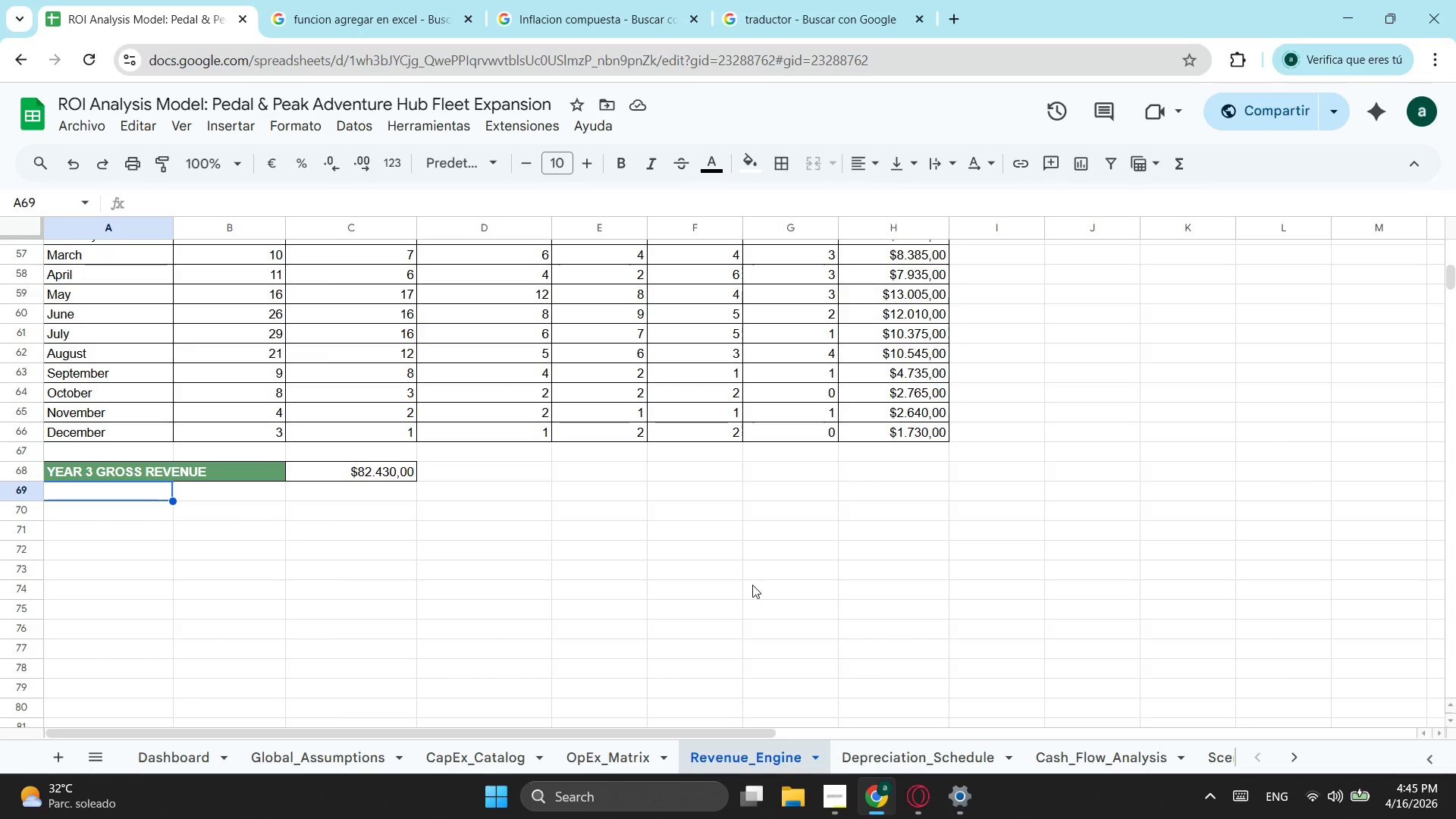 
wait(15.69)
 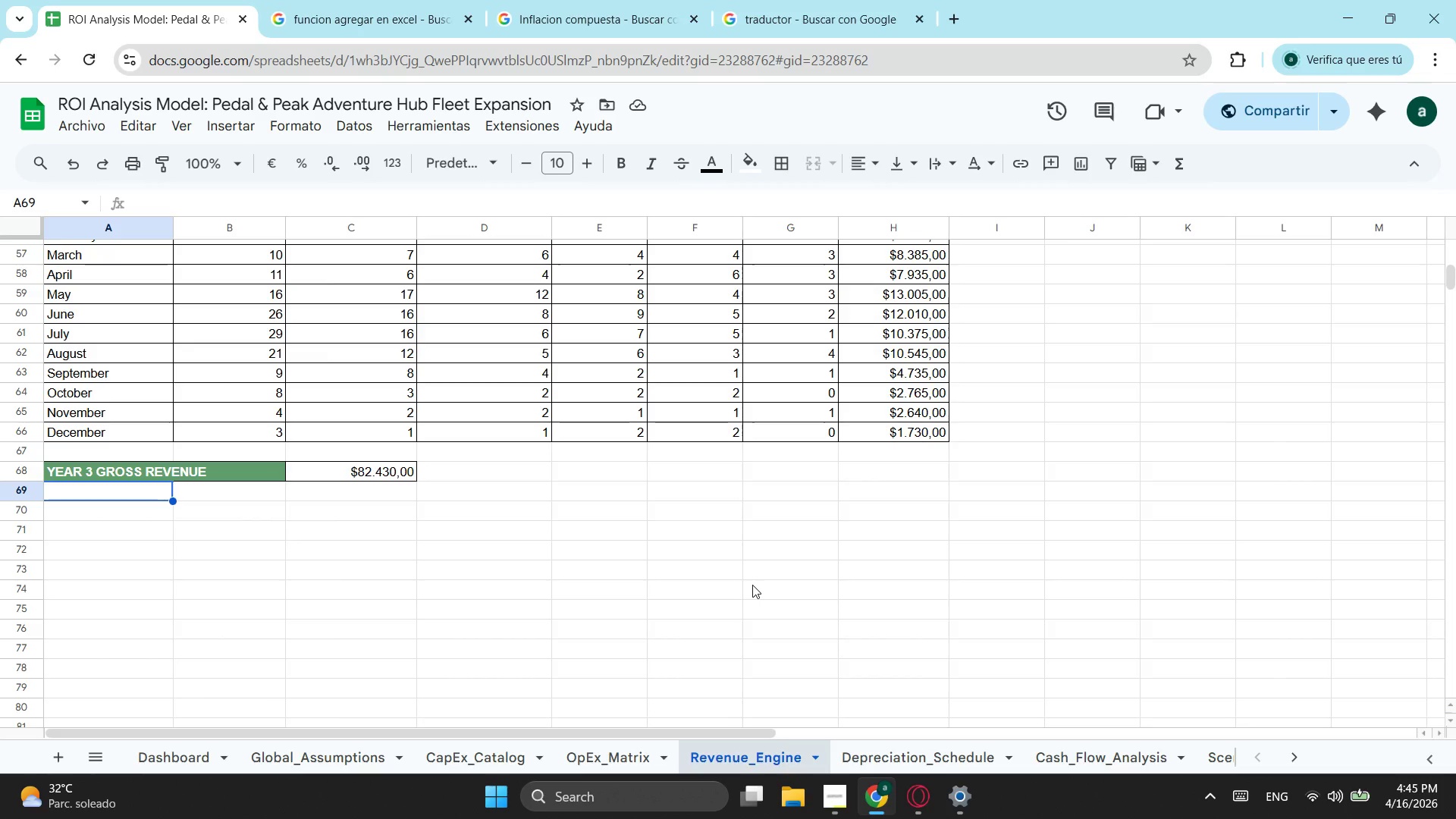 
double_click([1304, 760])
 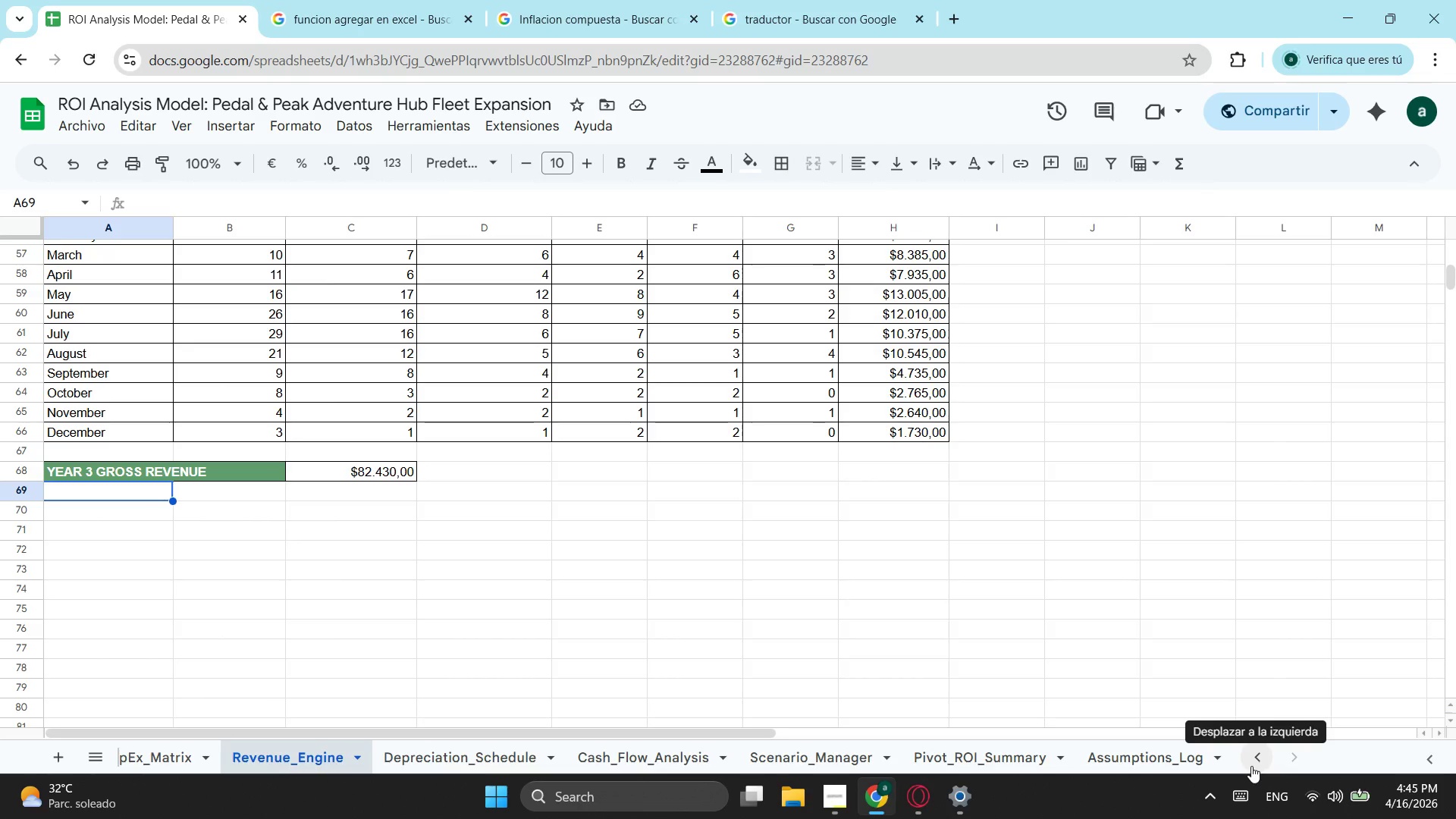 
left_click([1251, 766])
 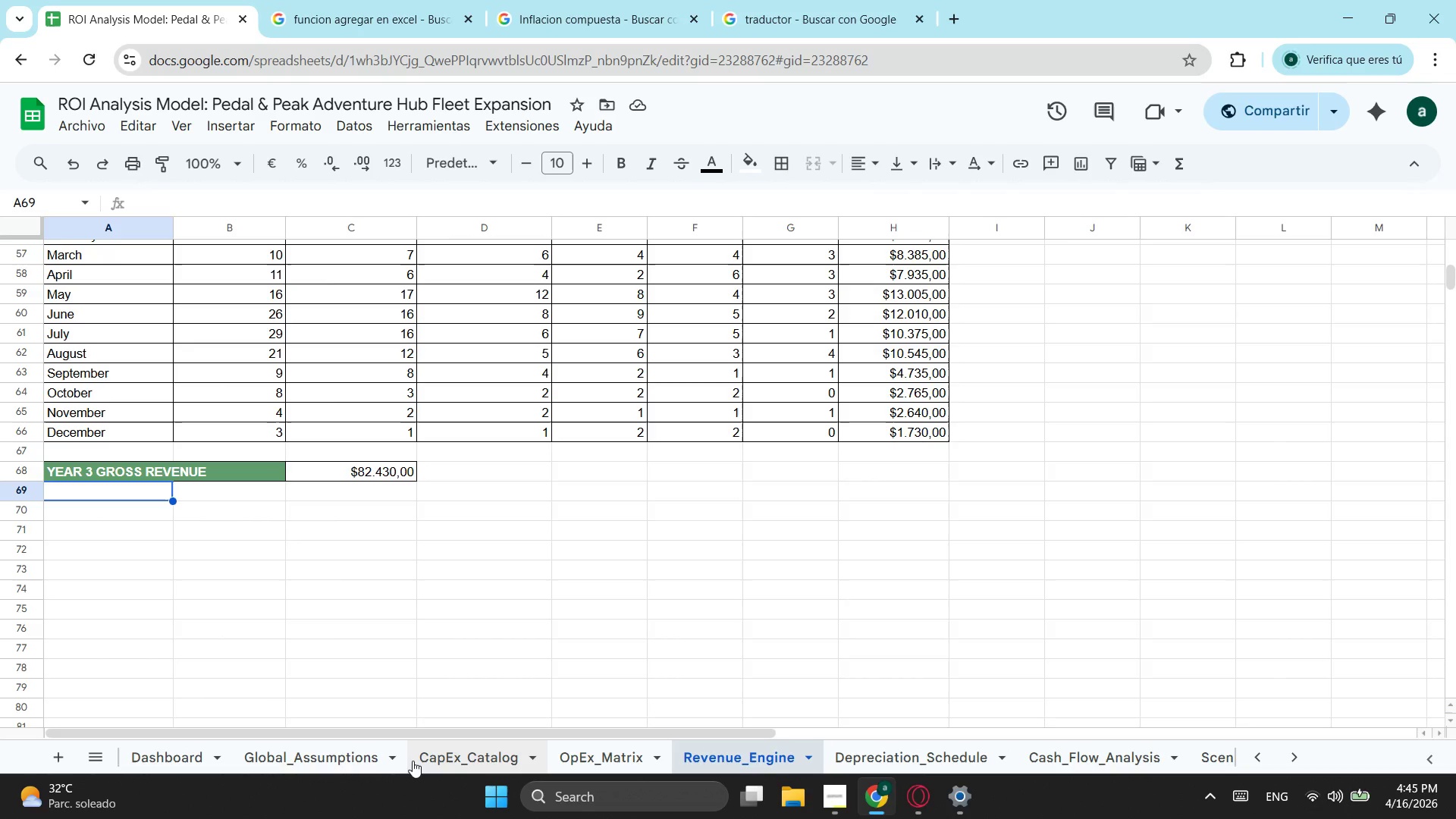 
scroll: coordinate [309, 429], scroll_direction: up, amount: 3.0
 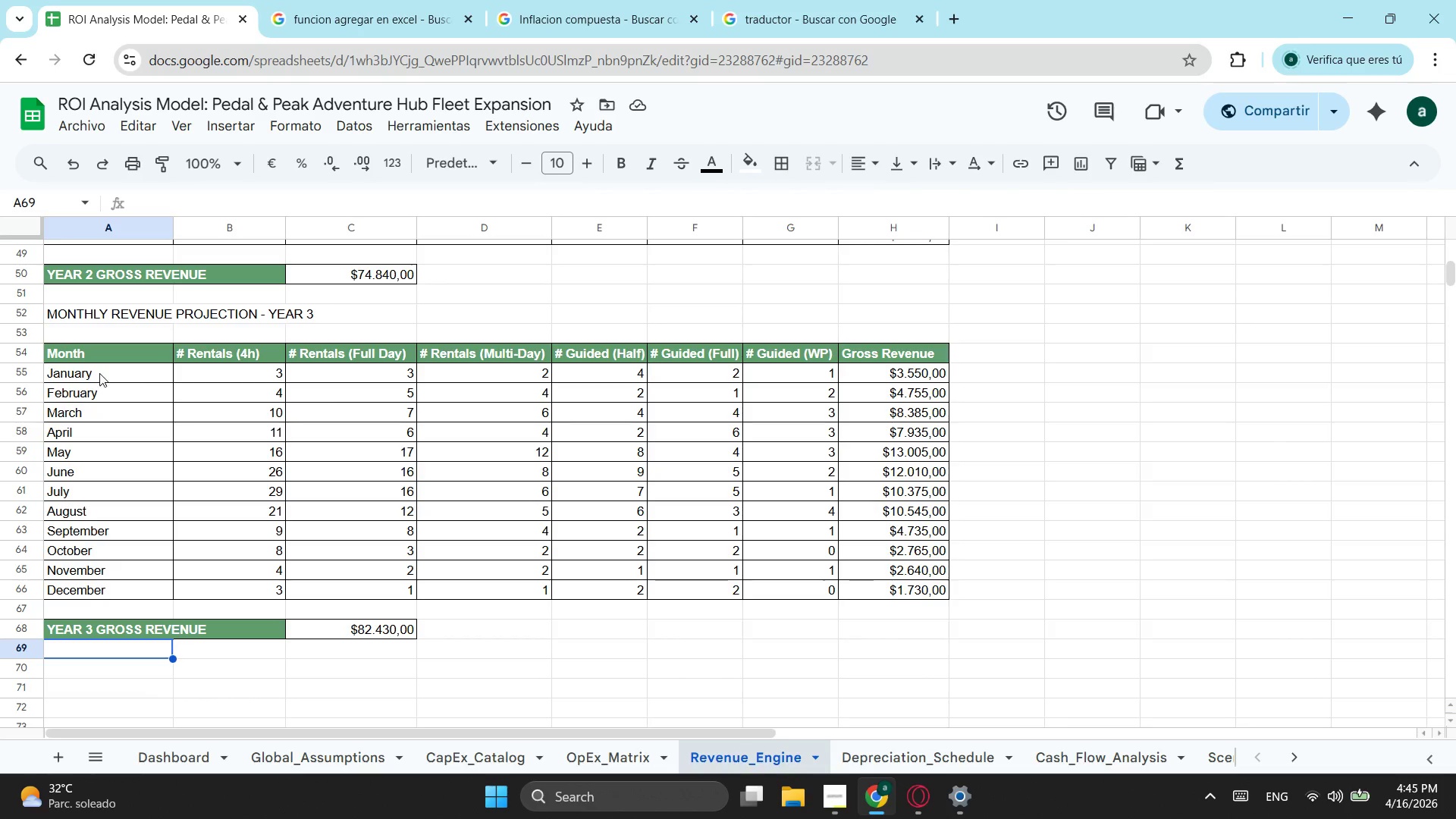 
left_click_drag(start_coordinate=[99, 373], to_coordinate=[899, 595])
 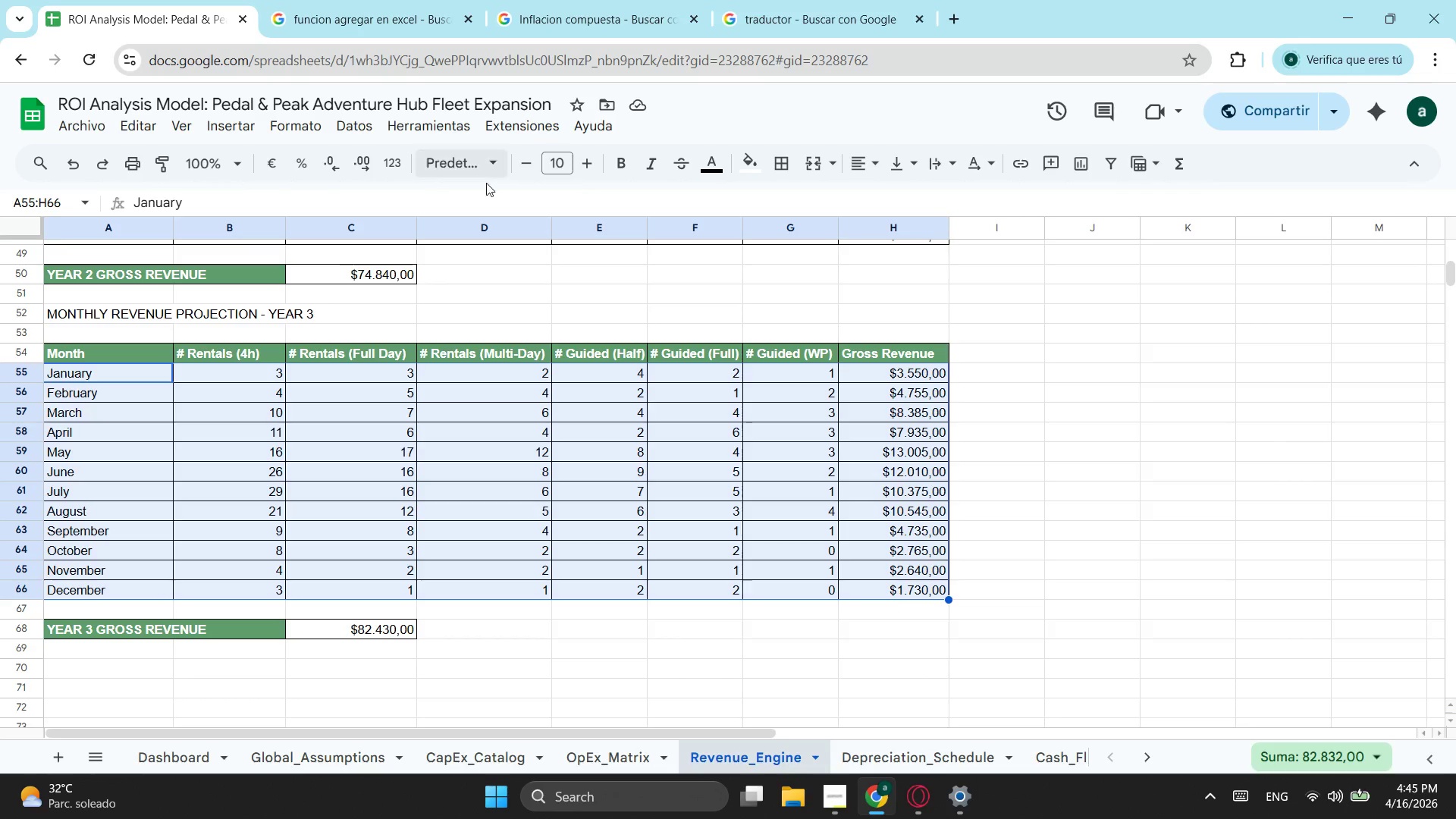 
left_click([285, 129])
 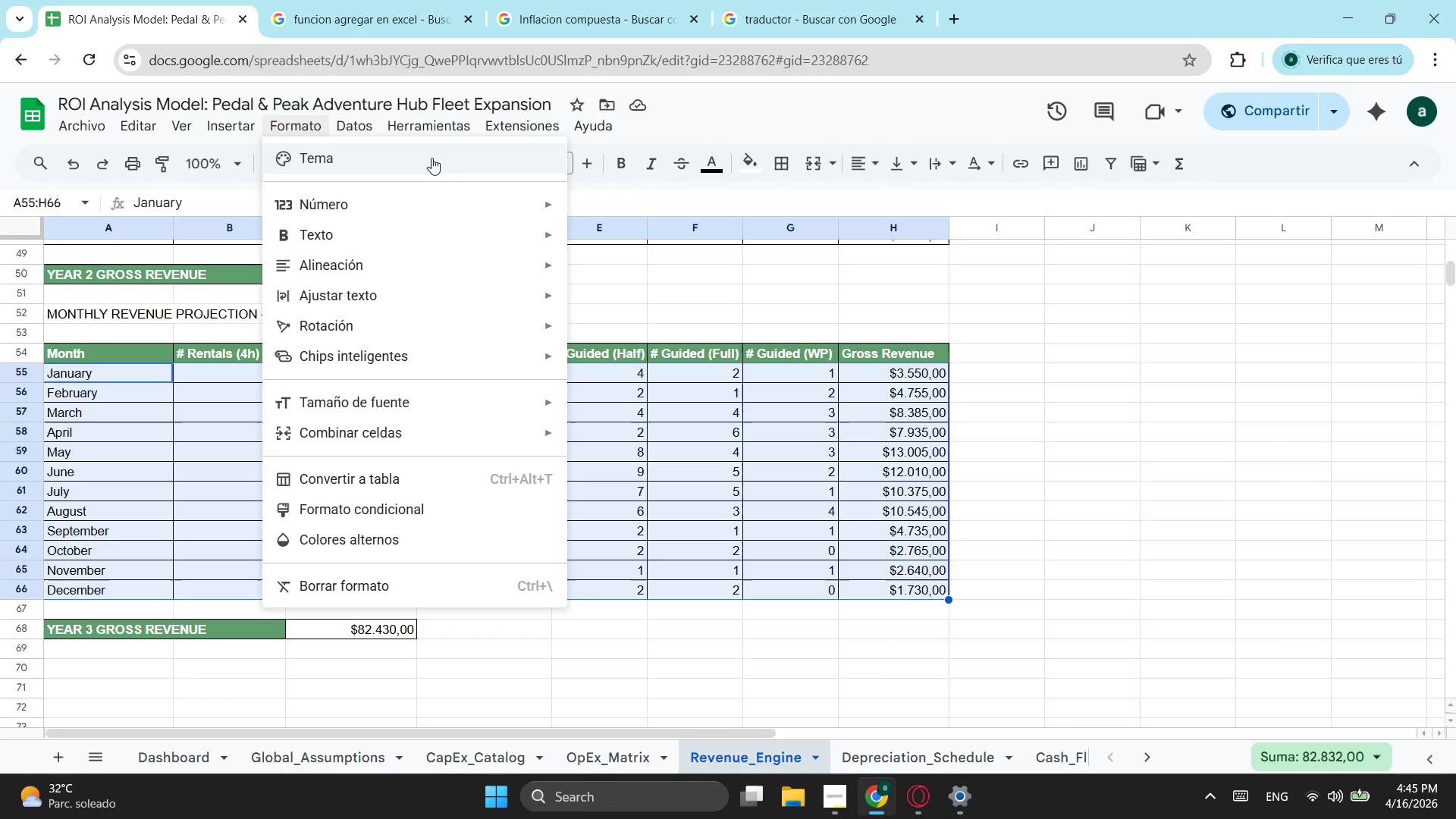 
left_click([416, 535])
 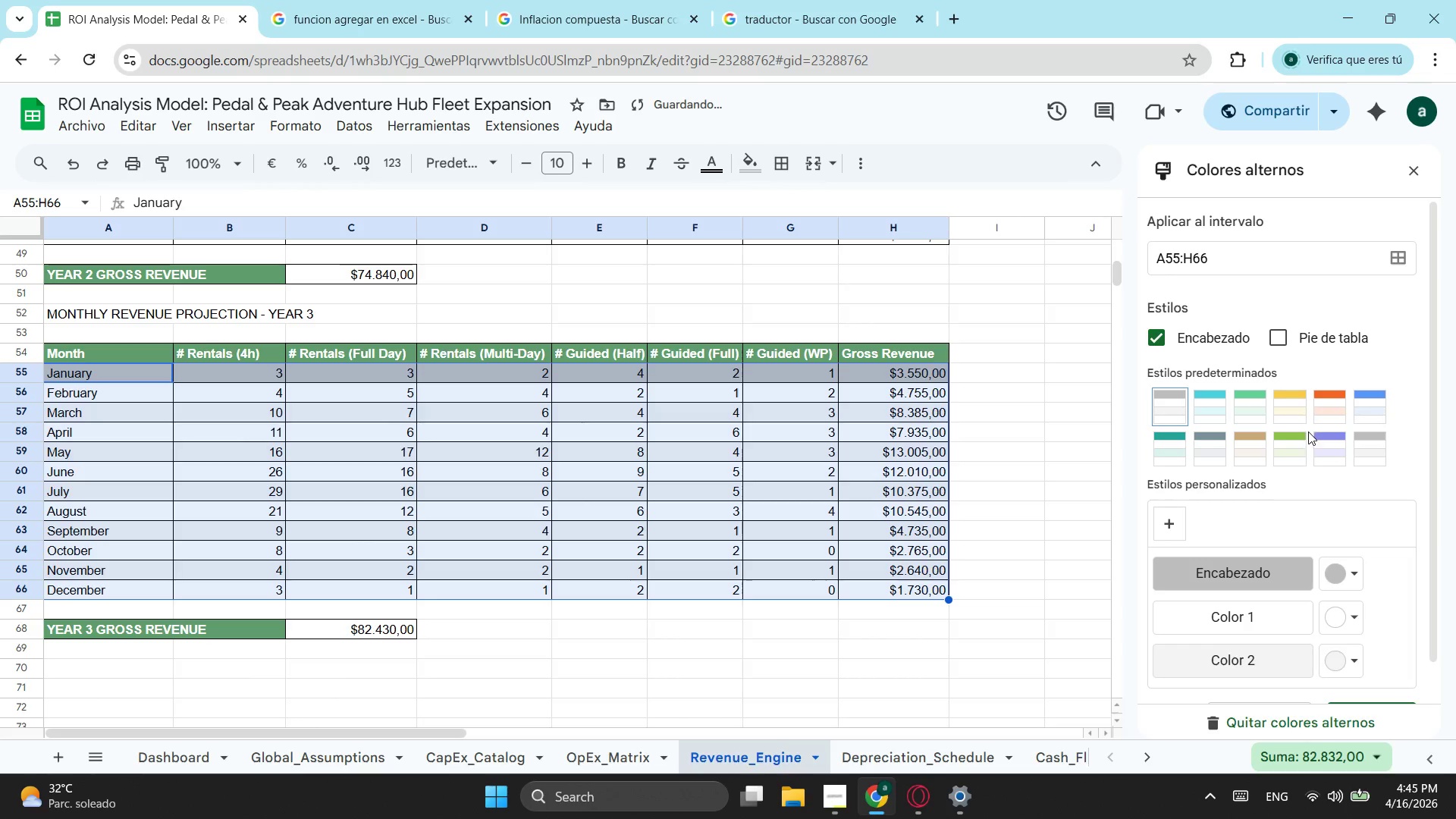 
left_click([1288, 440])
 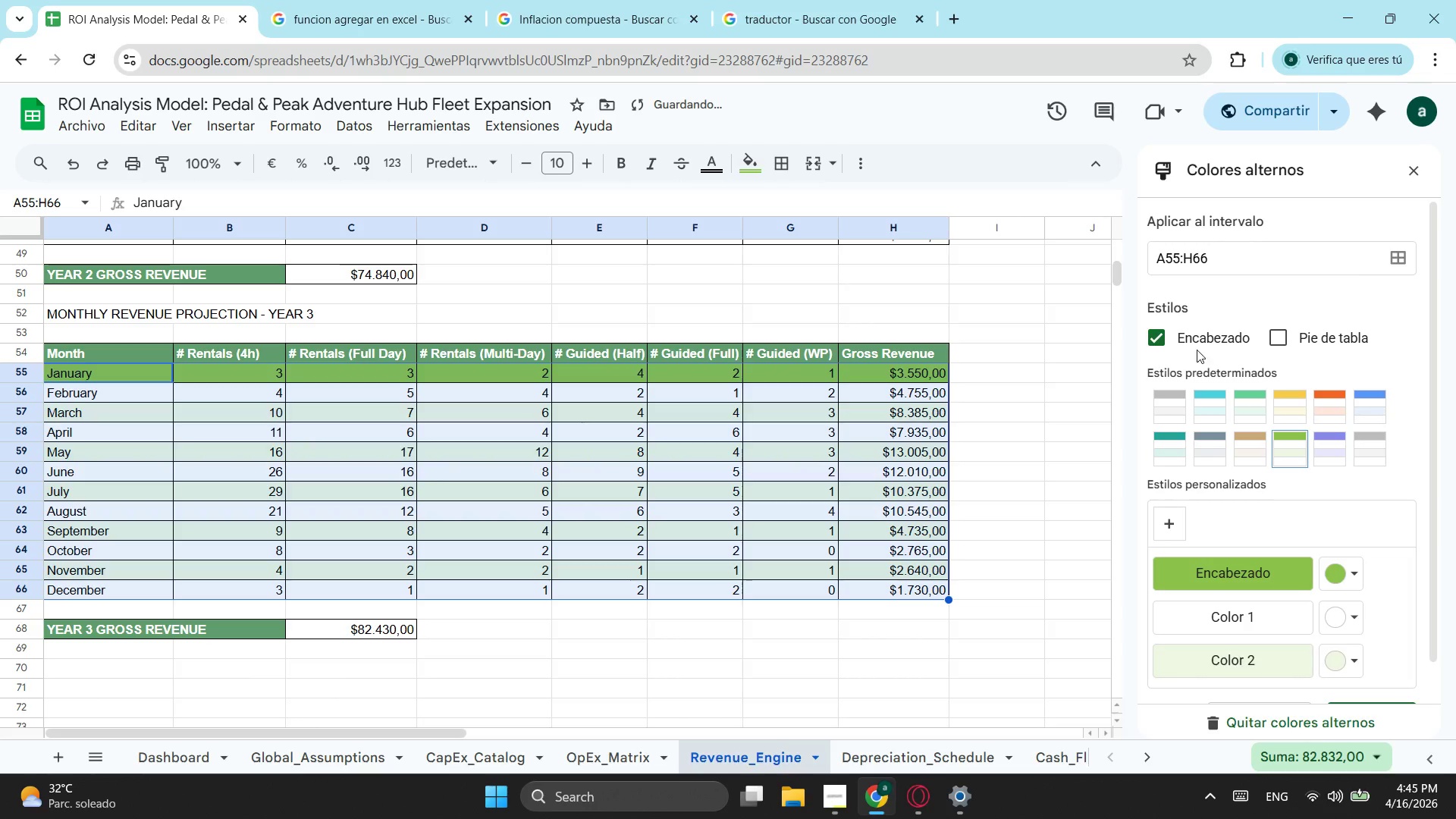 
left_click([1169, 341])
 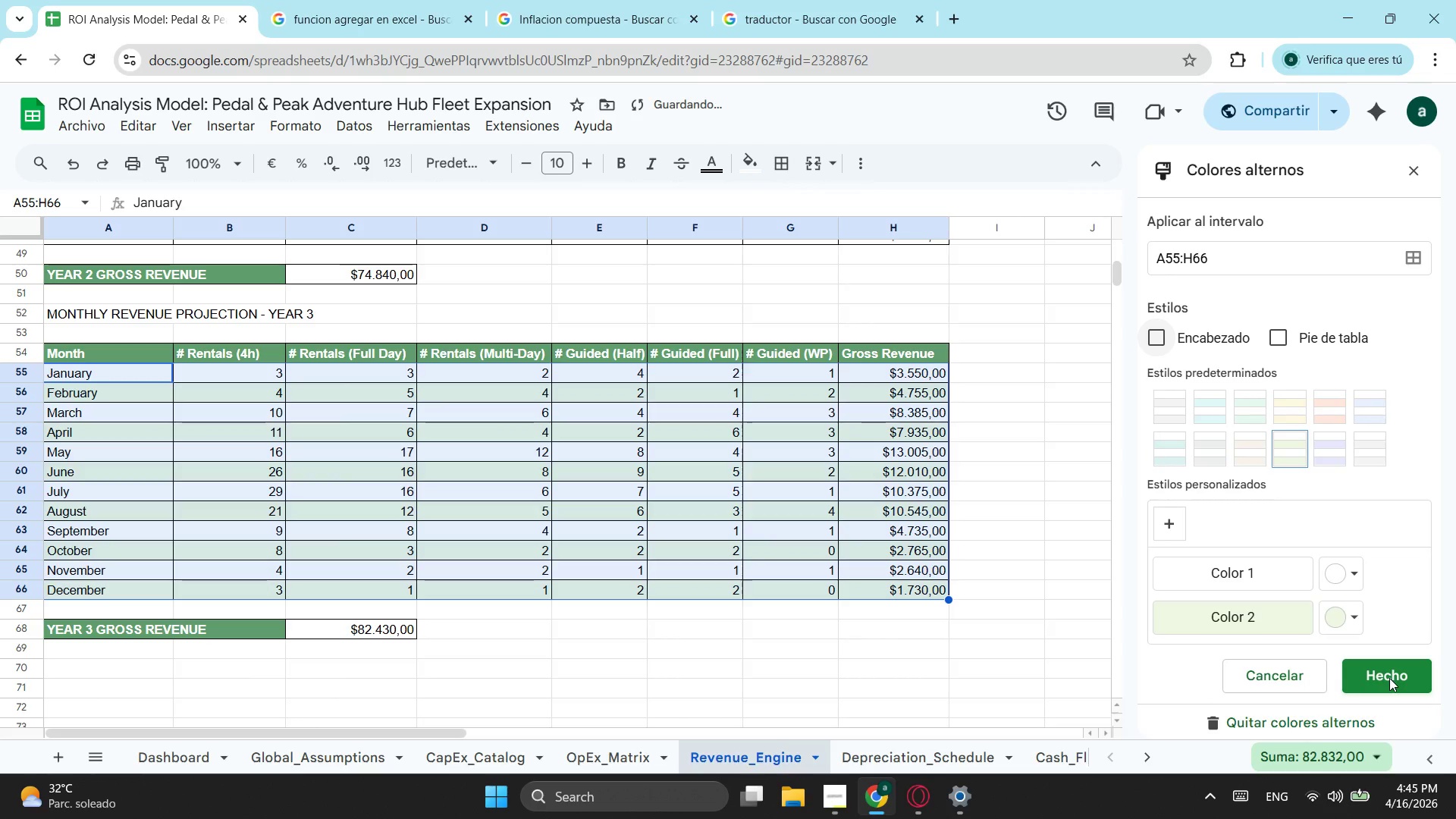 
left_click([1389, 678])
 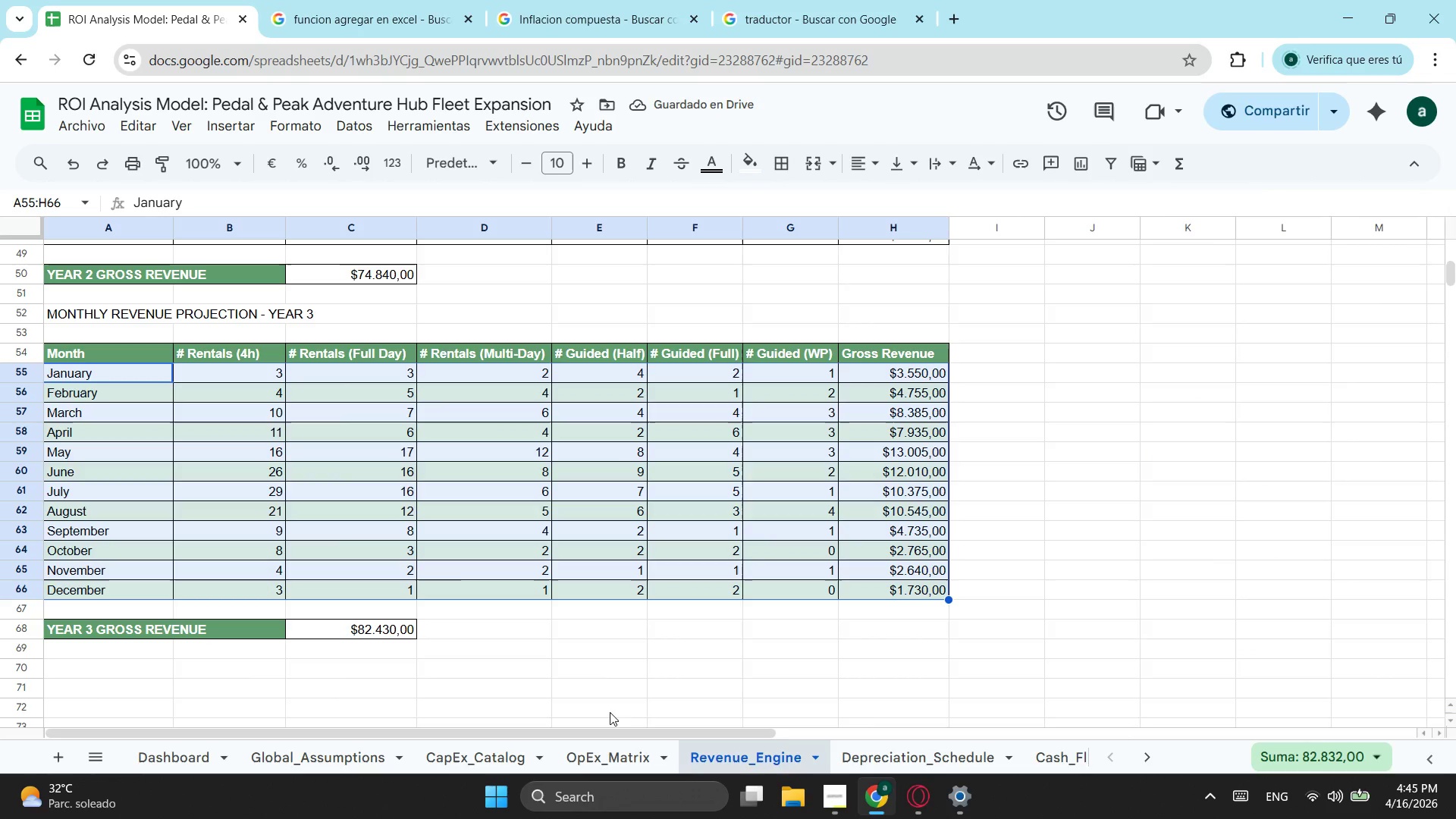 
scroll: coordinate [344, 452], scroll_direction: up, amount: 3.0
 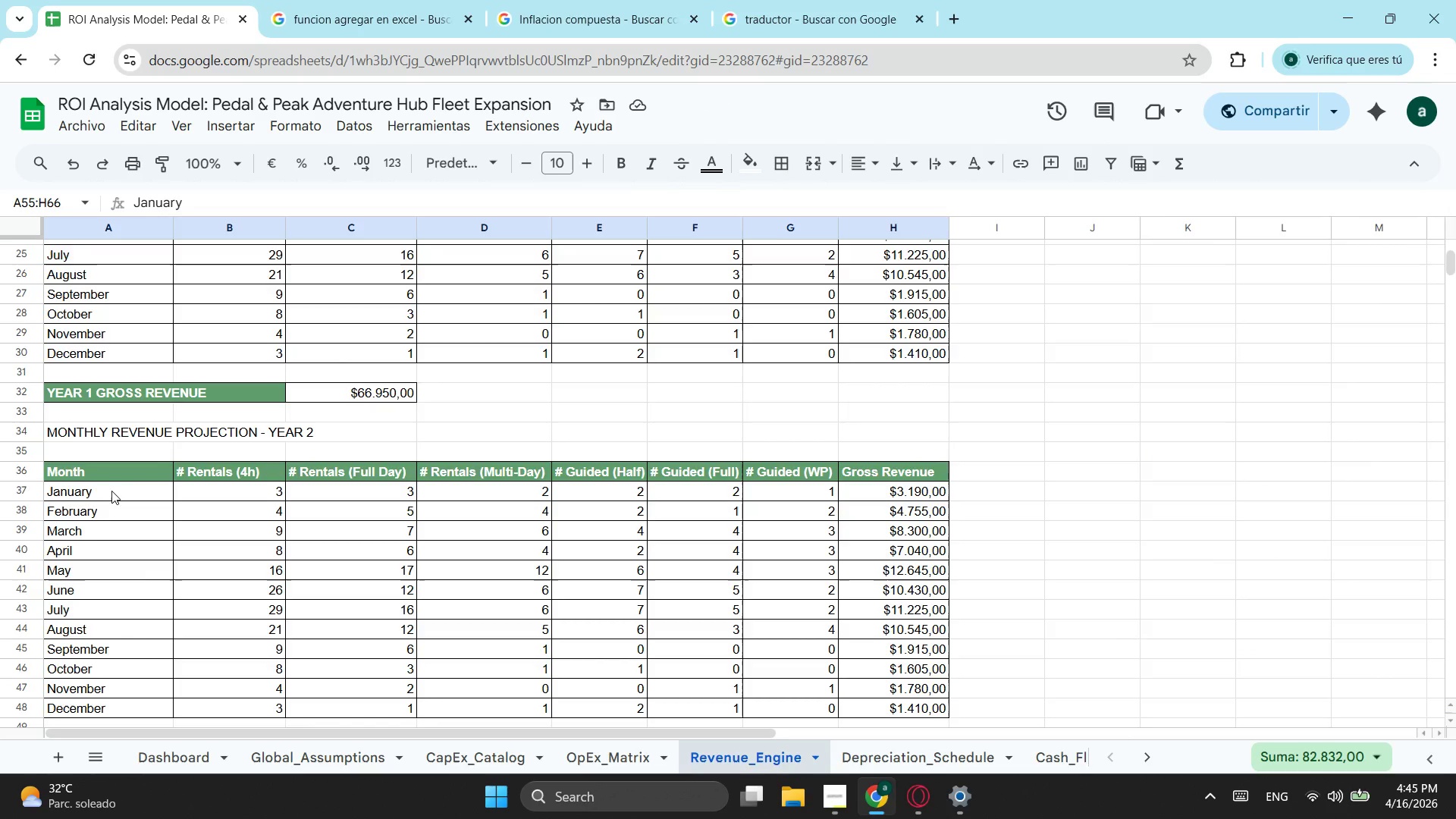 
scroll: coordinate [115, 489], scroll_direction: down, amount: 1.0
 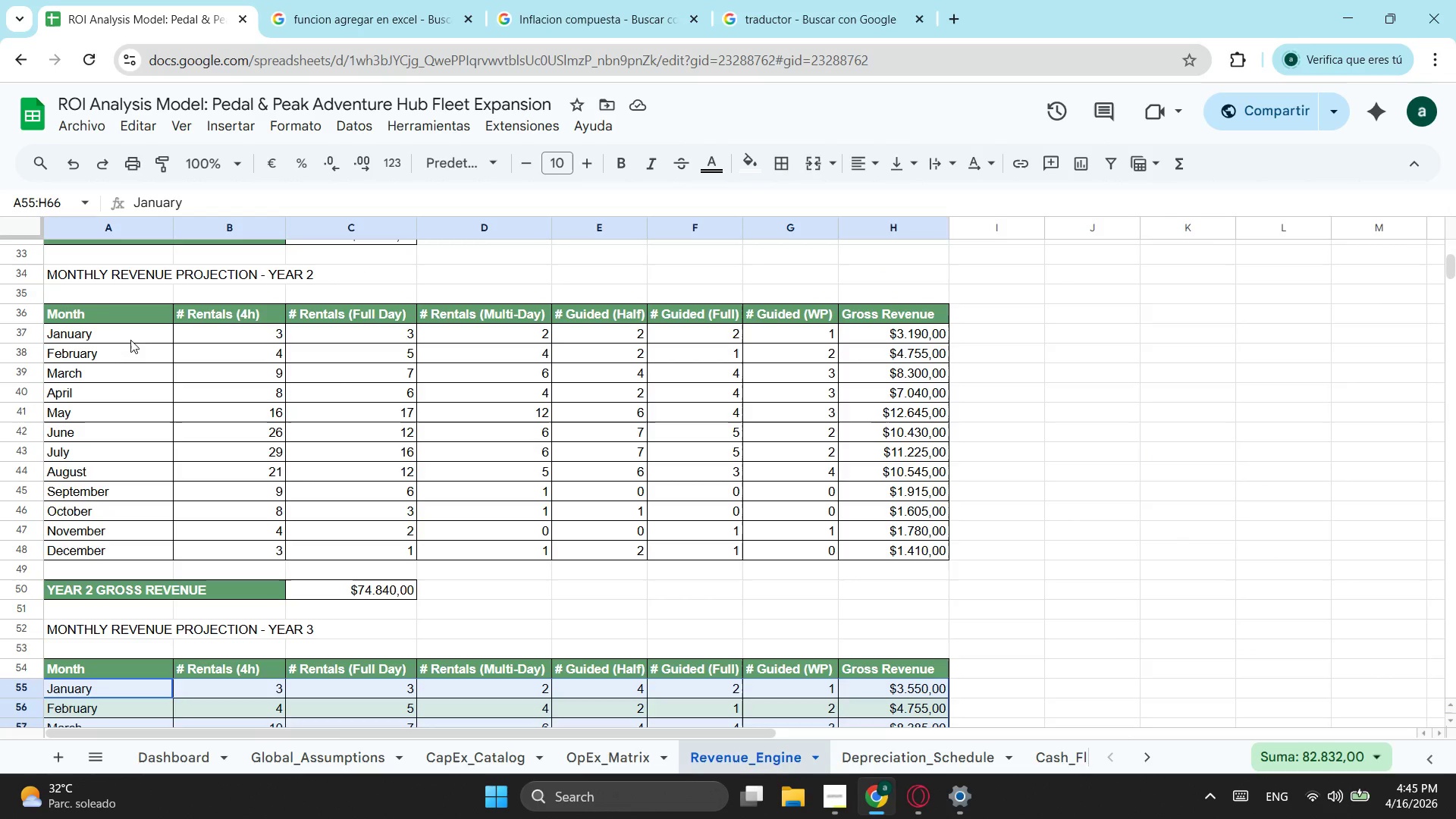 
left_click_drag(start_coordinate=[130, 335], to_coordinate=[878, 550])
 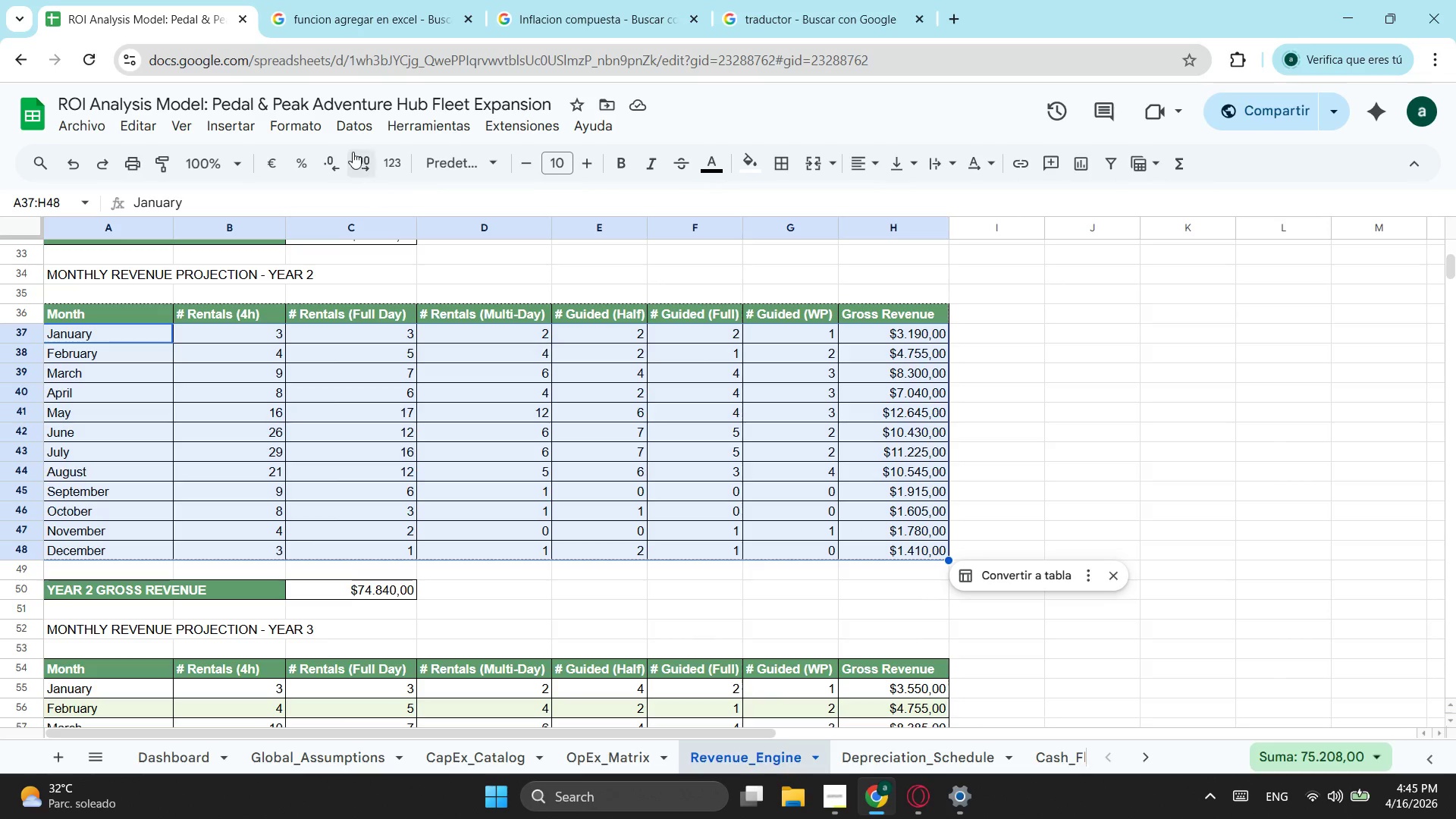 
left_click([312, 125])
 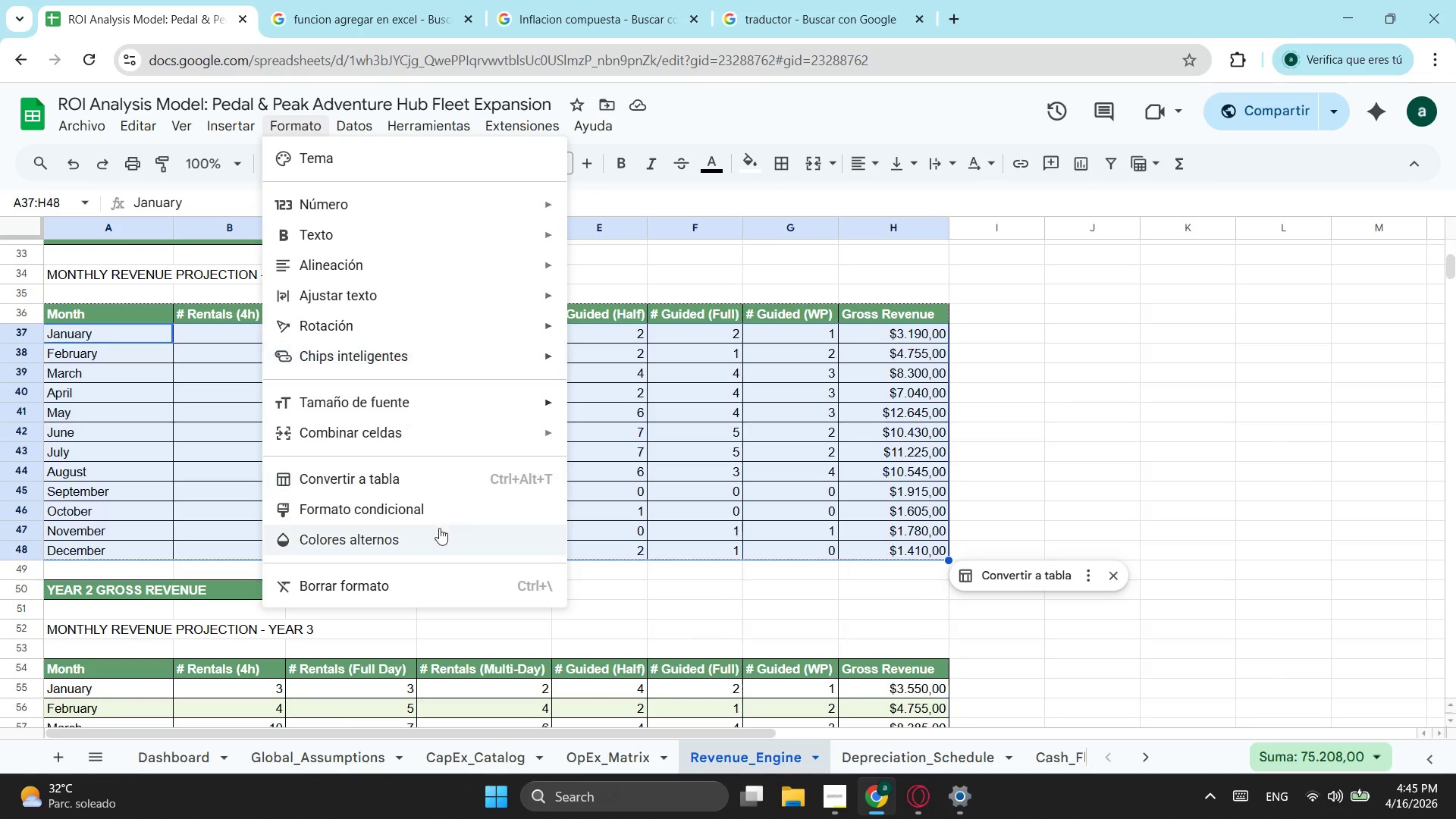 
left_click([429, 552])
 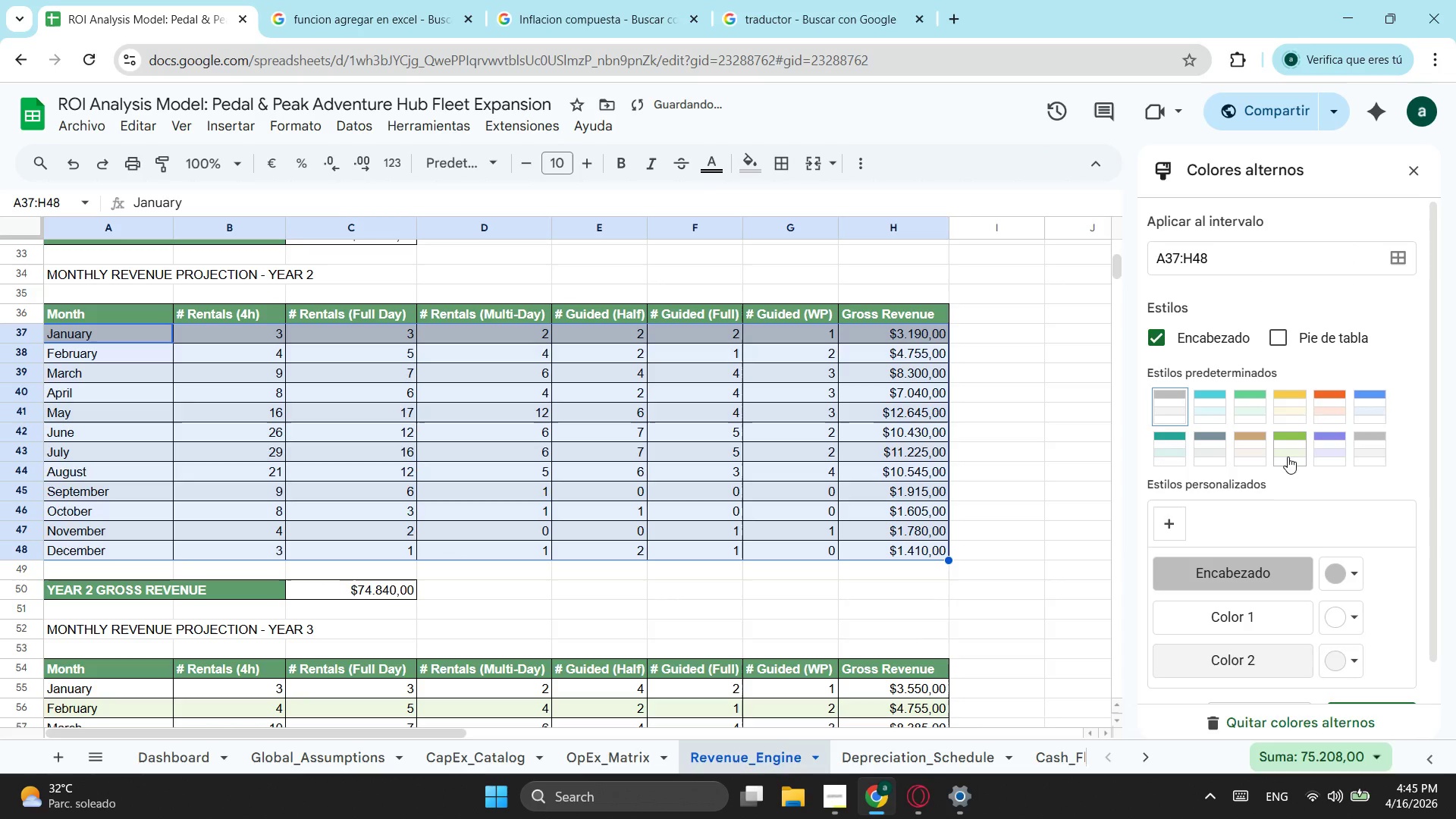 
left_click([1296, 452])
 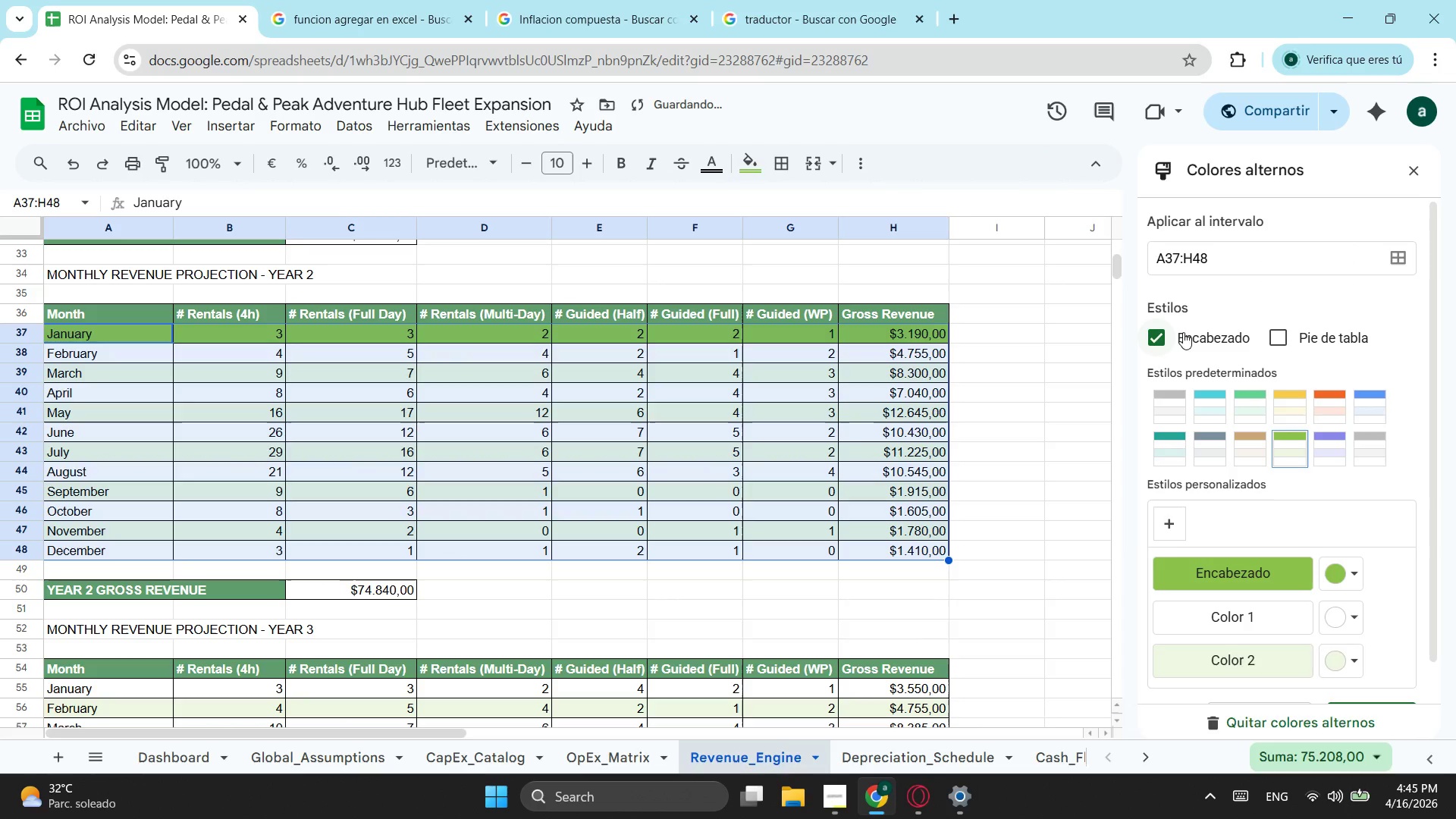 
left_click([1150, 334])
 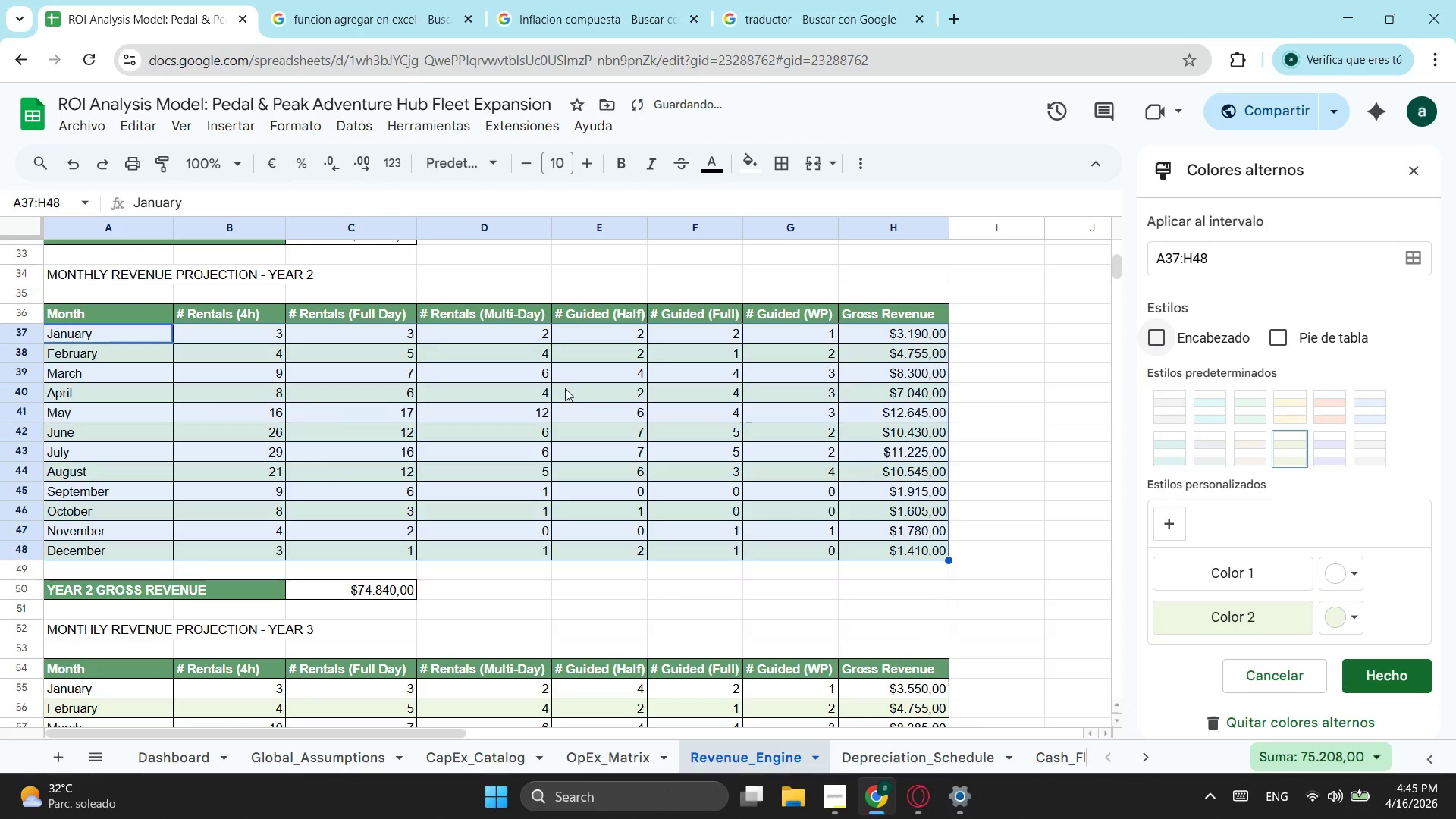 
scroll: coordinate [387, 402], scroll_direction: up, amount: 3.0
 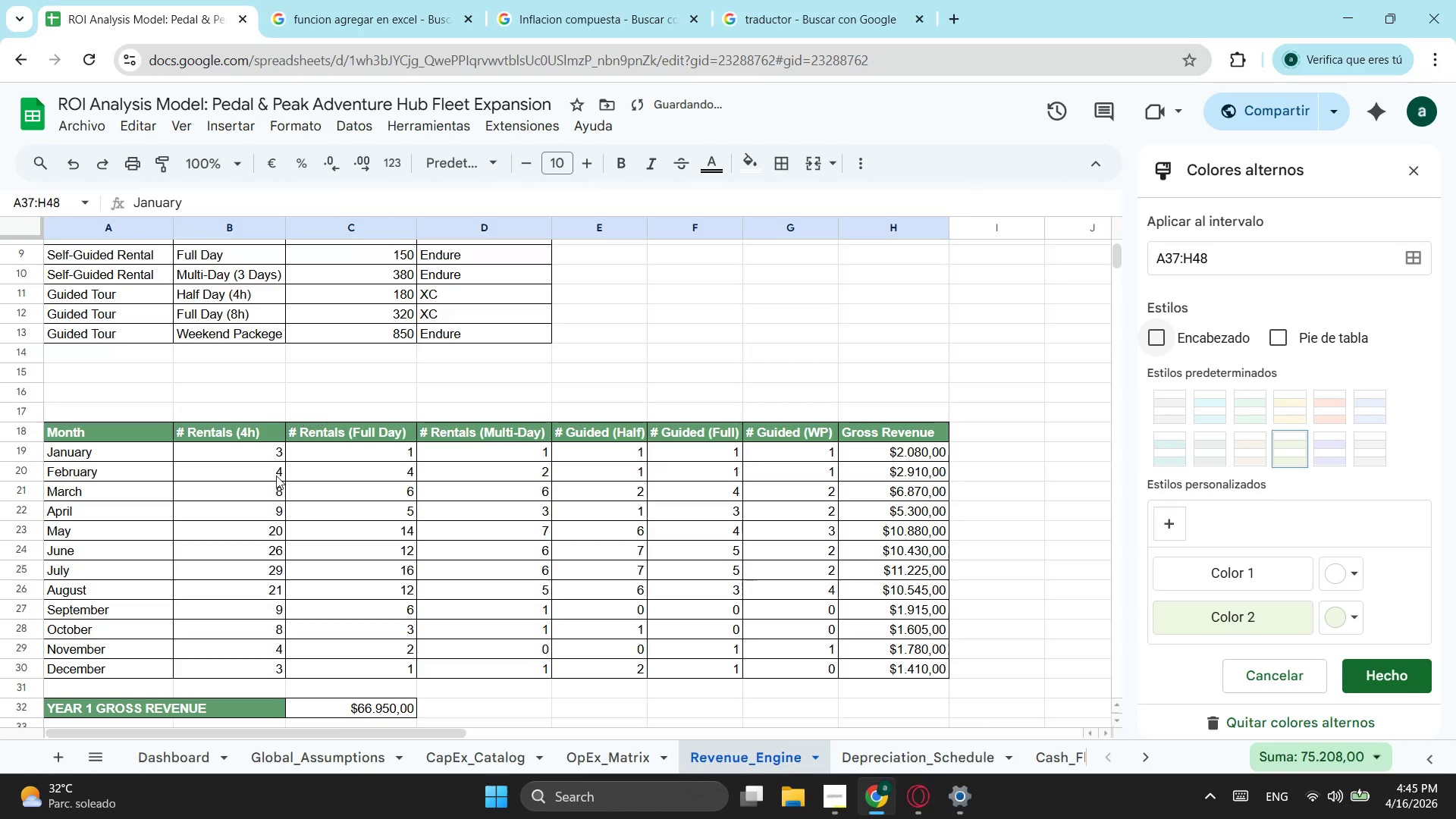 
scroll: coordinate [276, 475], scroll_direction: down, amount: 1.0
 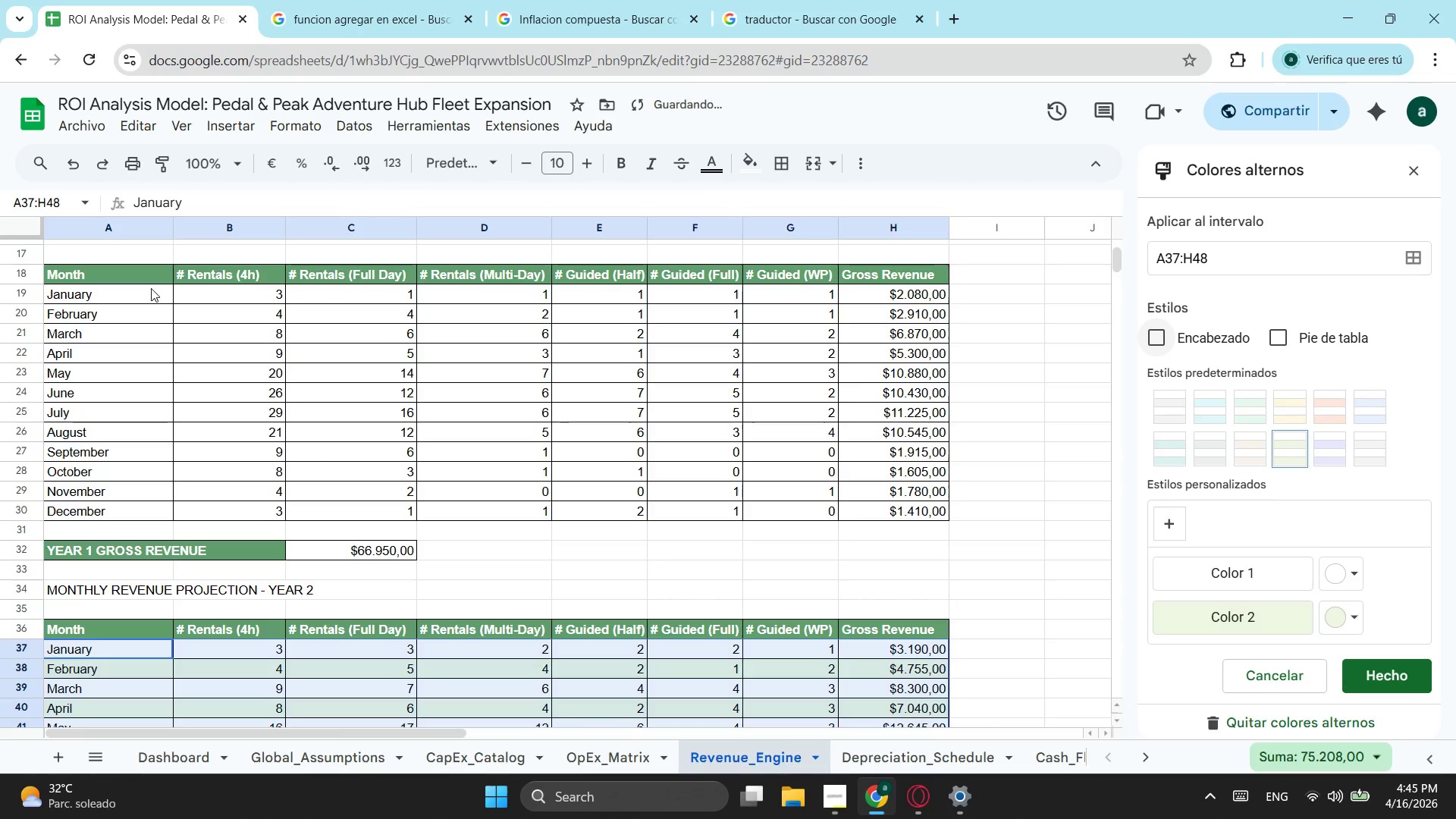 
left_click_drag(start_coordinate=[146, 293], to_coordinate=[865, 516])
 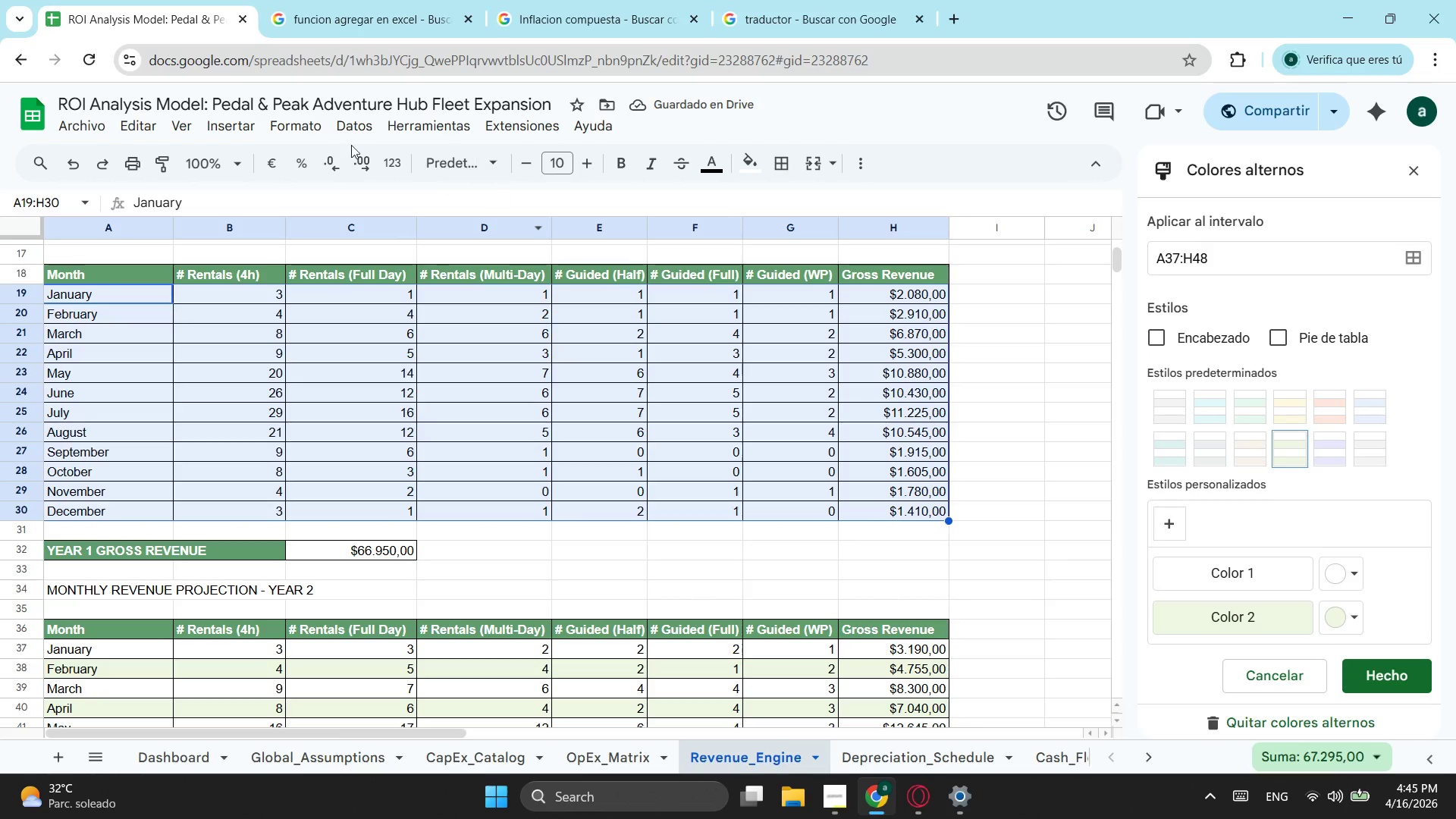 
left_click([306, 130])
 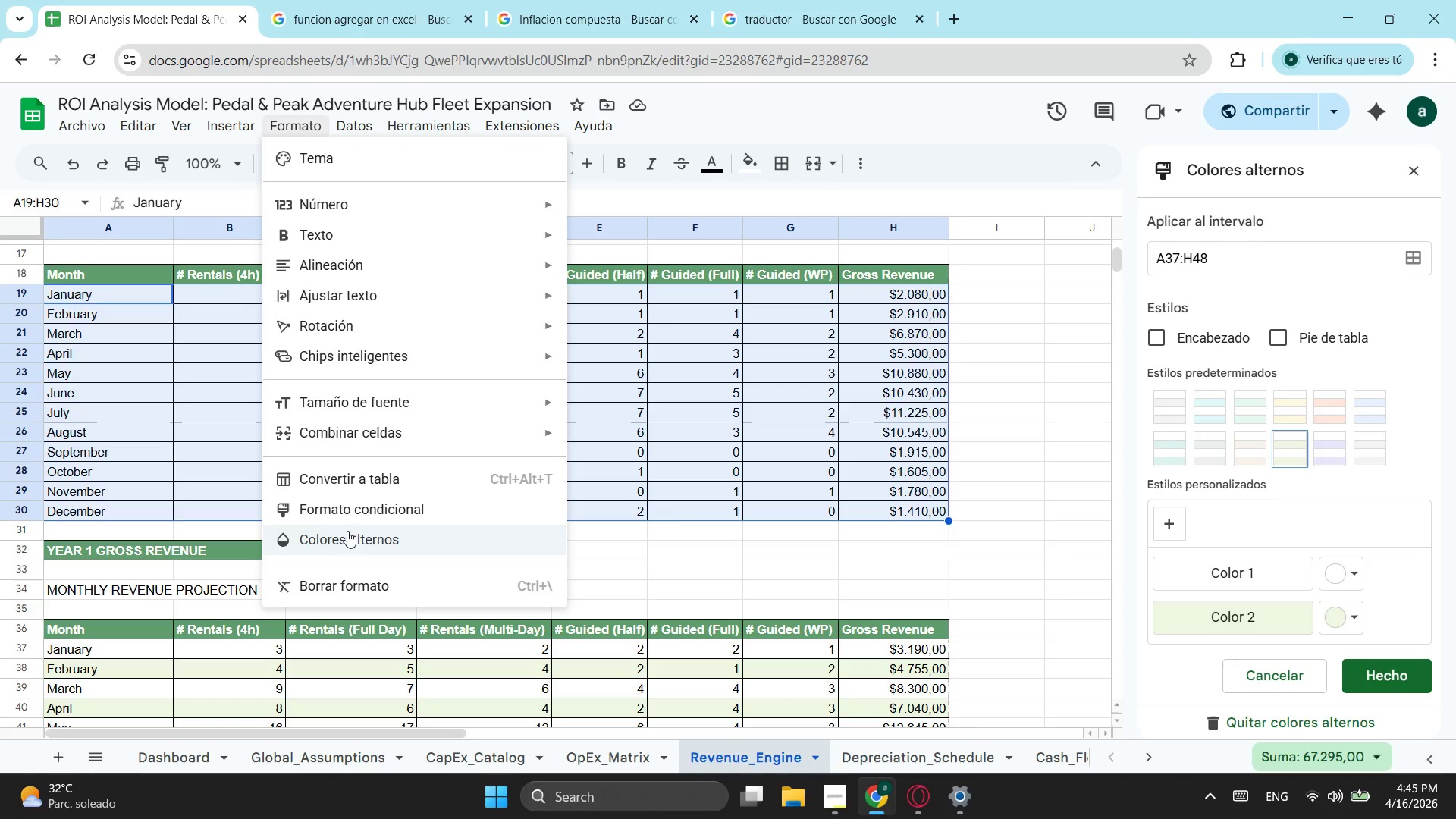 
left_click([348, 532])
 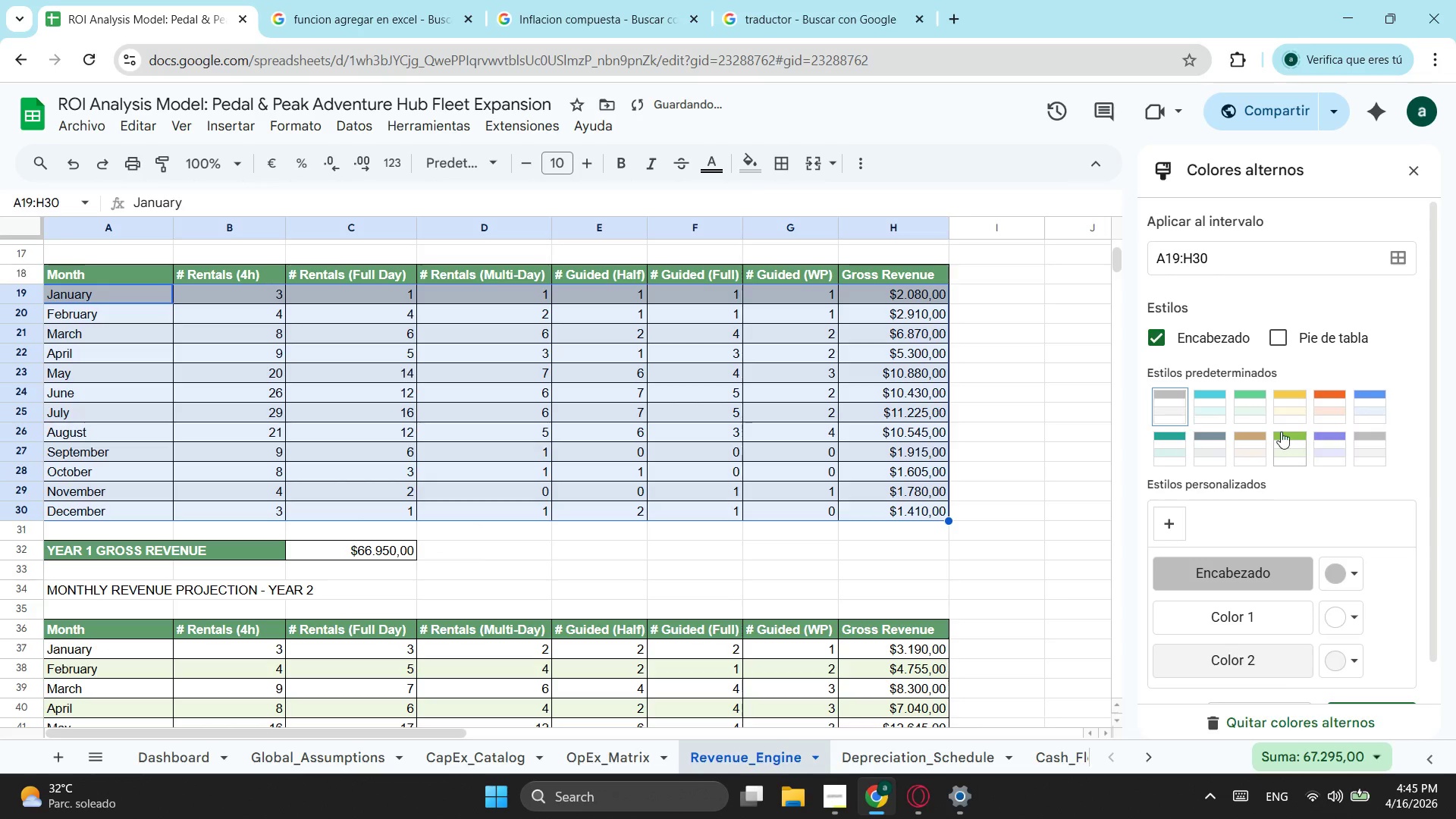 
left_click([1281, 431])
 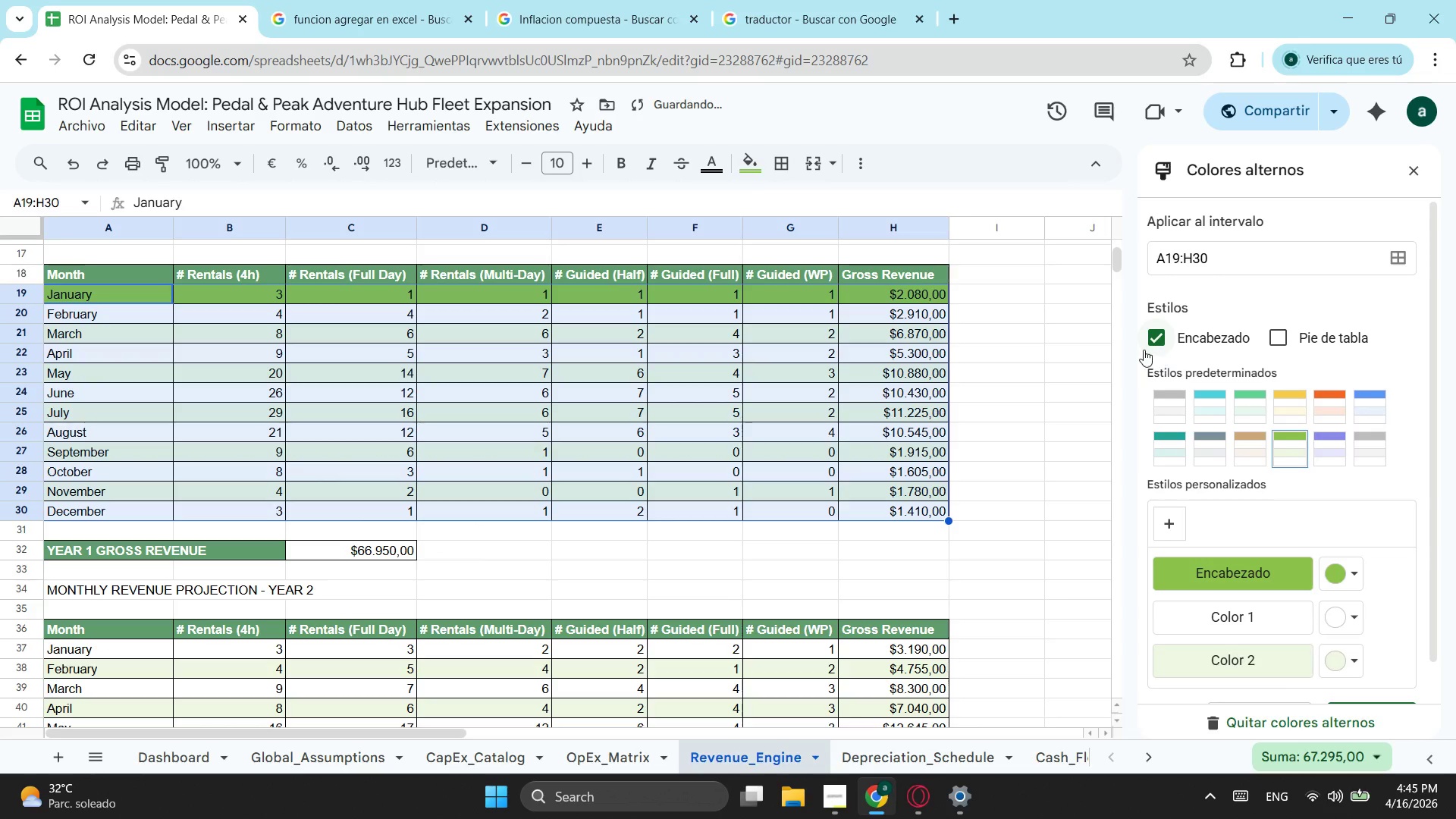 
left_click([1147, 343])
 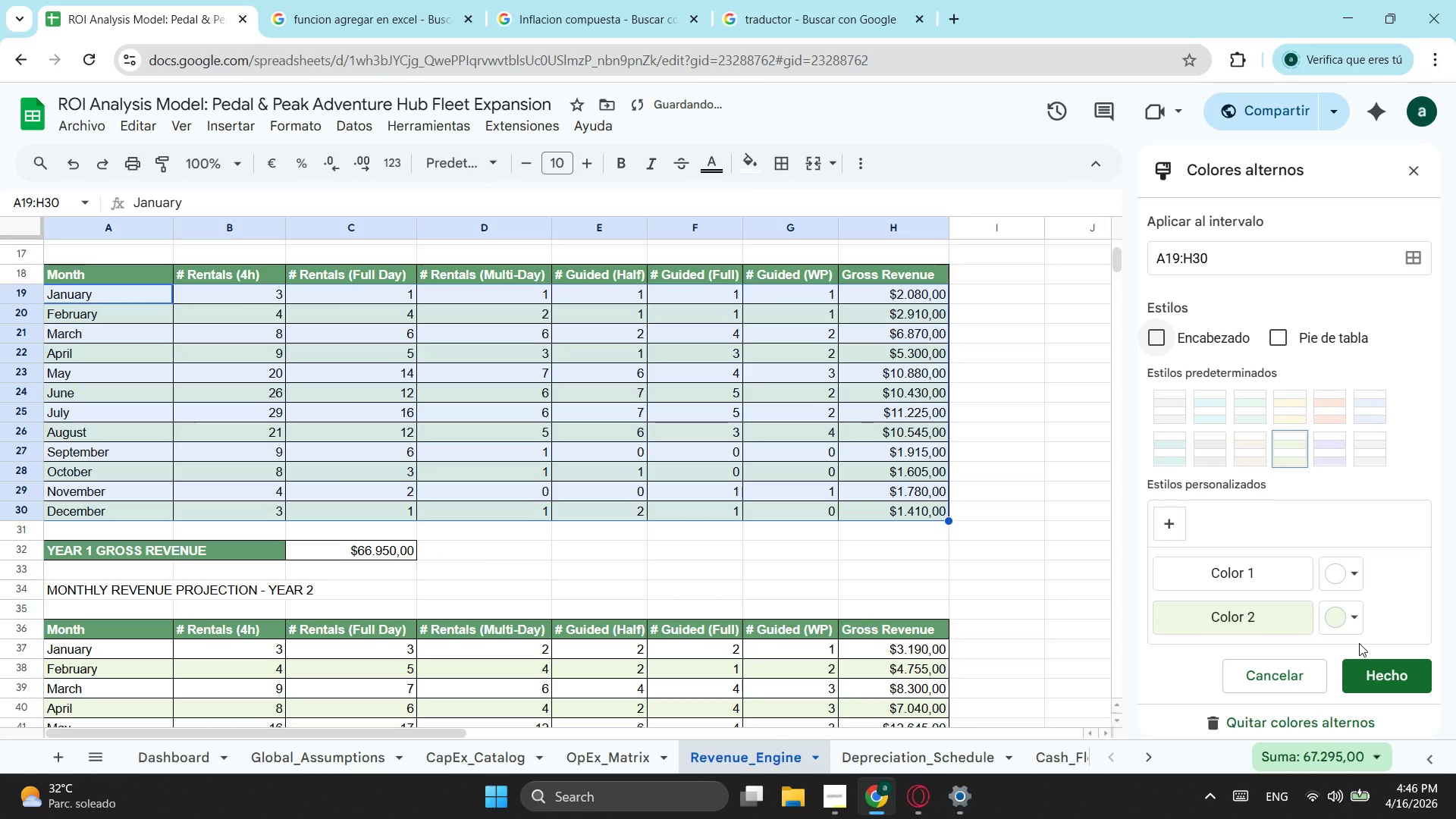 
left_click([1380, 680])
 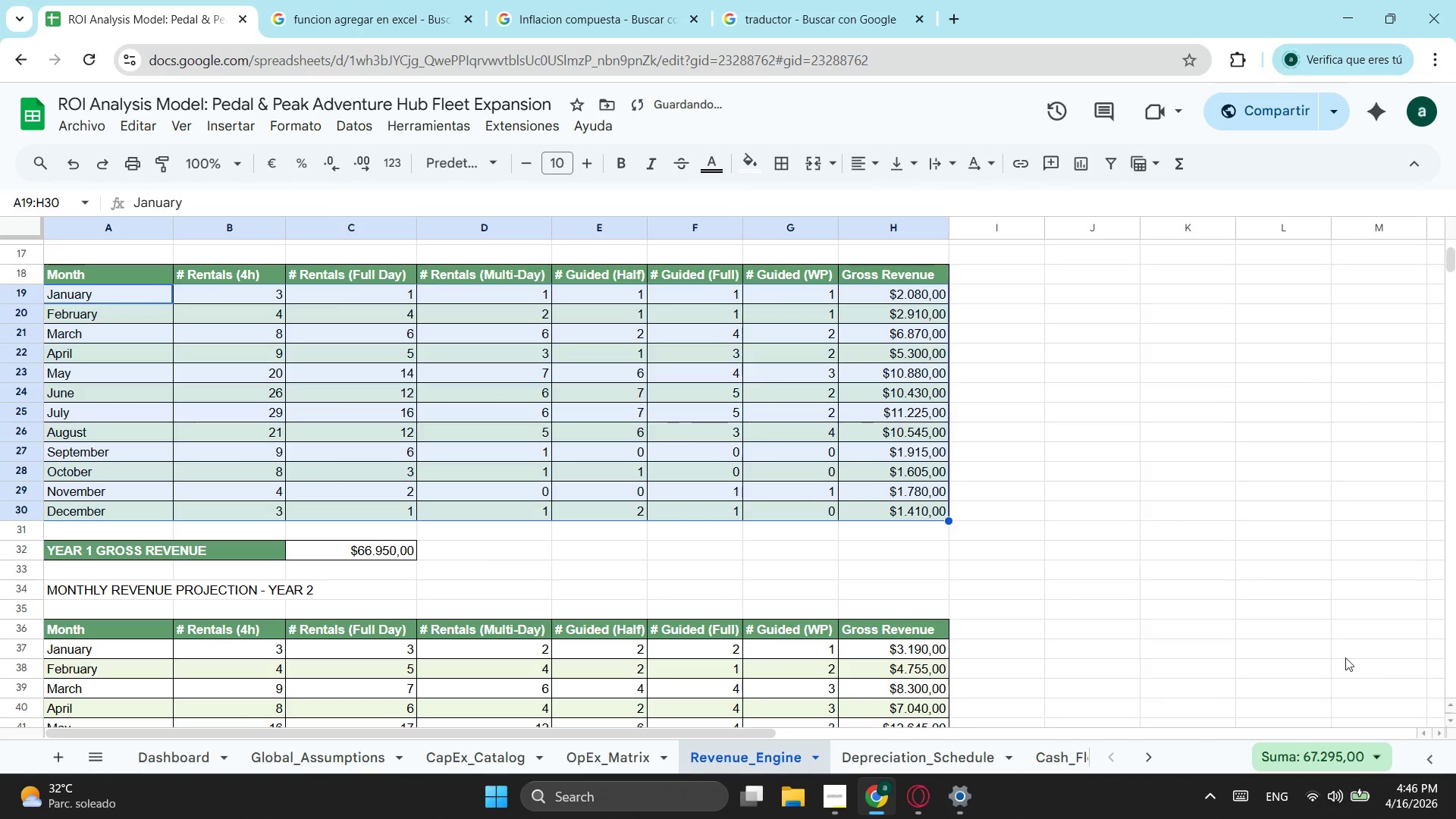 
scroll: coordinate [551, 428], scroll_direction: up, amount: 3.0
 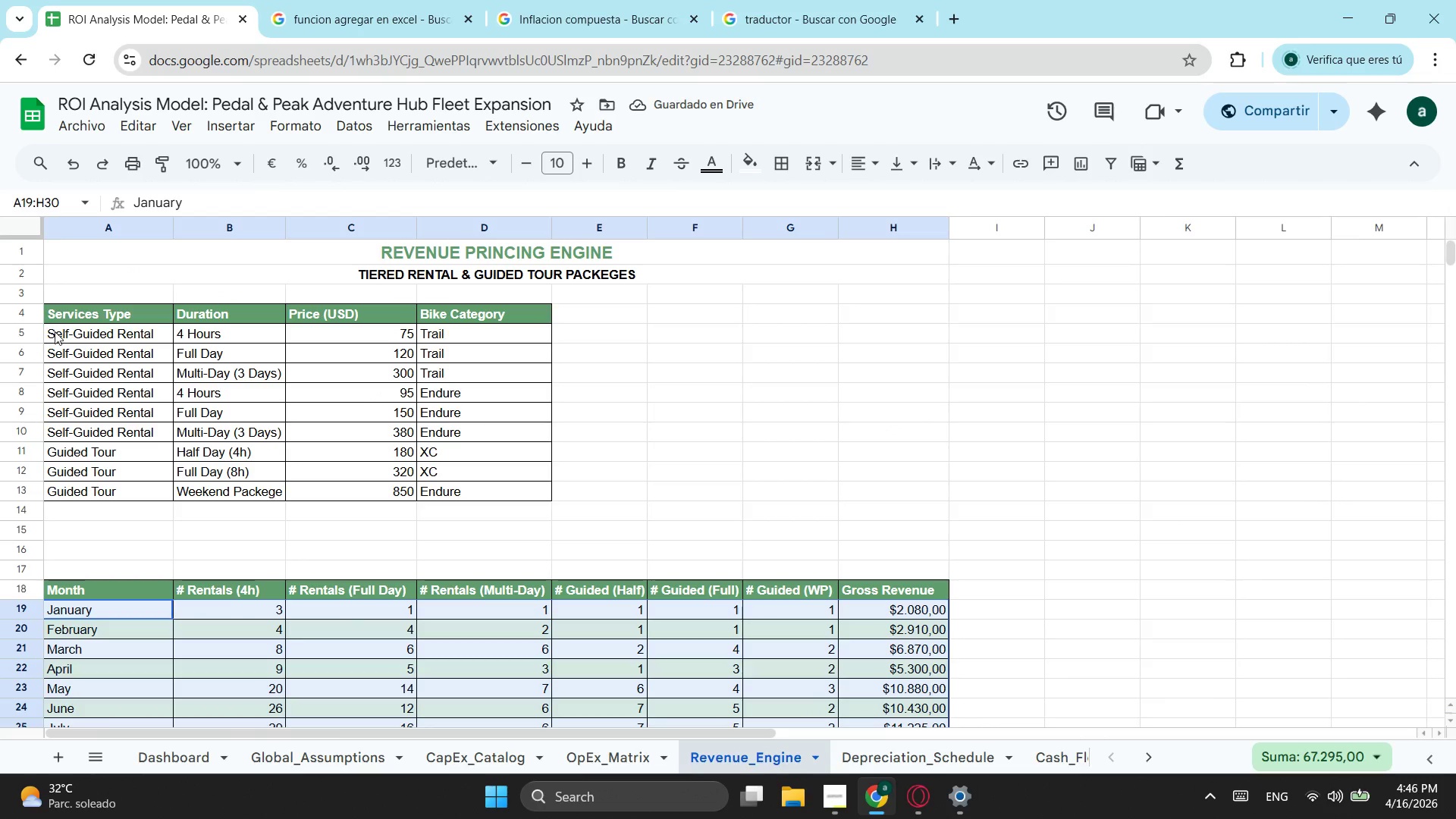 
left_click([121, 325])
 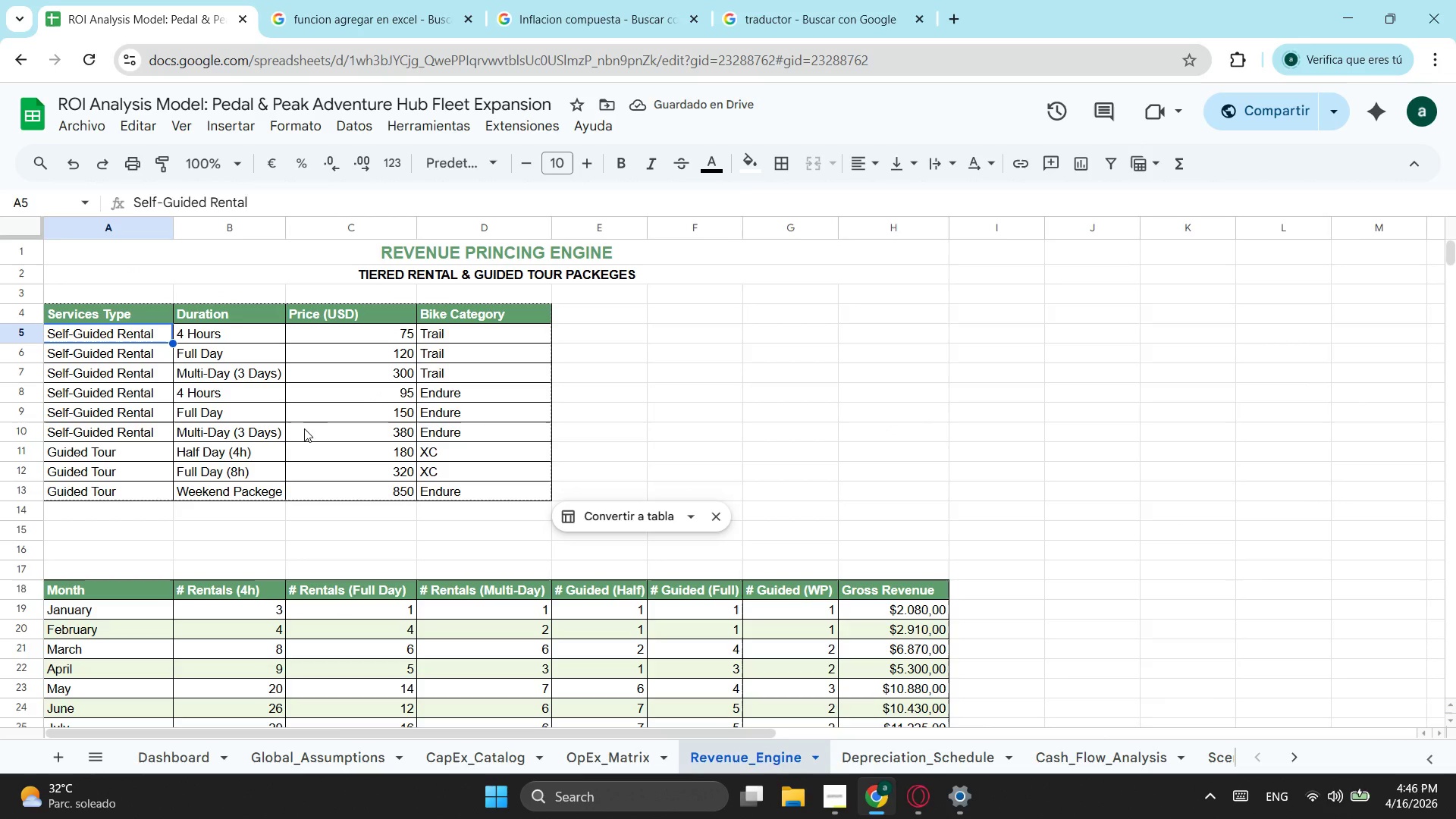 
left_click([384, 461])
 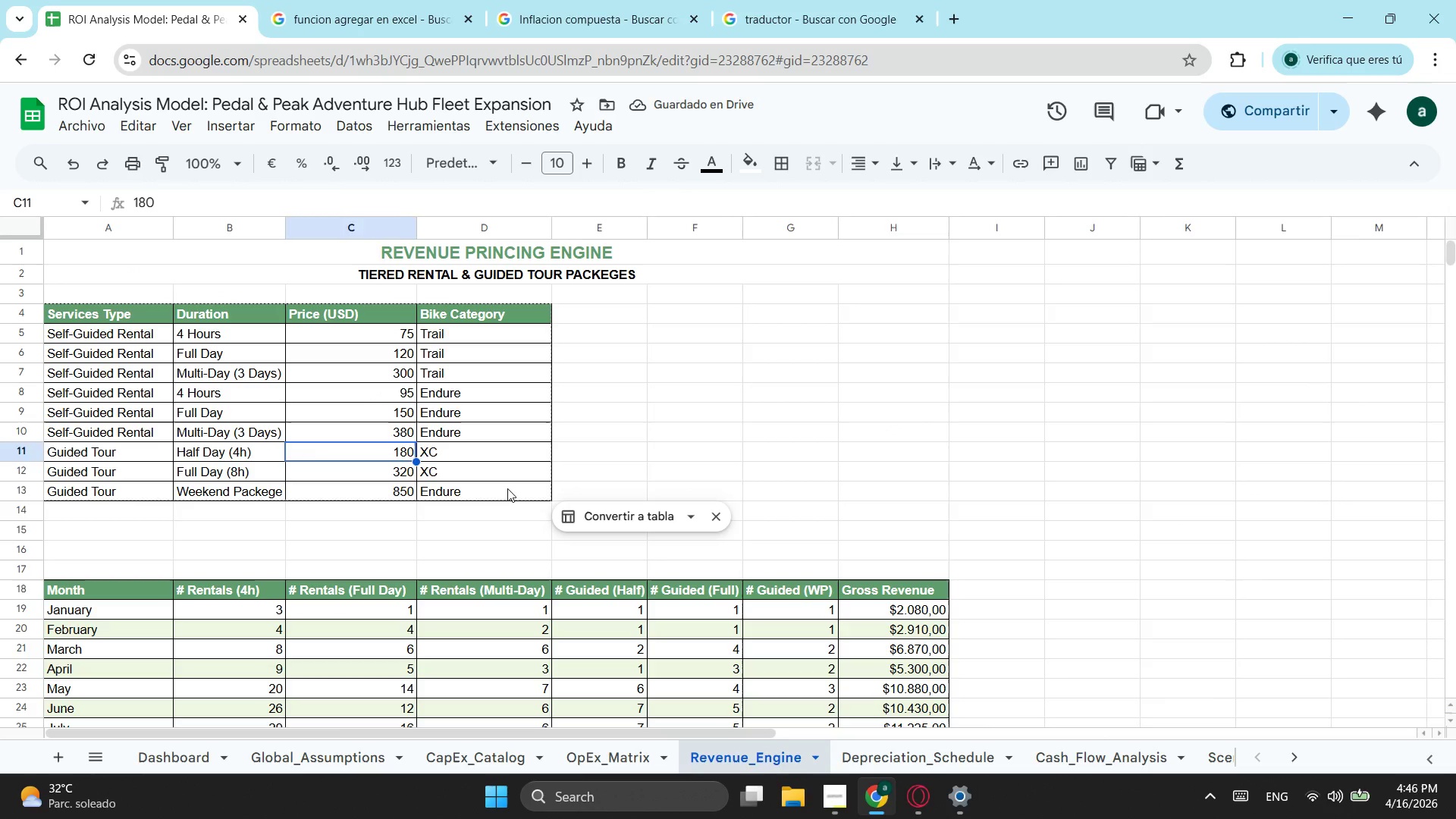 
left_click_drag(start_coordinate=[507, 488], to_coordinate=[99, 338])
 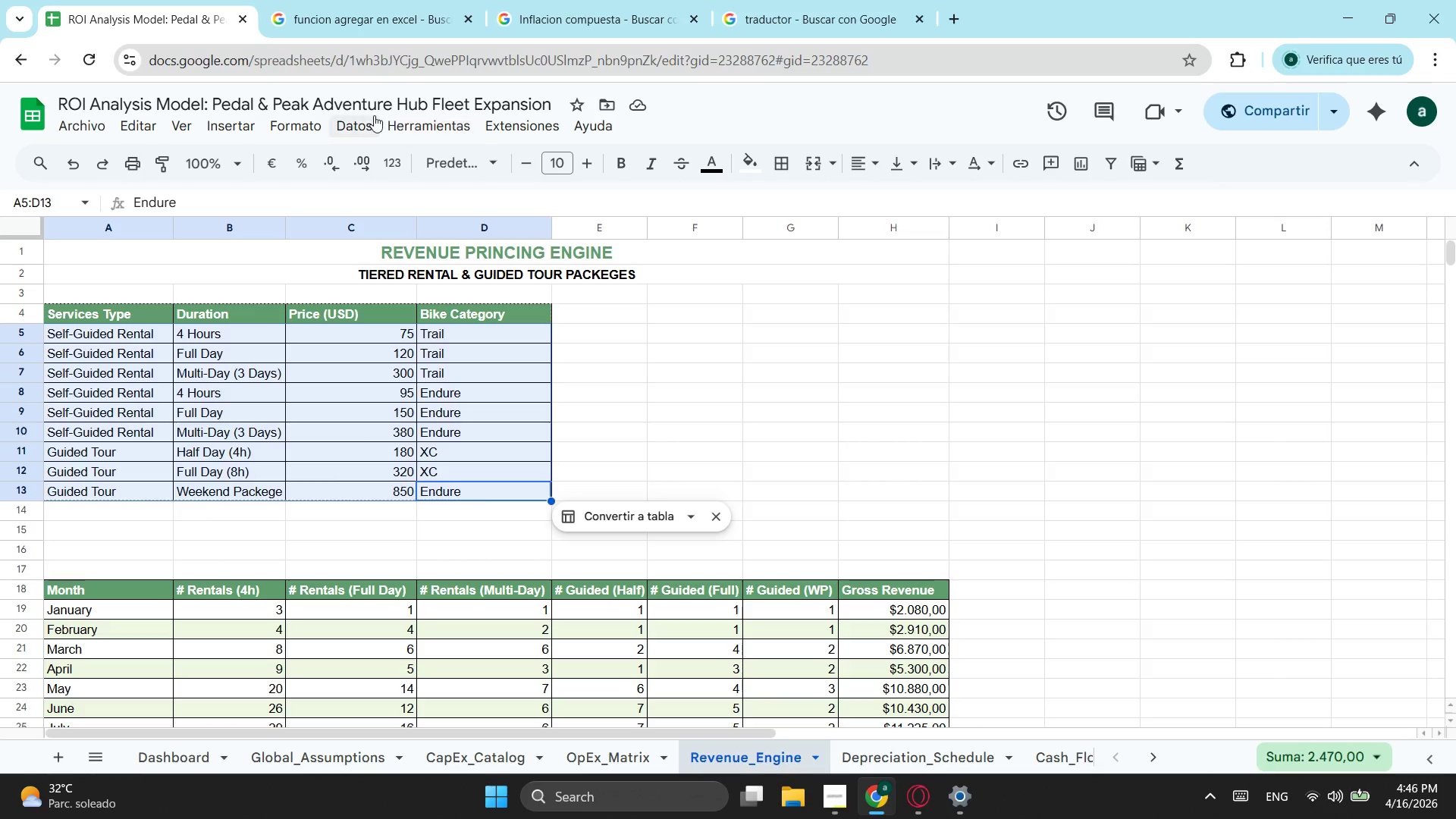 
left_click([287, 117])
 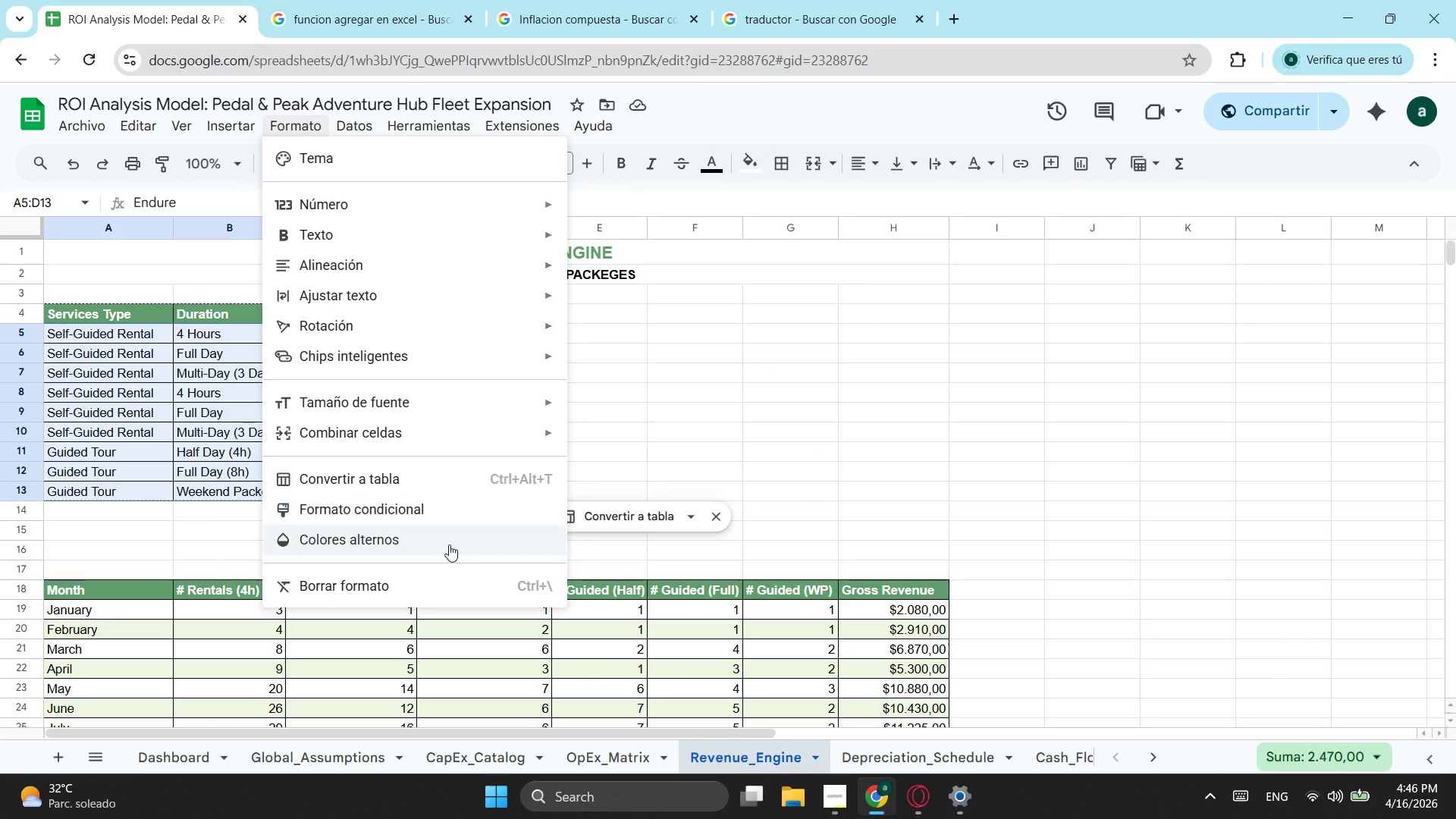 
left_click([445, 546])
 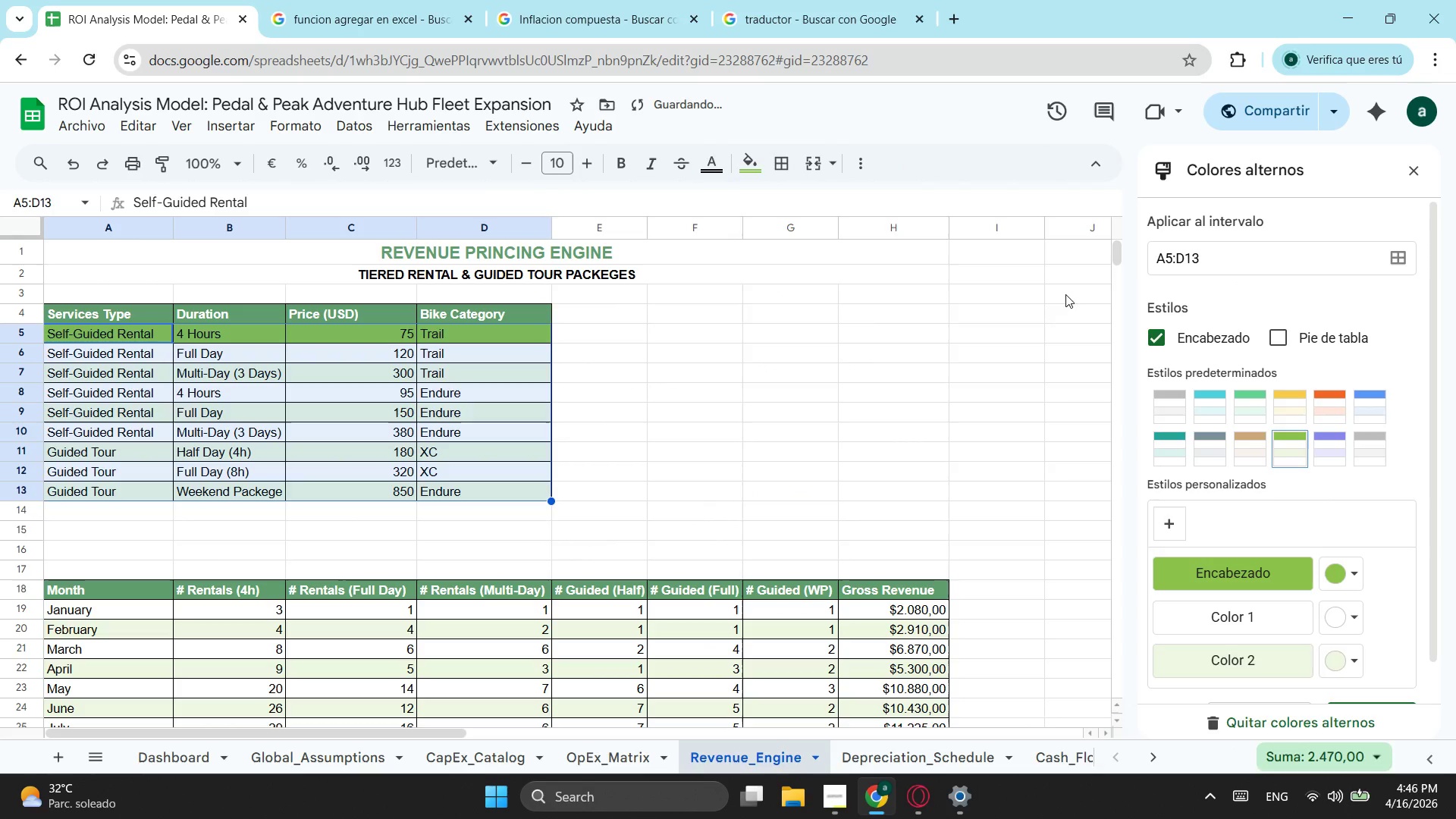 
left_click([1155, 340])
 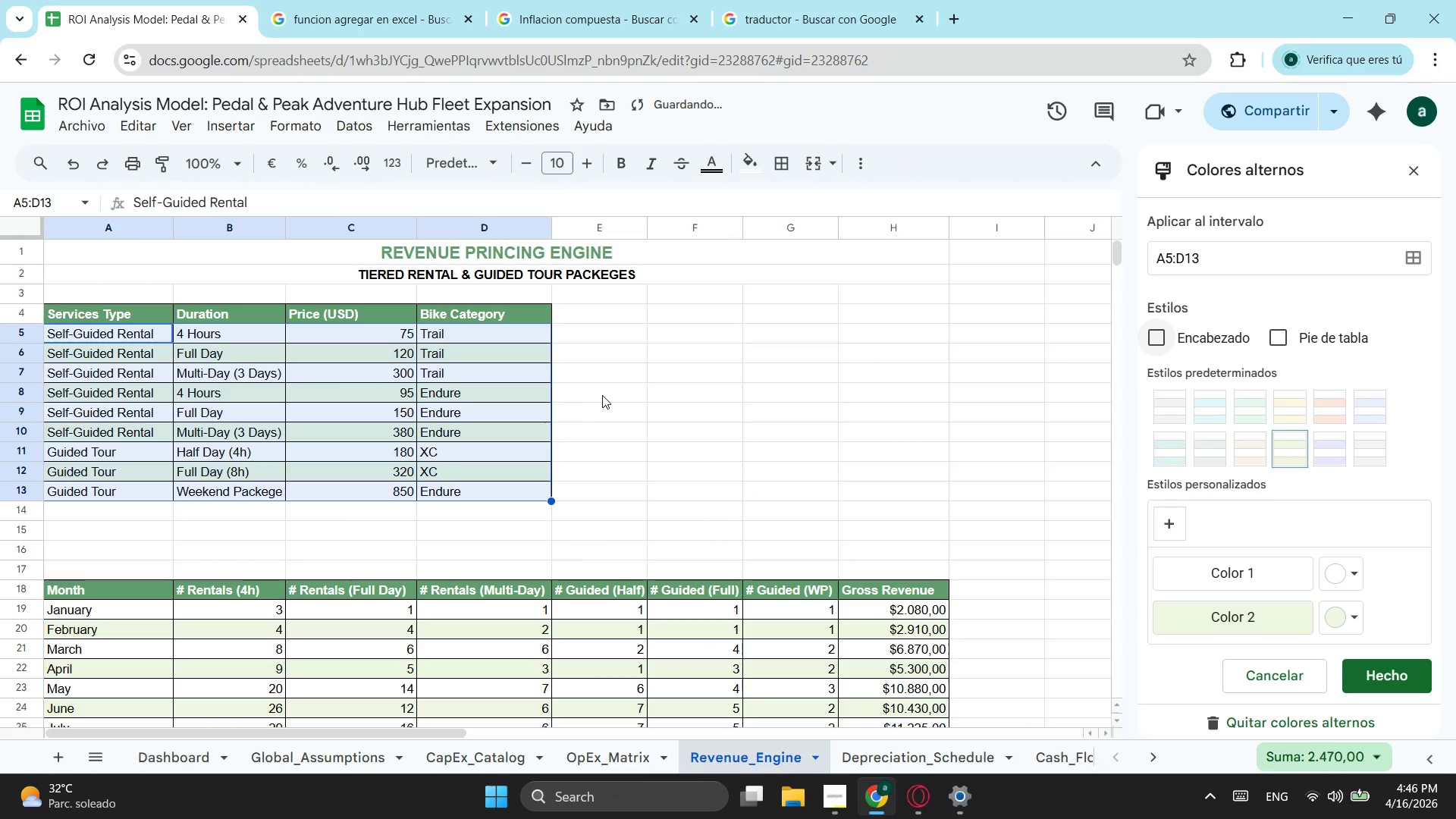 
left_click([605, 394])
 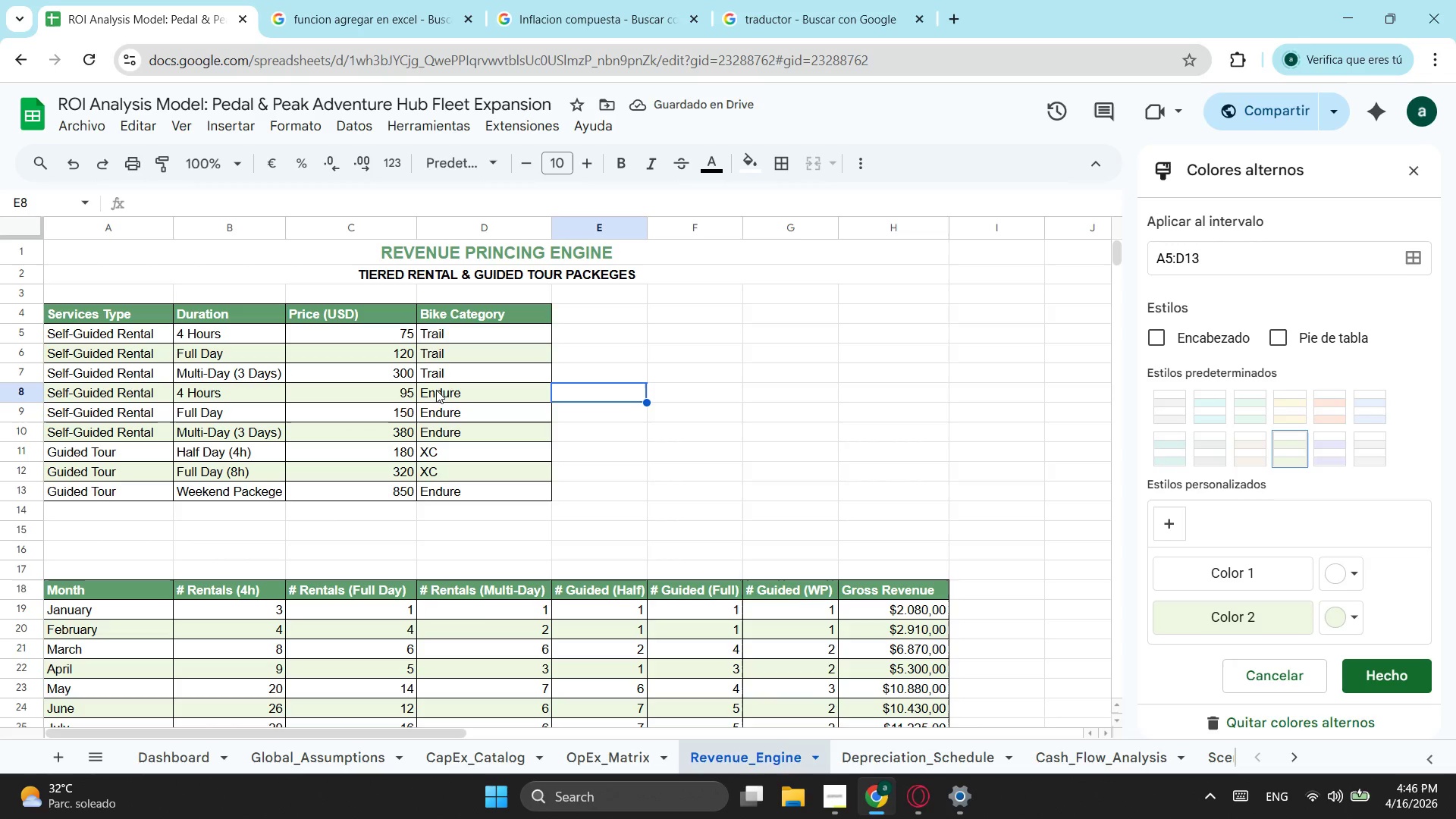 
scroll: coordinate [491, 428], scroll_direction: down, amount: 2.0
 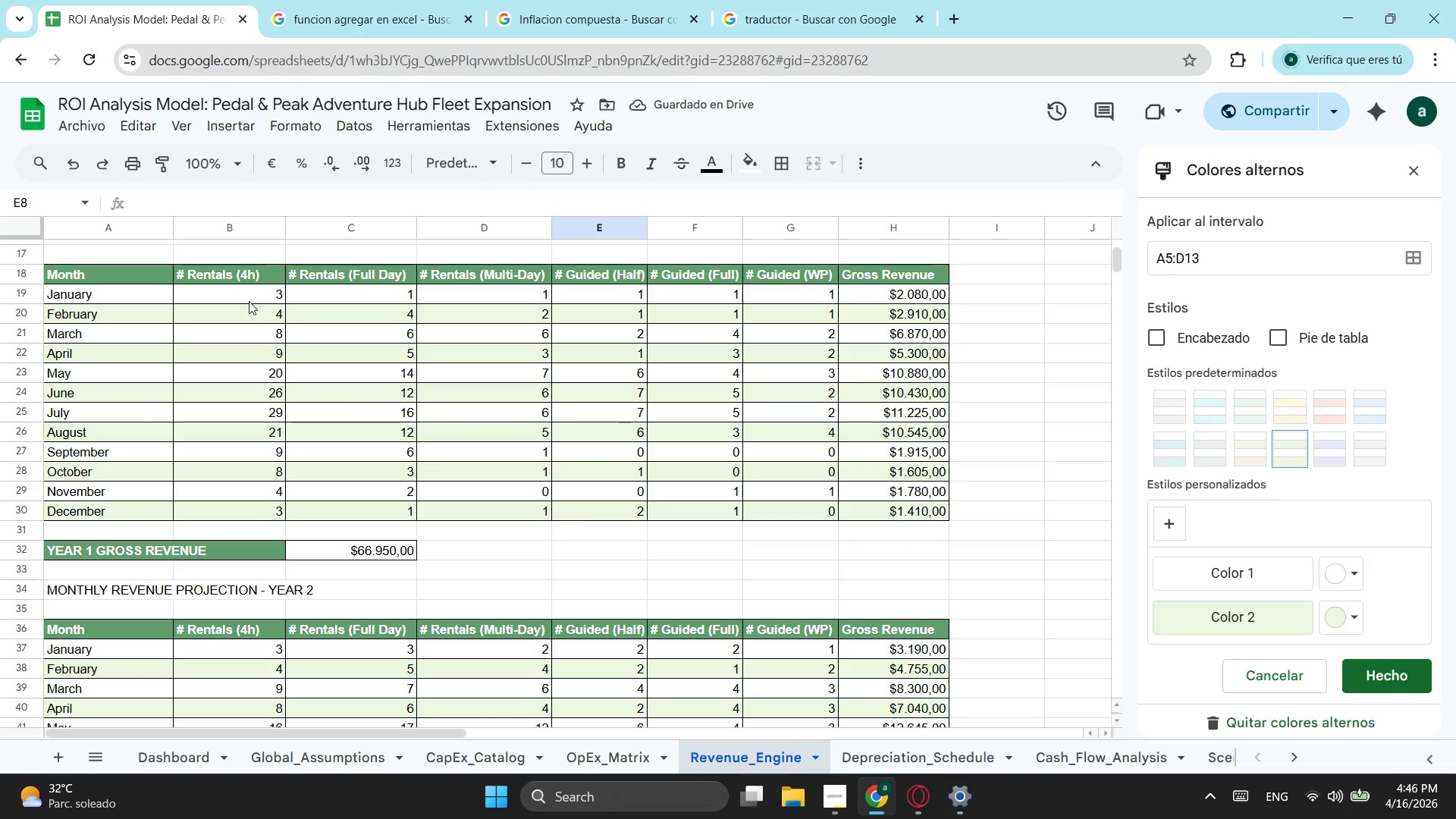 
left_click_drag(start_coordinate=[247, 300], to_coordinate=[830, 511])
 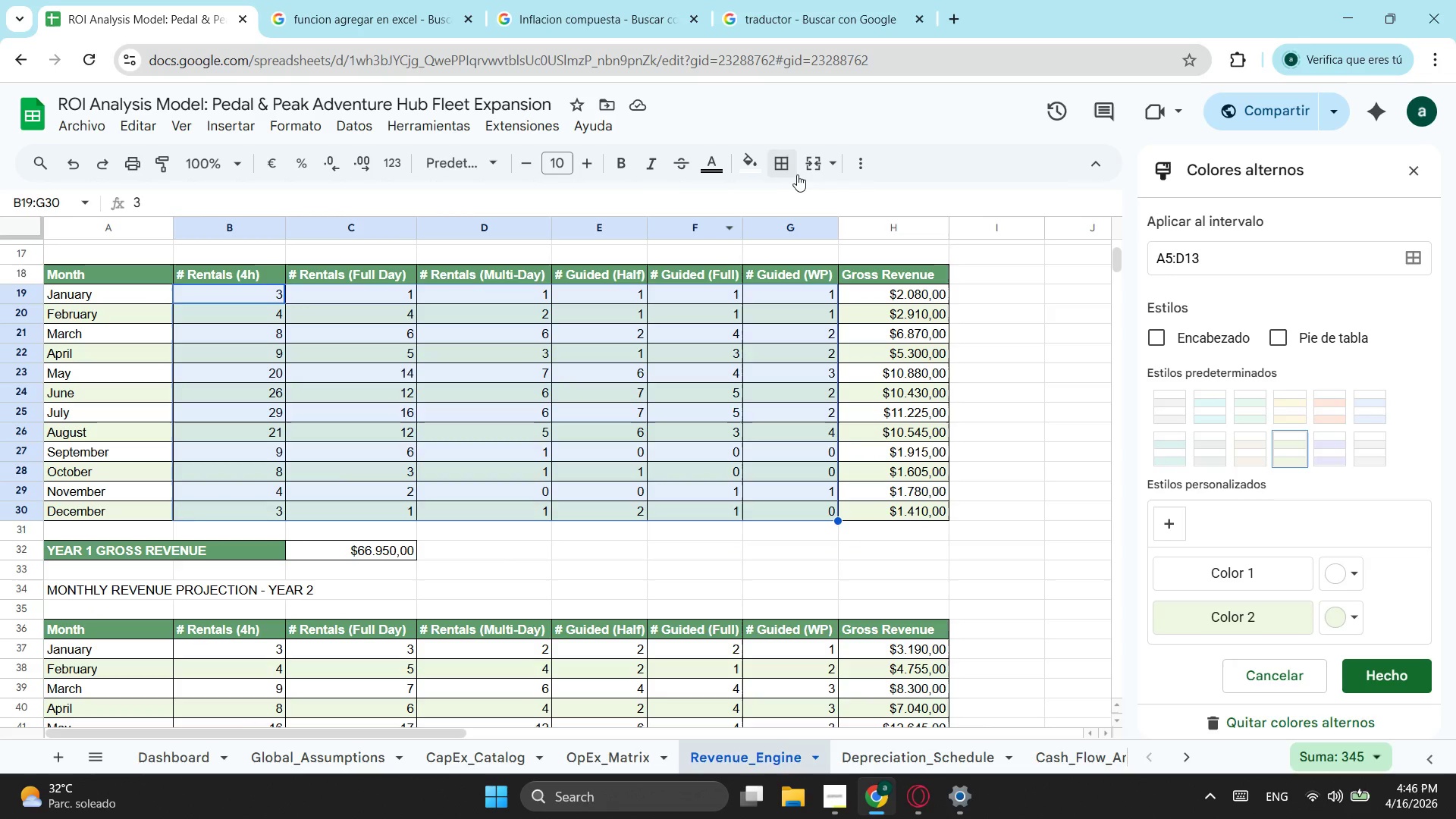 
left_click([816, 159])
 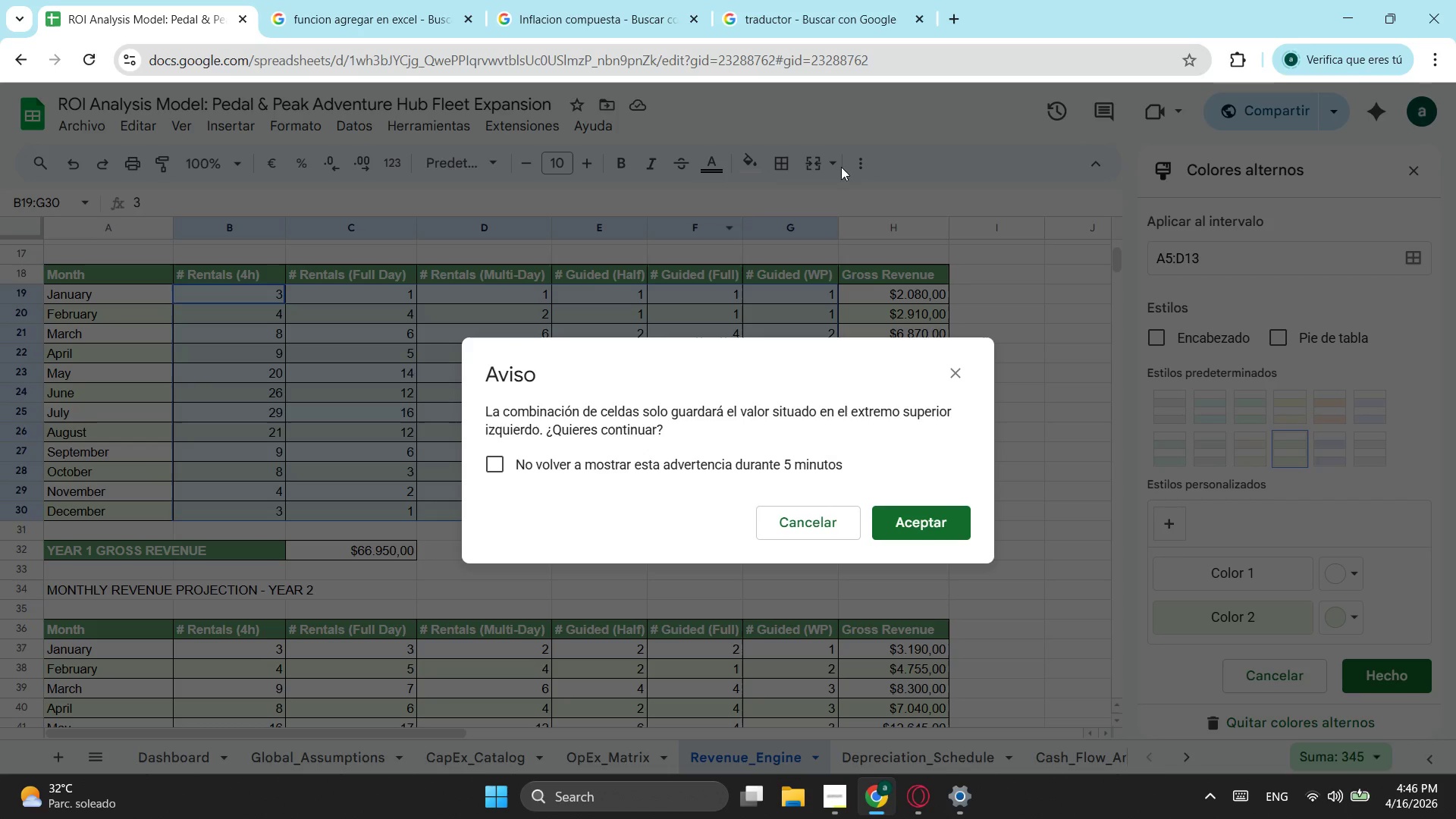 
key(Escape)
 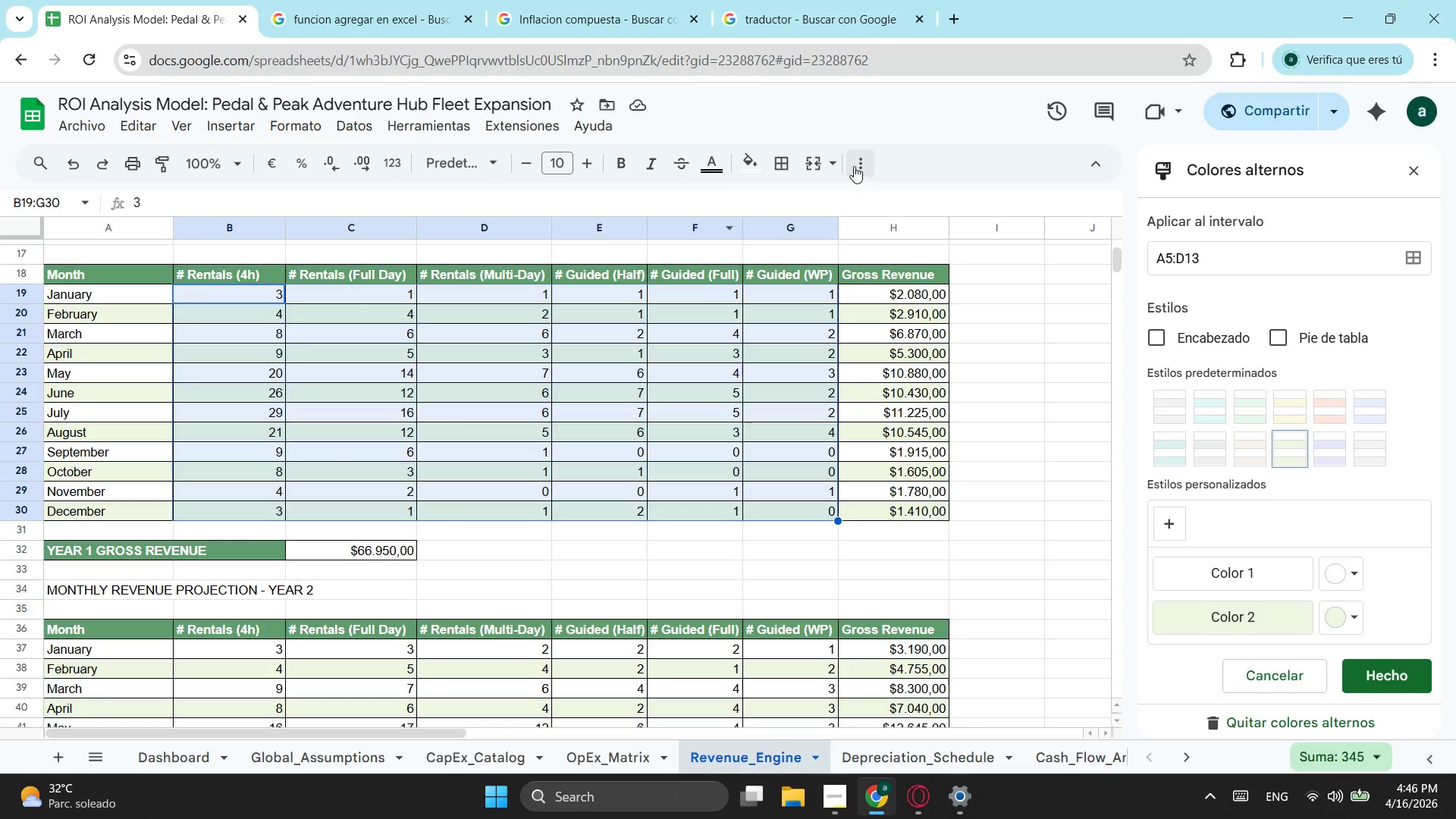 
left_click([854, 166])
 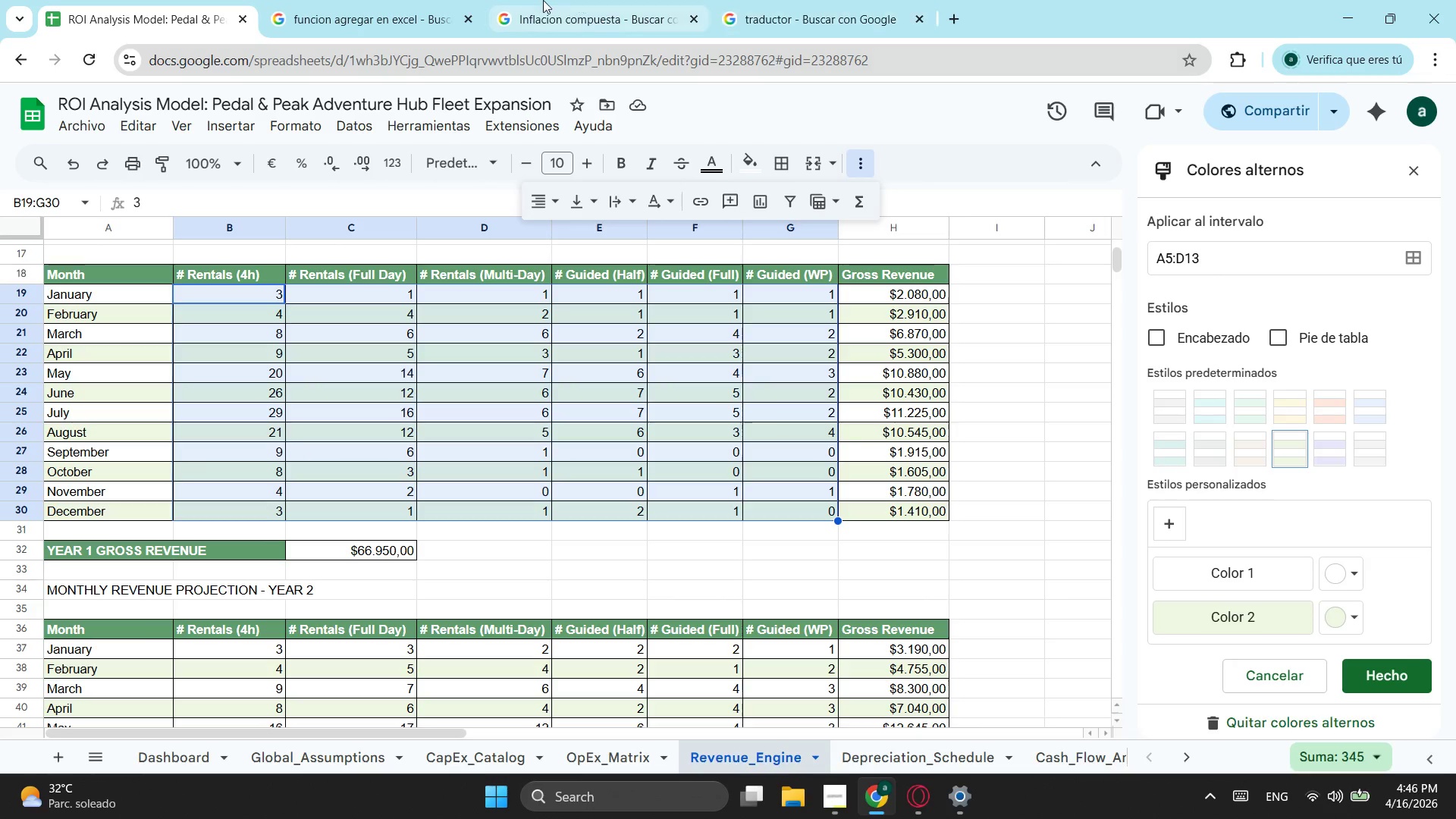 
left_click([542, 212])
 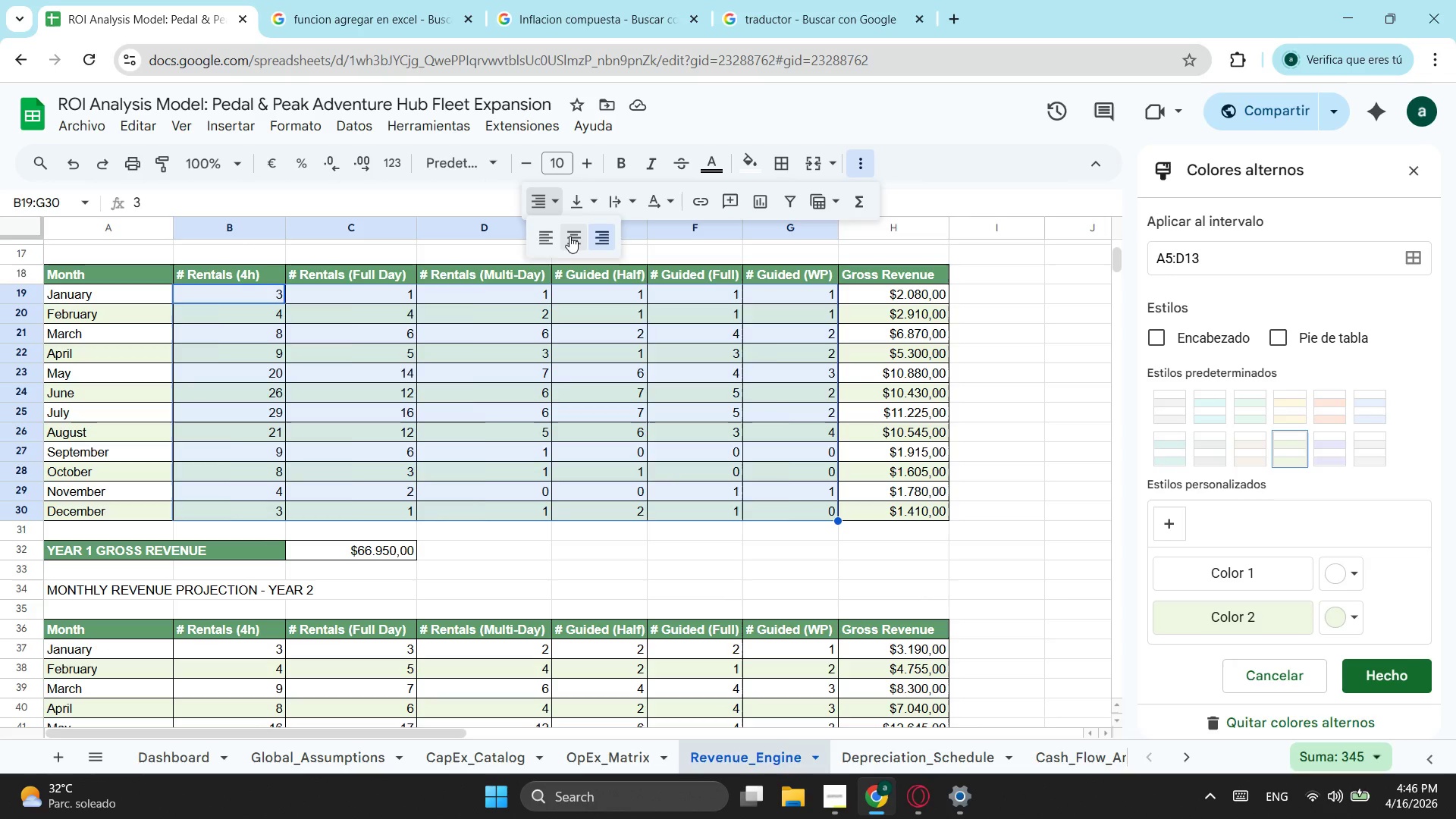 
left_click([571, 235])
 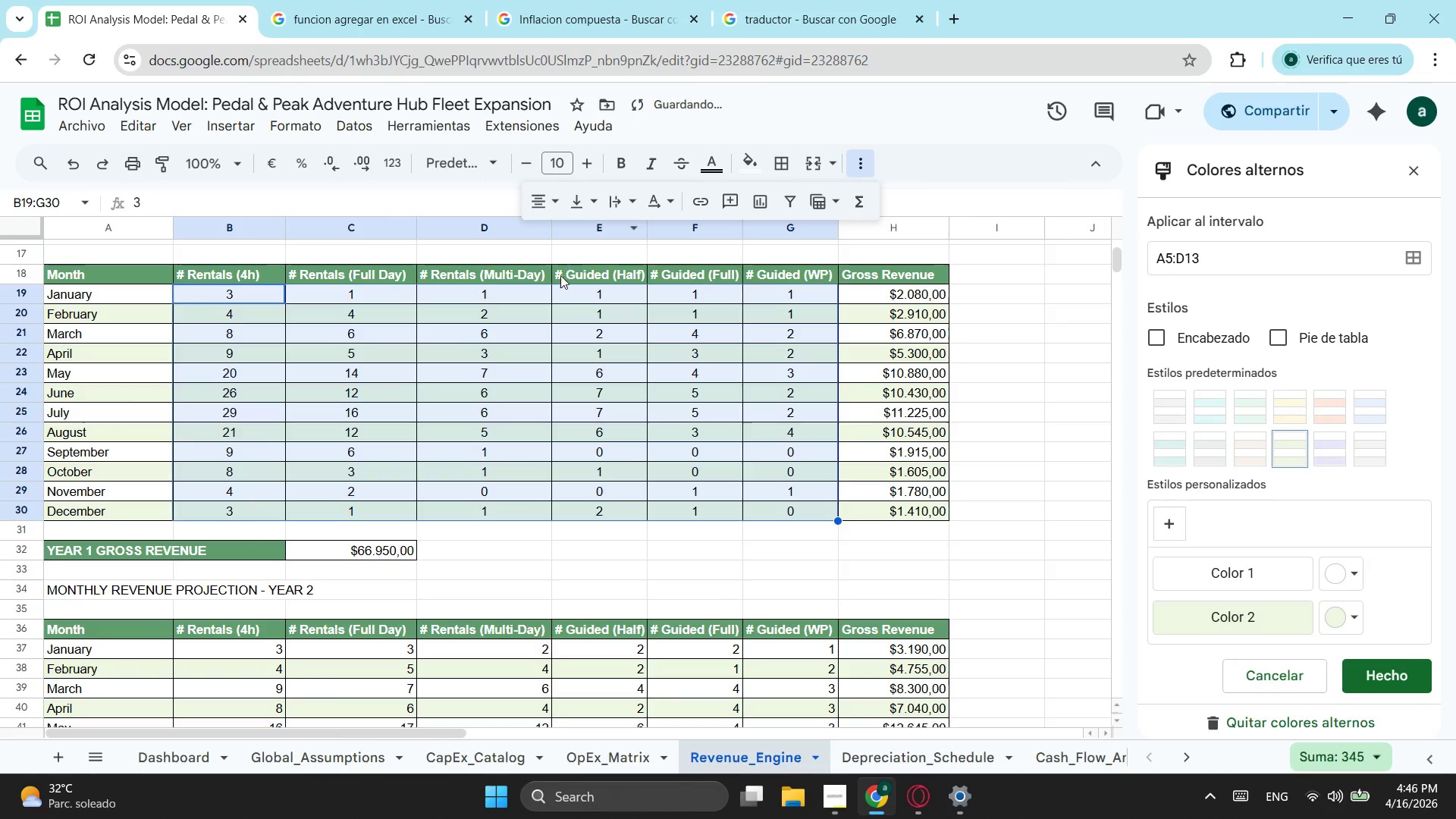 
scroll: coordinate [195, 503], scroll_direction: down, amount: 2.0
 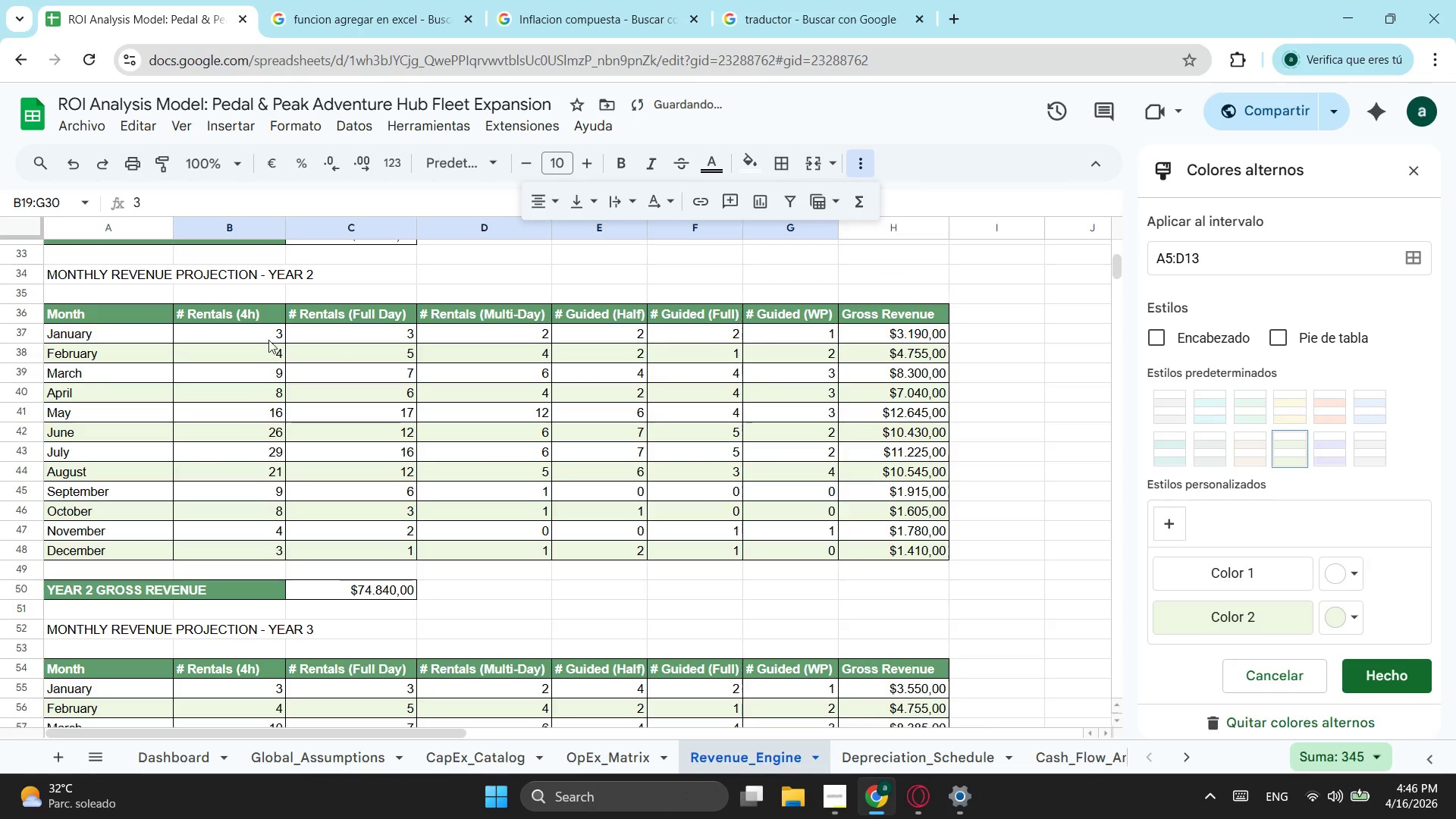 
left_click_drag(start_coordinate=[270, 337], to_coordinate=[805, 550])
 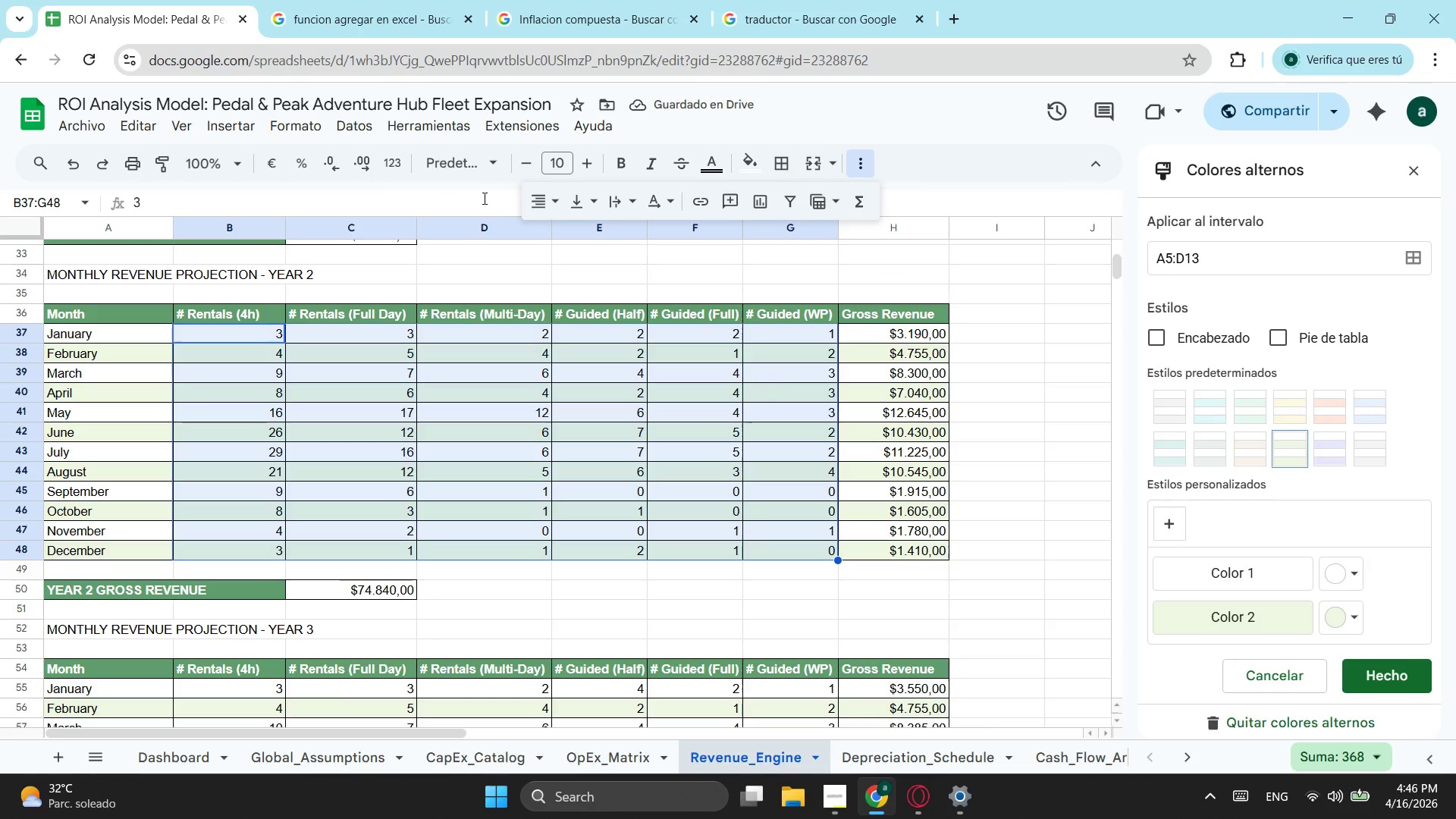 
left_click([541, 206])
 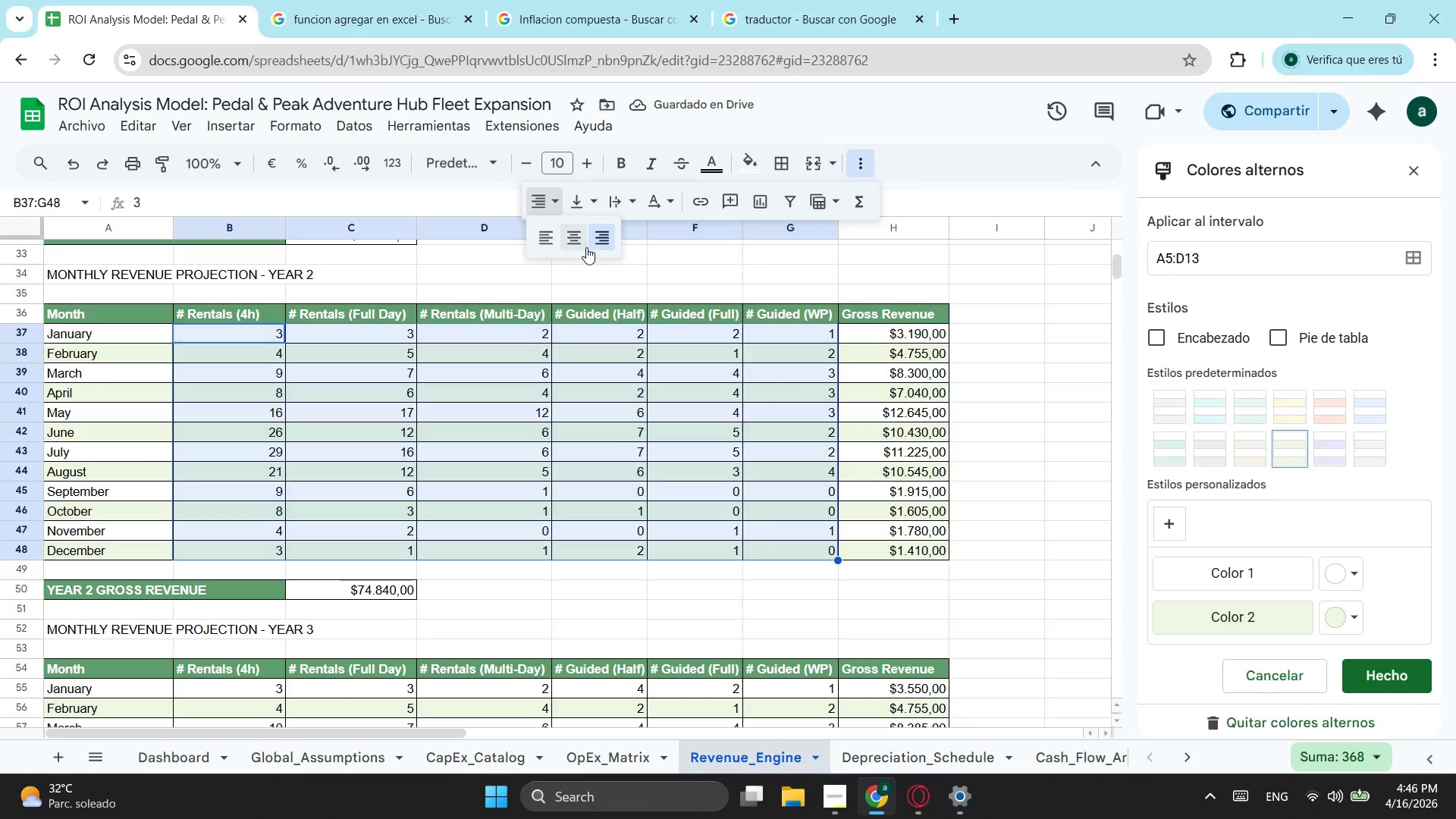 
left_click([580, 245])
 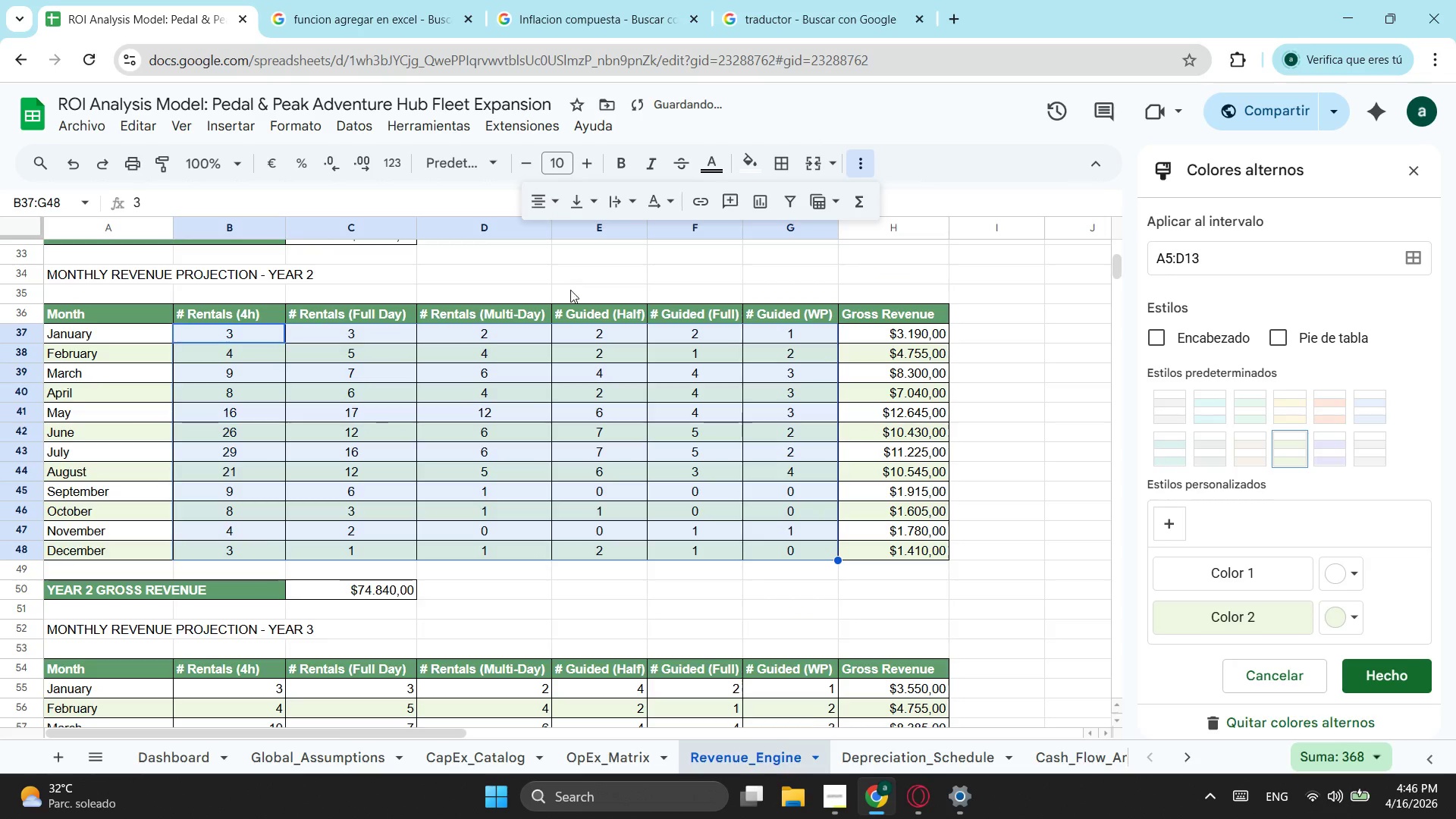 
scroll: coordinate [529, 350], scroll_direction: down, amount: 2.0
 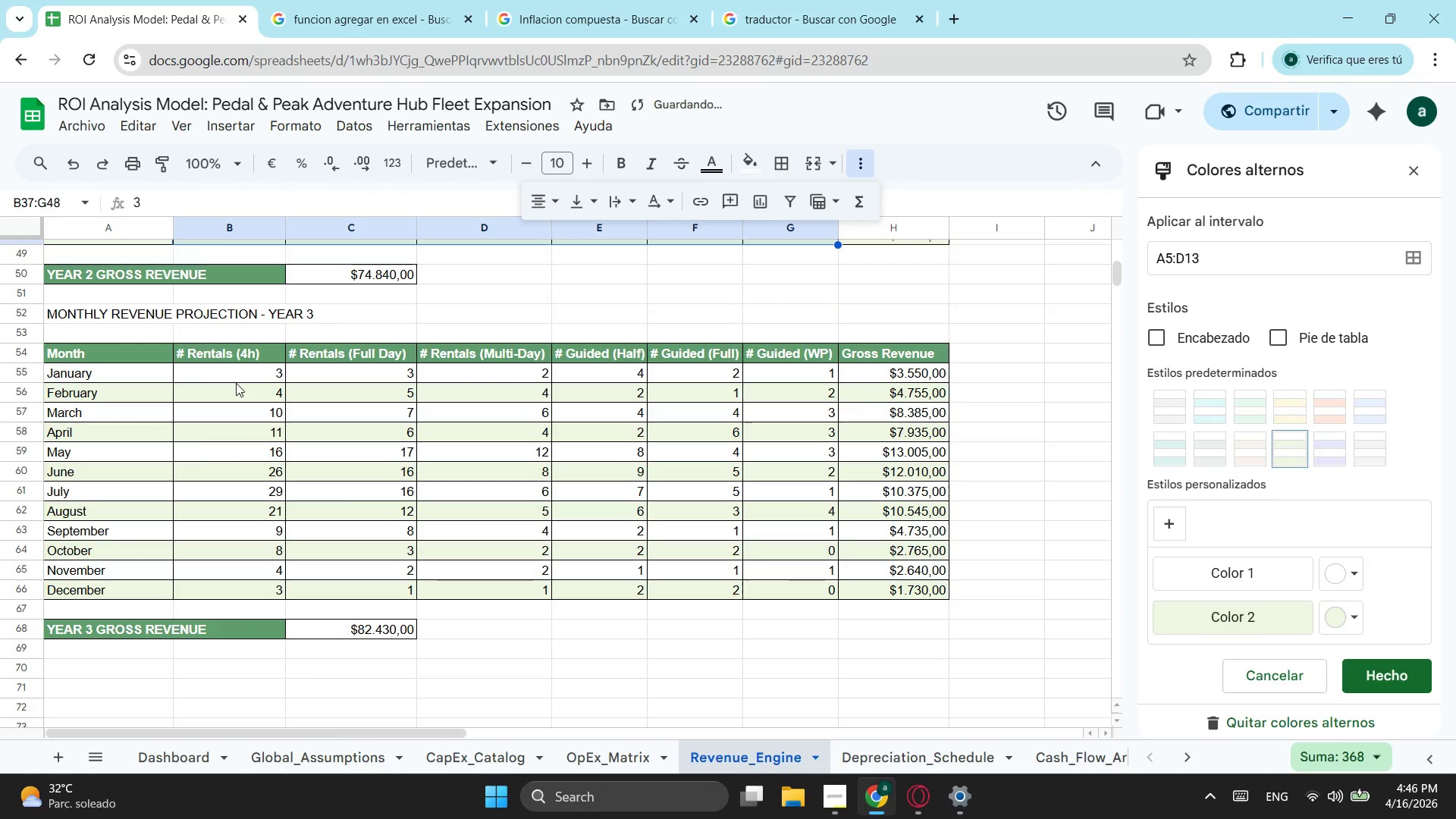 
left_click_drag(start_coordinate=[240, 378], to_coordinate=[783, 588])
 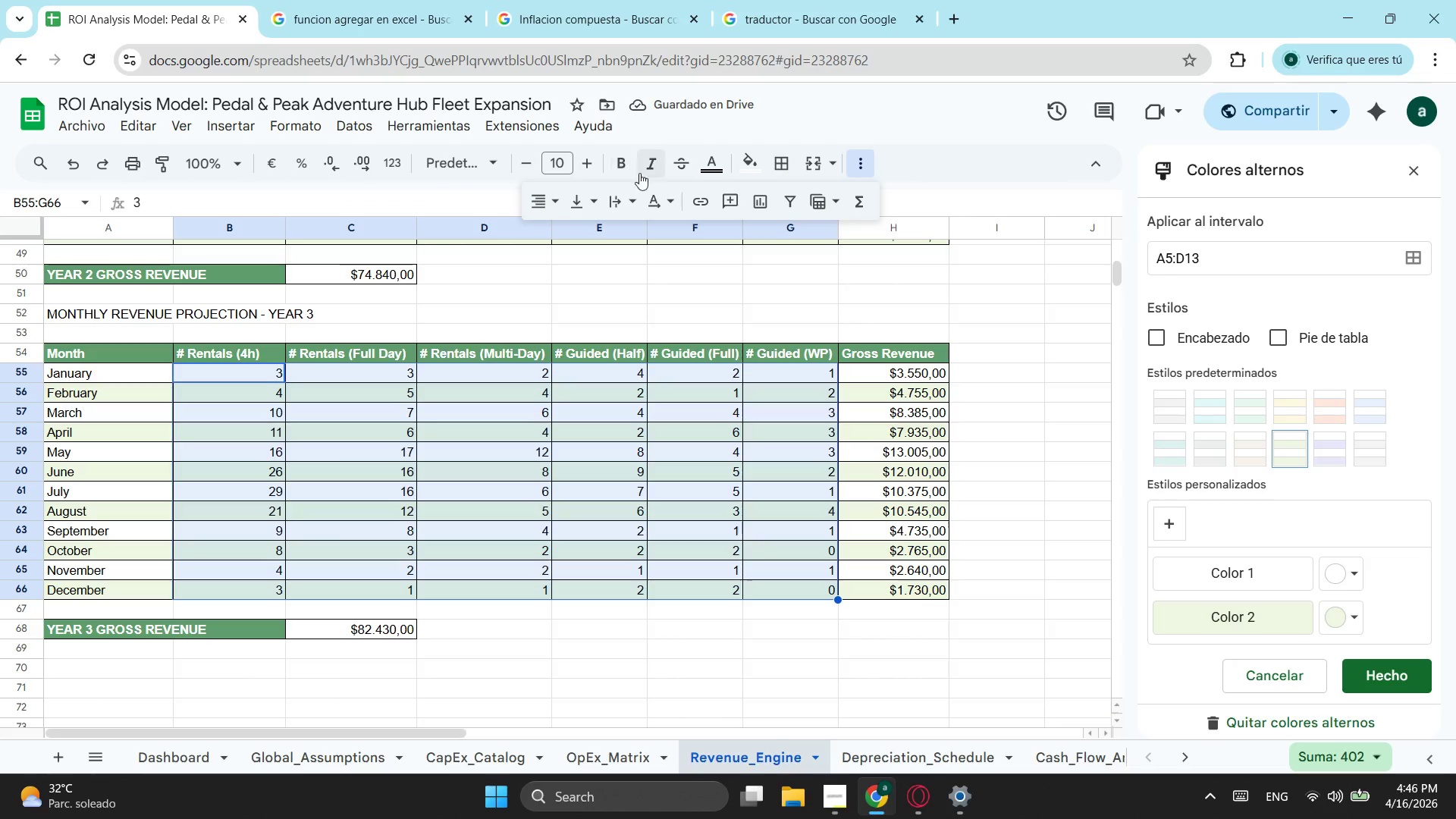 
left_click([544, 202])
 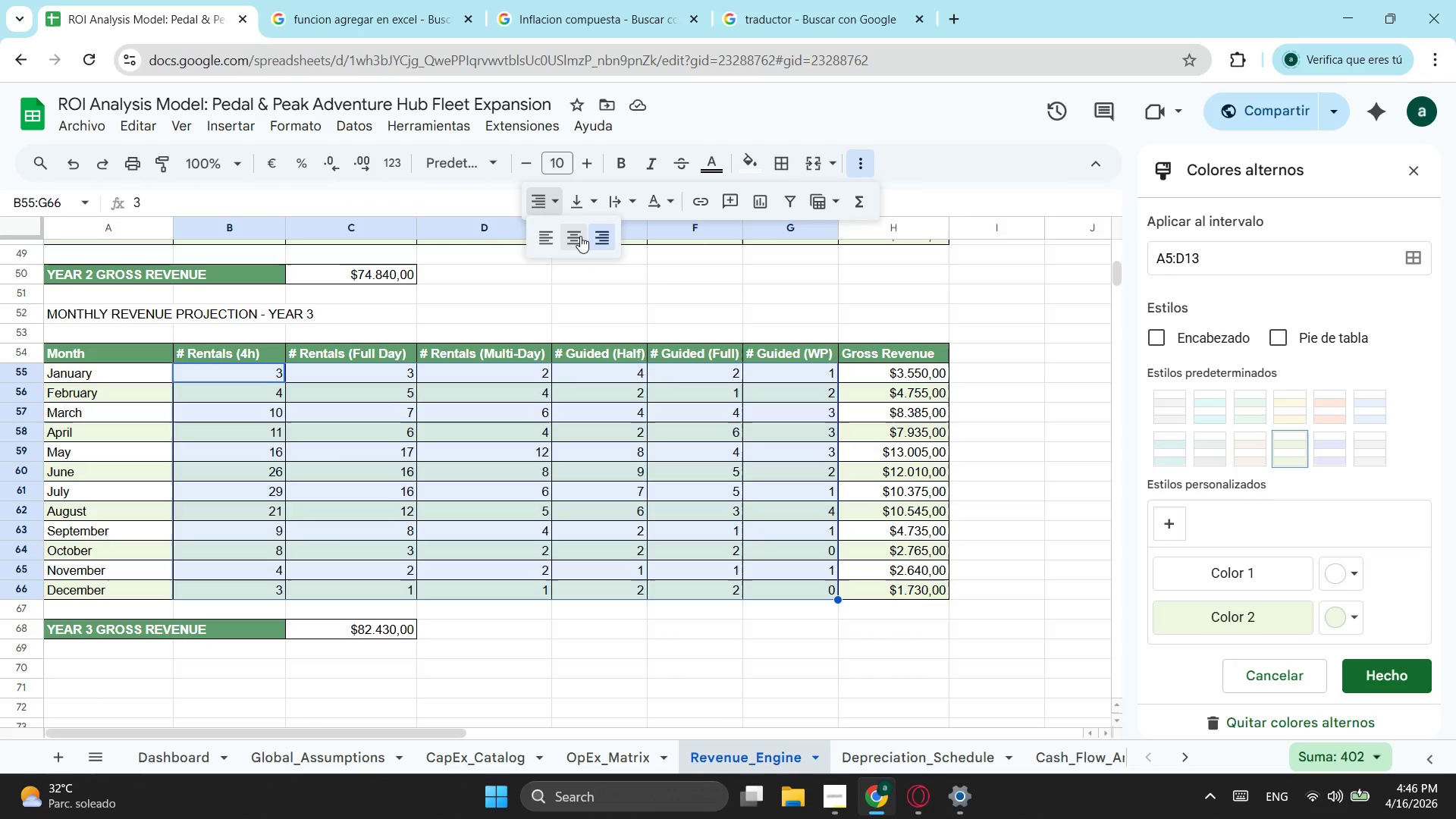 
left_click([580, 236])
 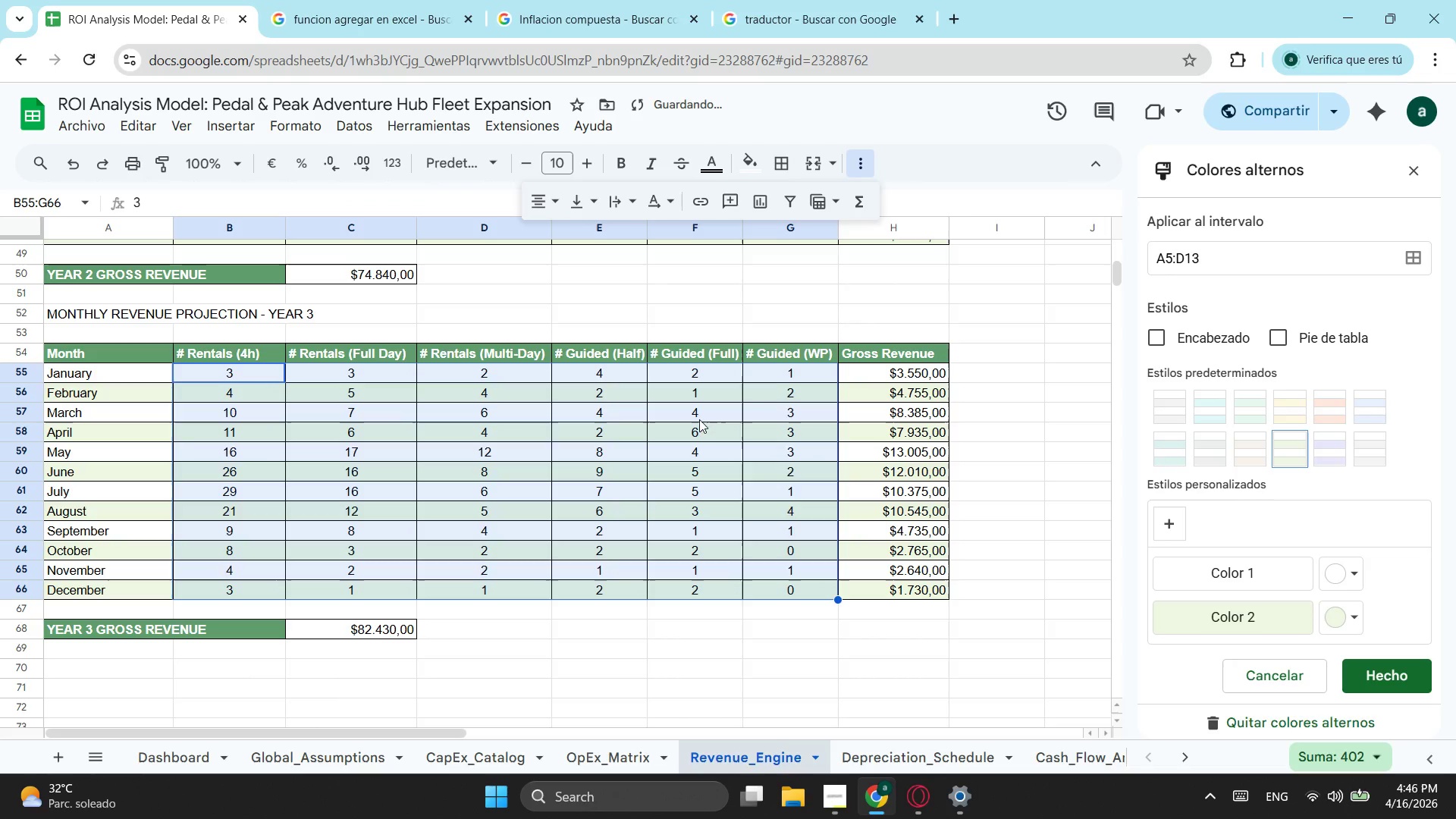 
left_click([759, 238])
 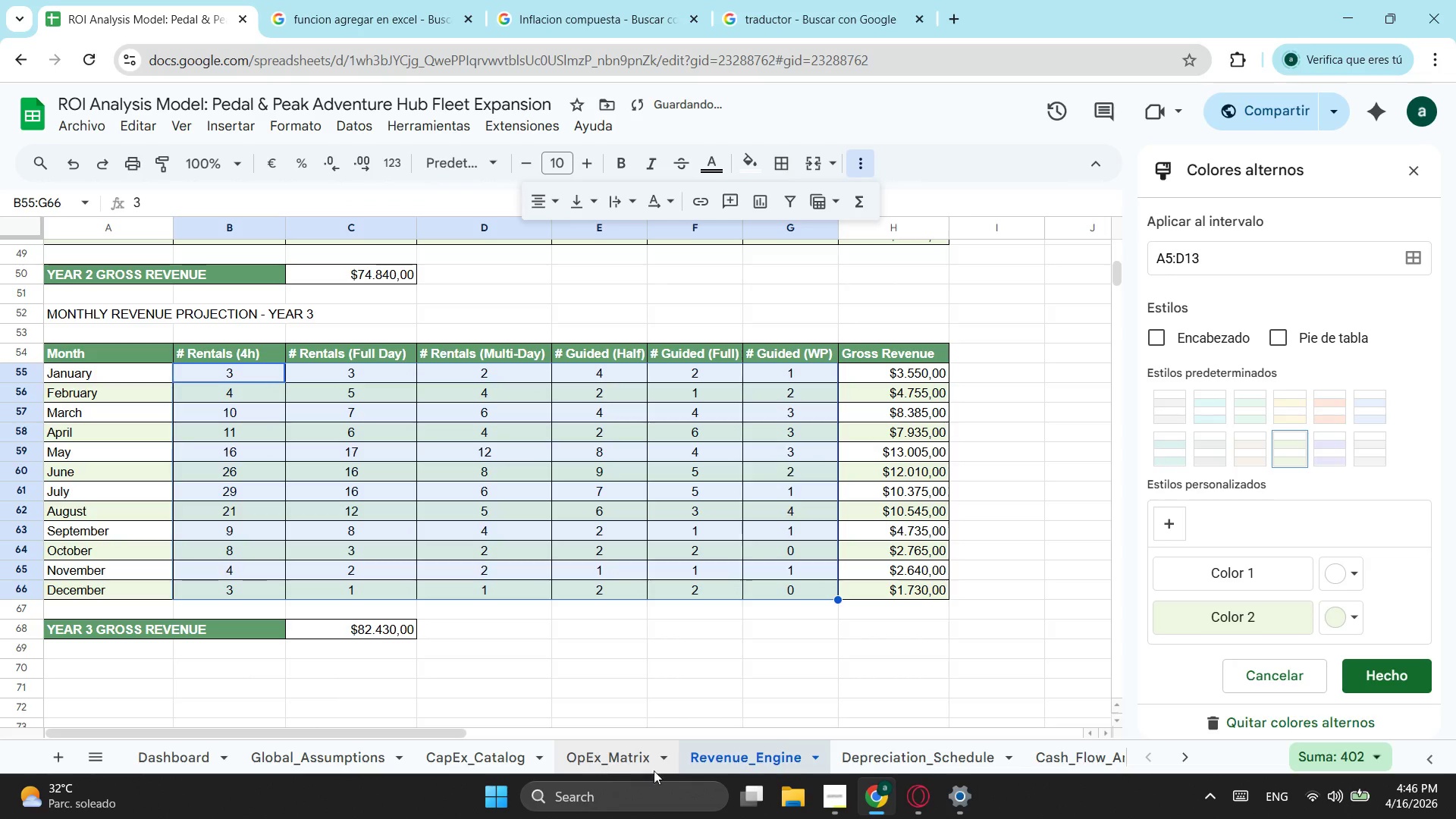 
left_click([604, 754])
 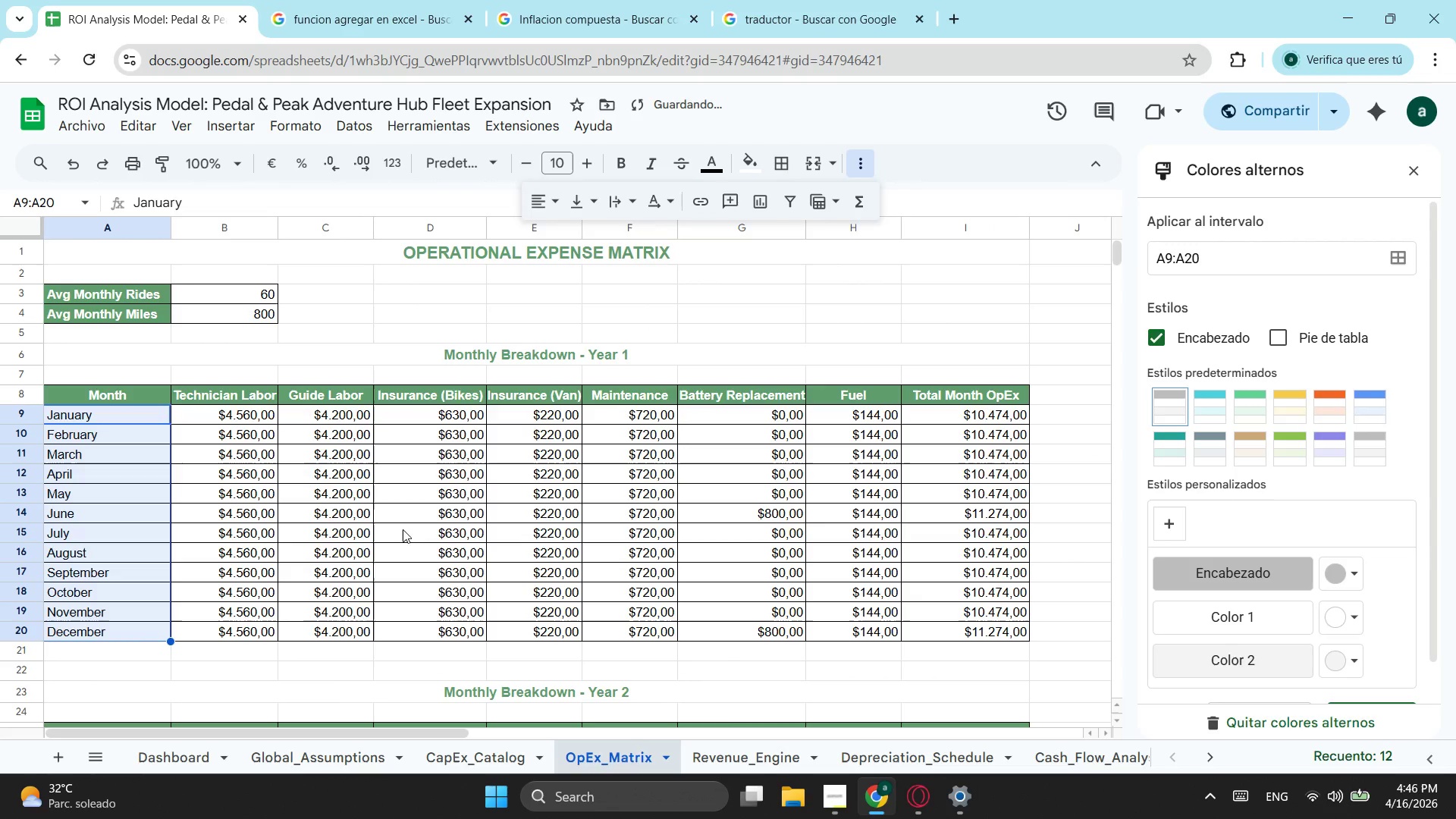 
scroll: coordinate [365, 465], scroll_direction: down, amount: 2.0
 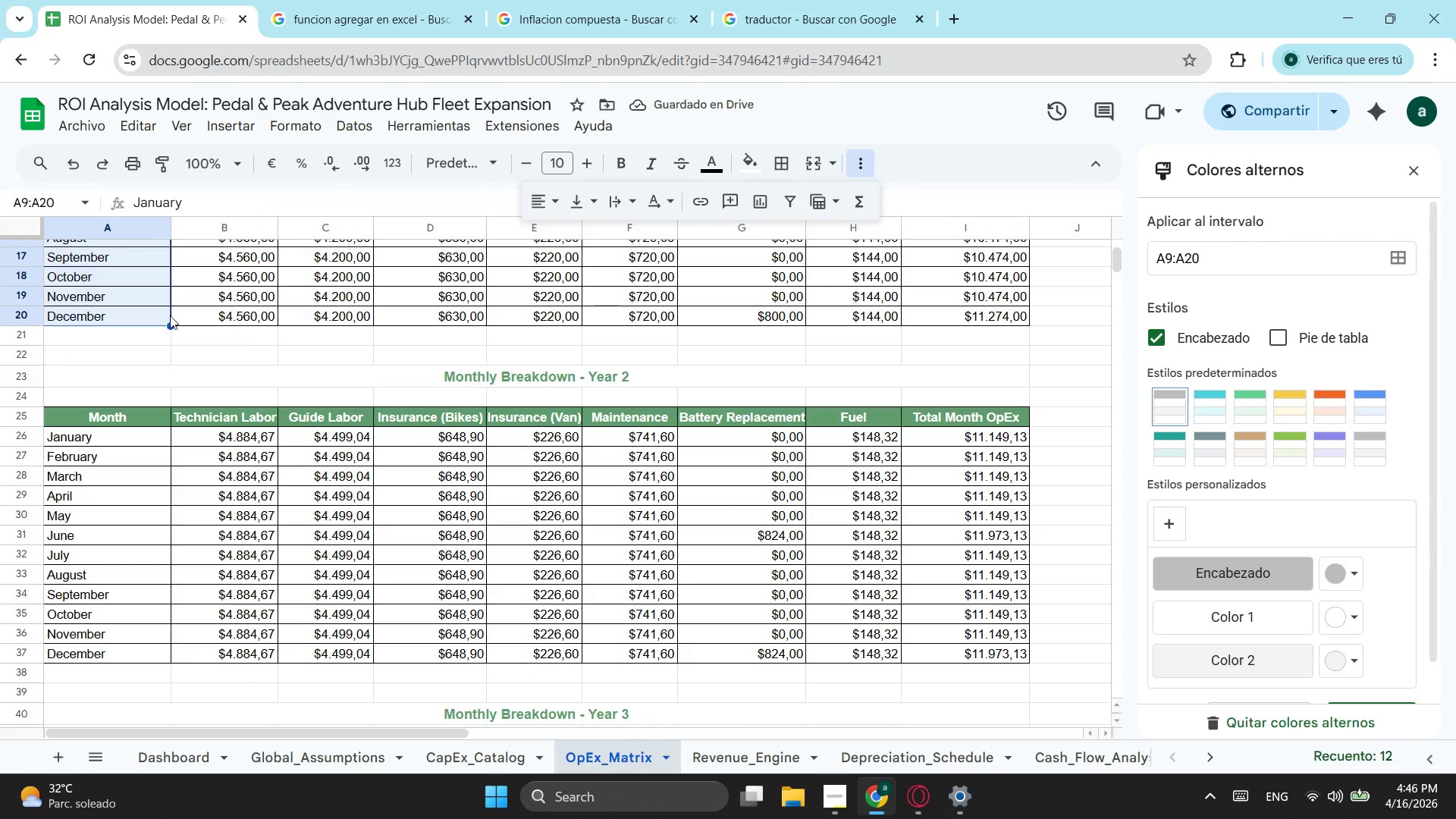 
scroll: coordinate [189, 333], scroll_direction: up, amount: 3.0
 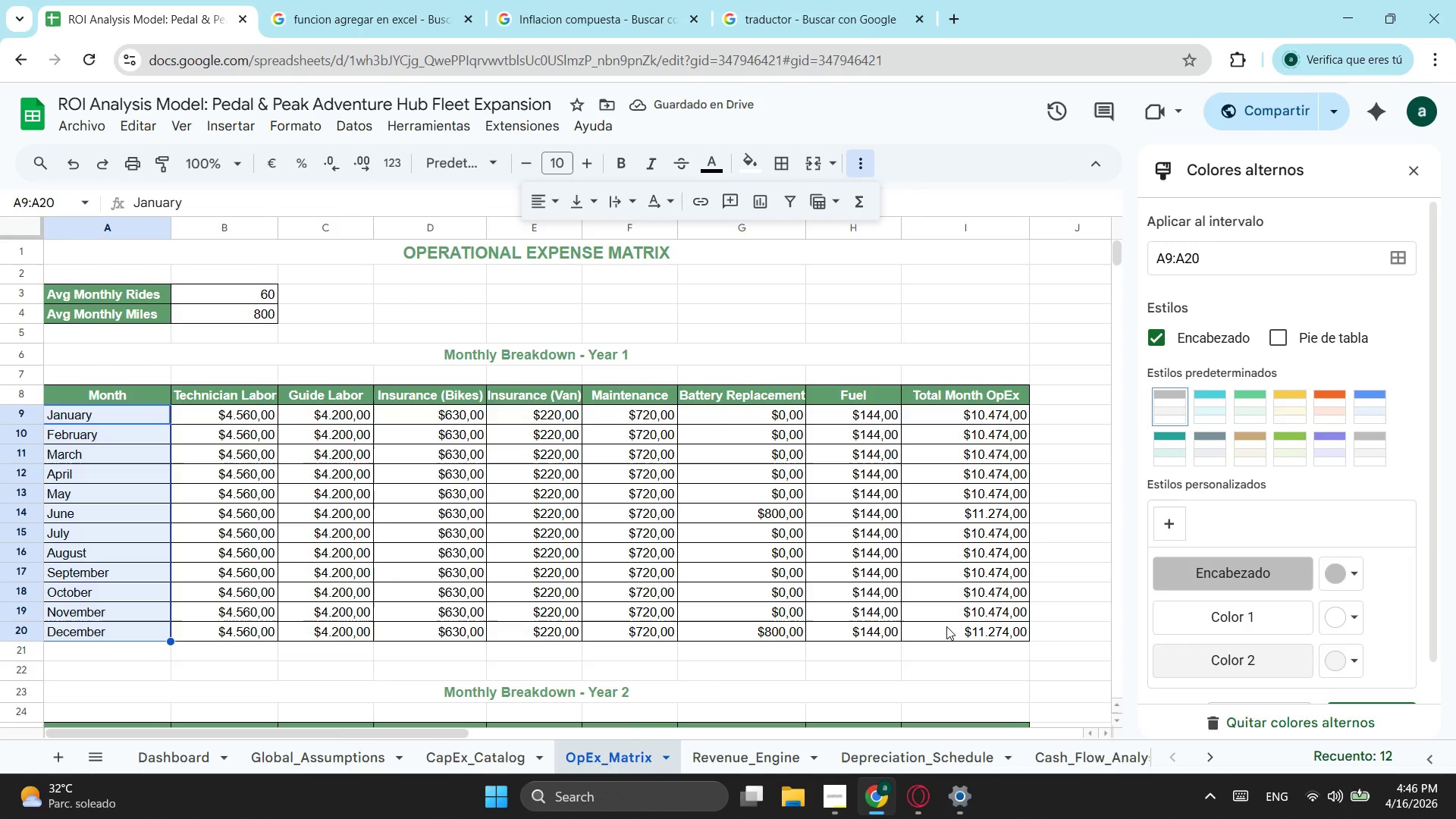 
left_click_drag(start_coordinate=[953, 635], to_coordinate=[141, 421])
 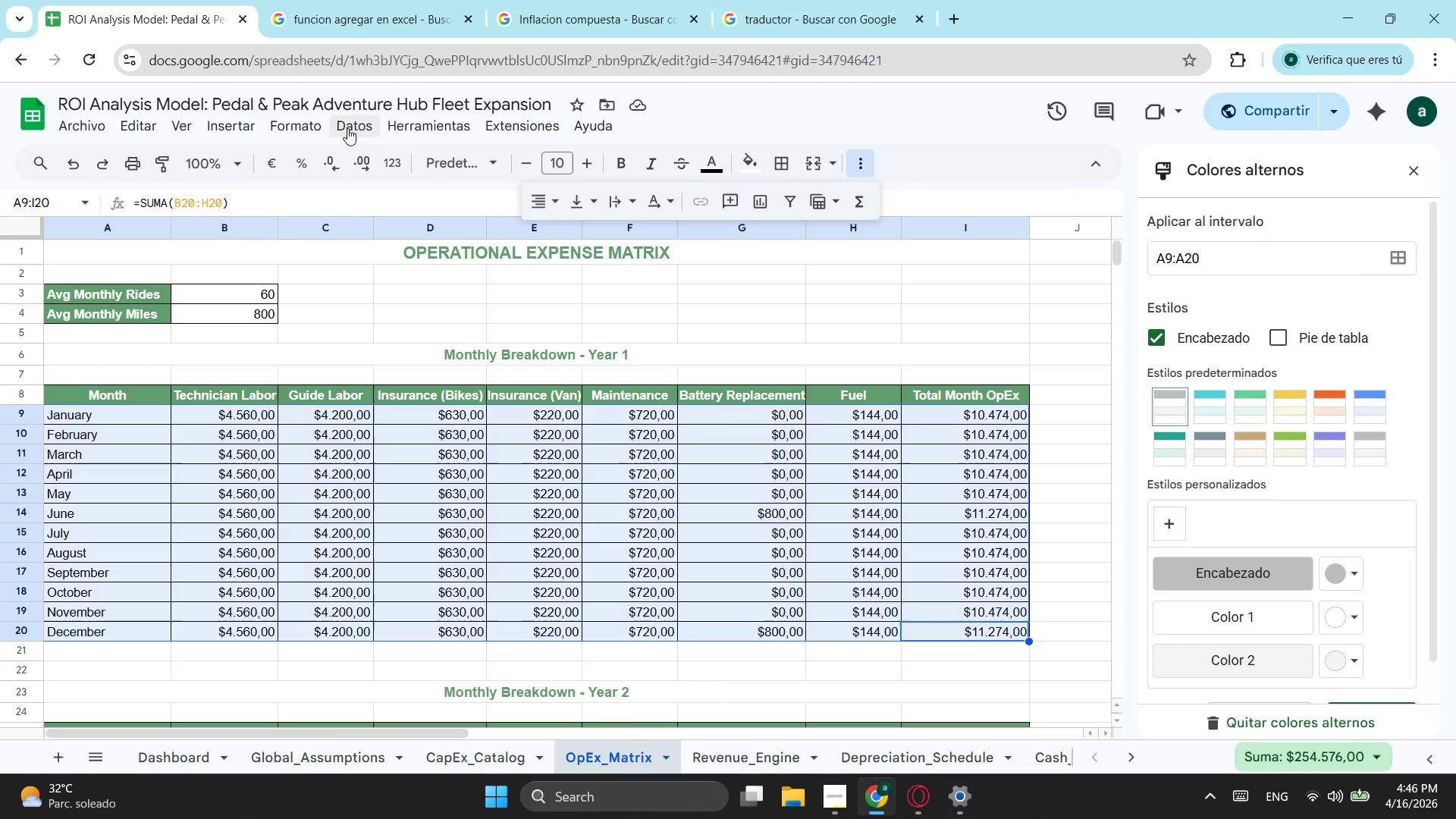 
left_click([296, 123])
 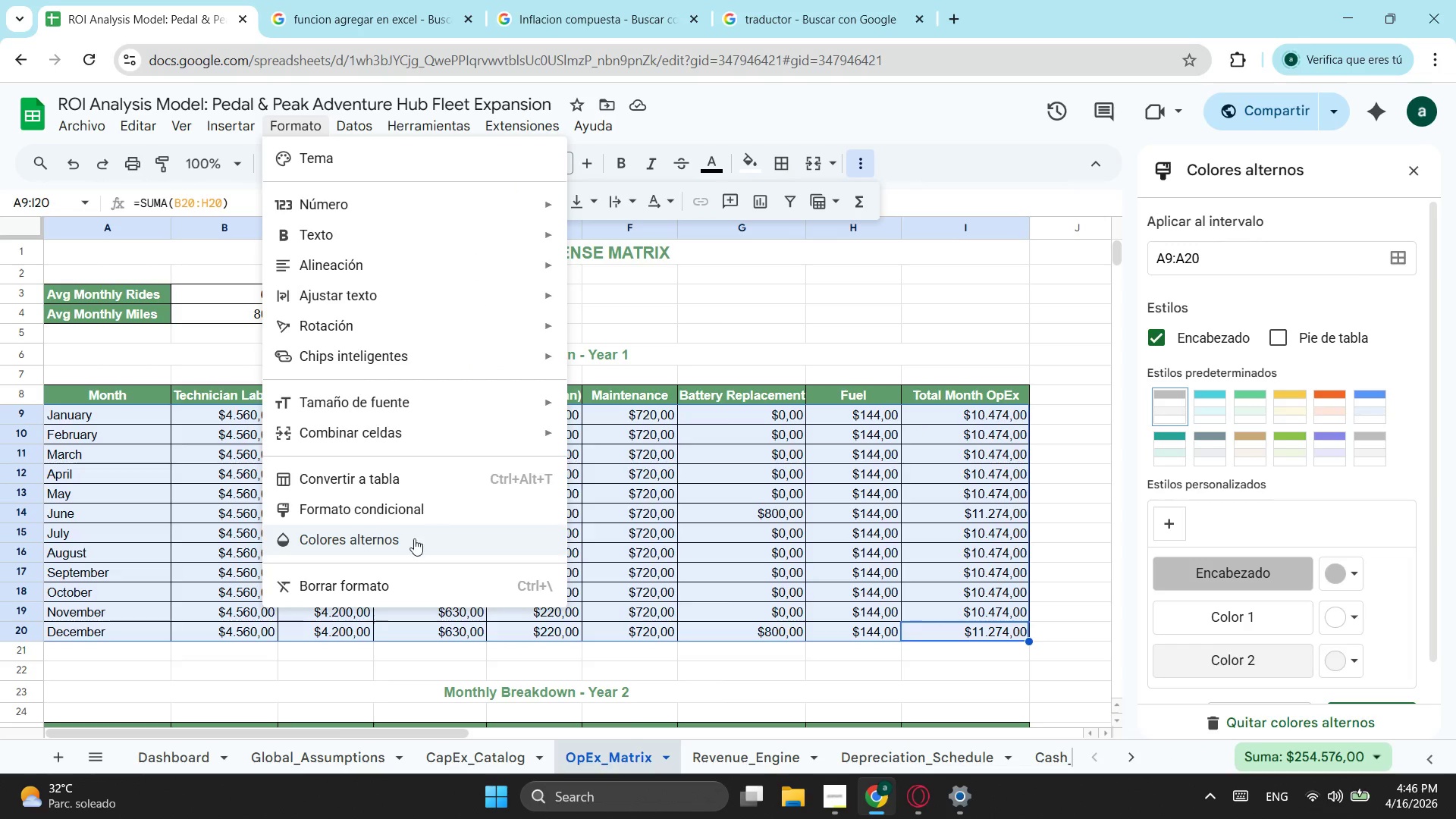 
left_click([410, 546])
 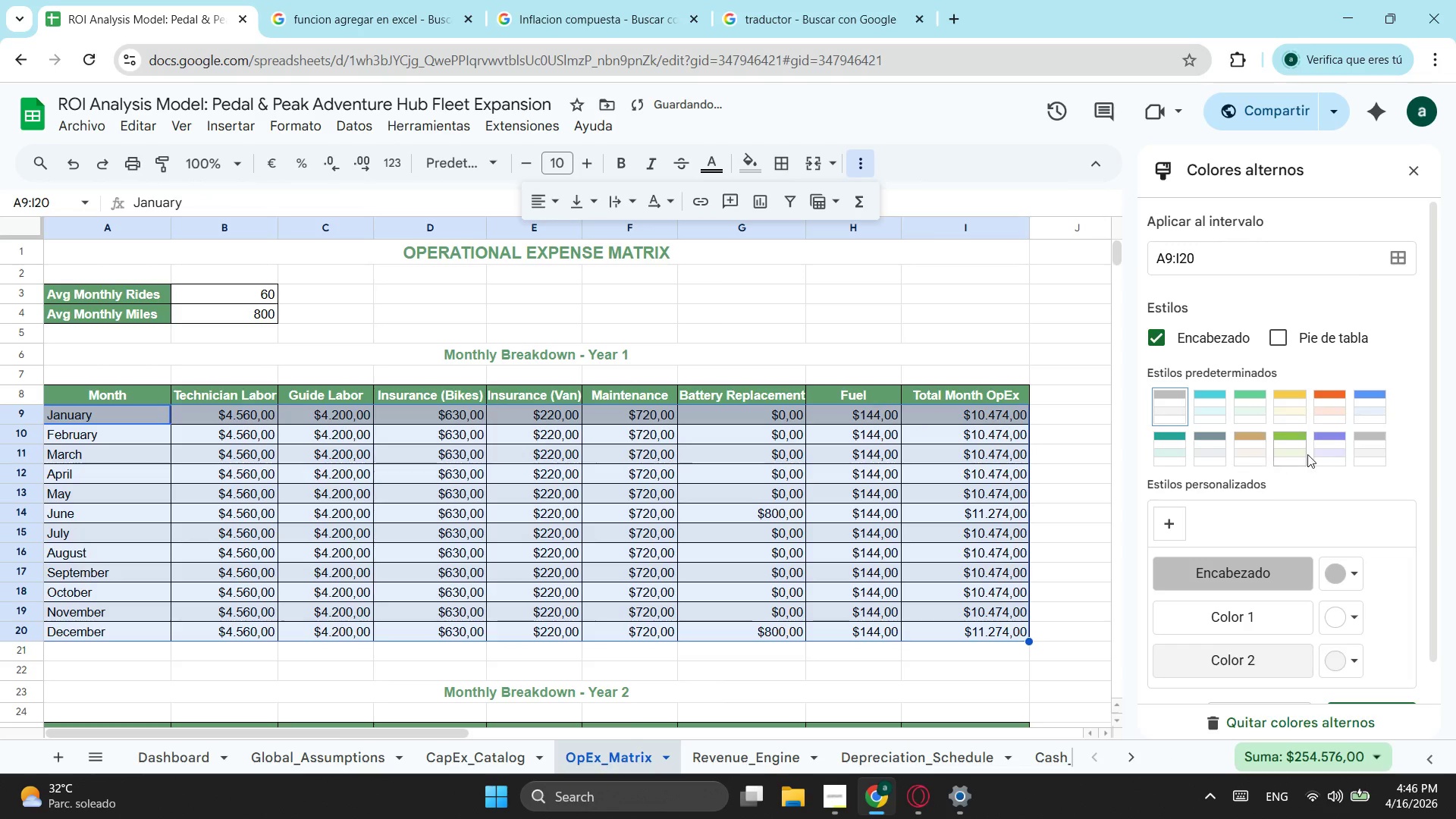 
left_click([1291, 441])
 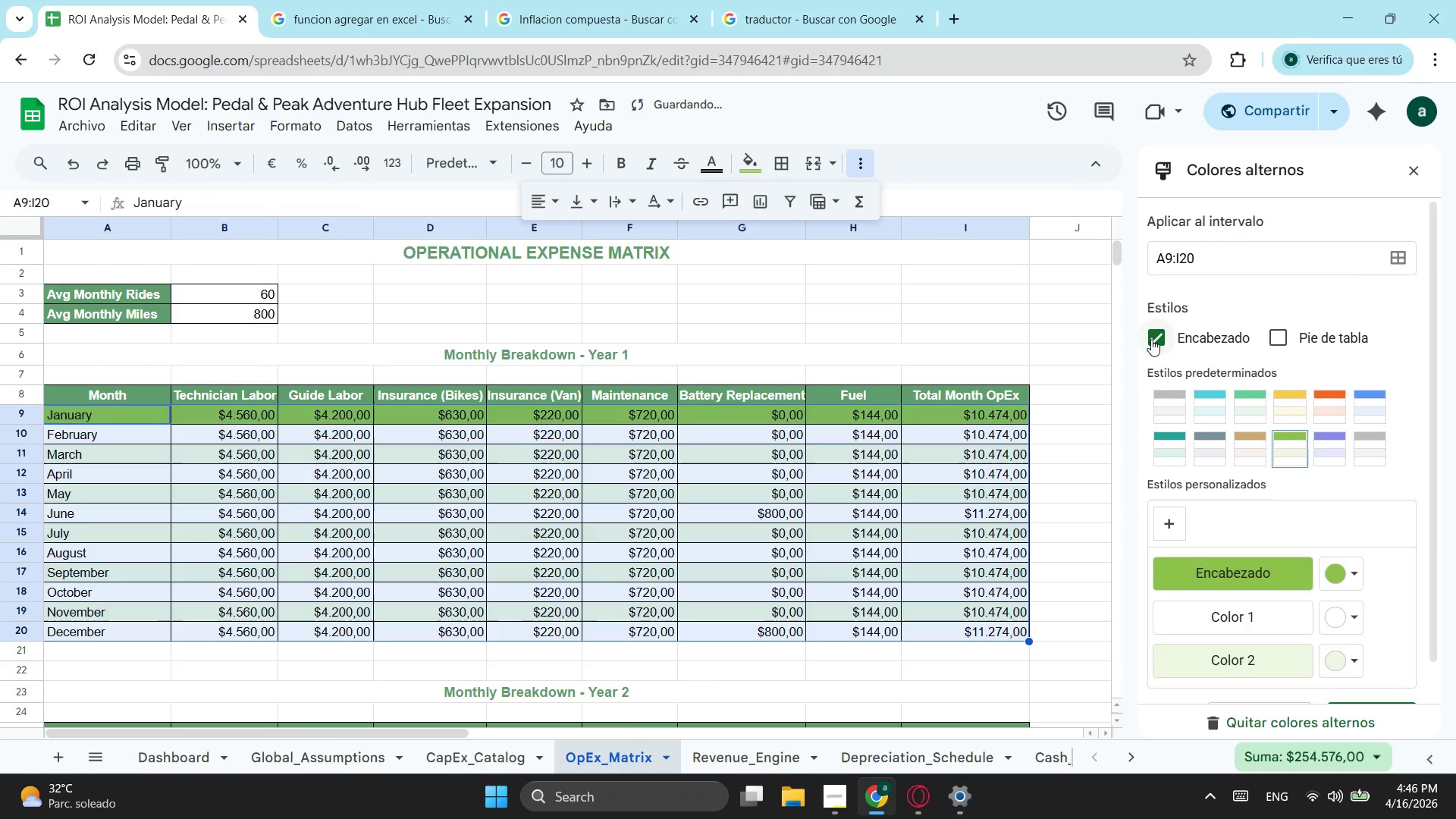 
left_click([1157, 344])
 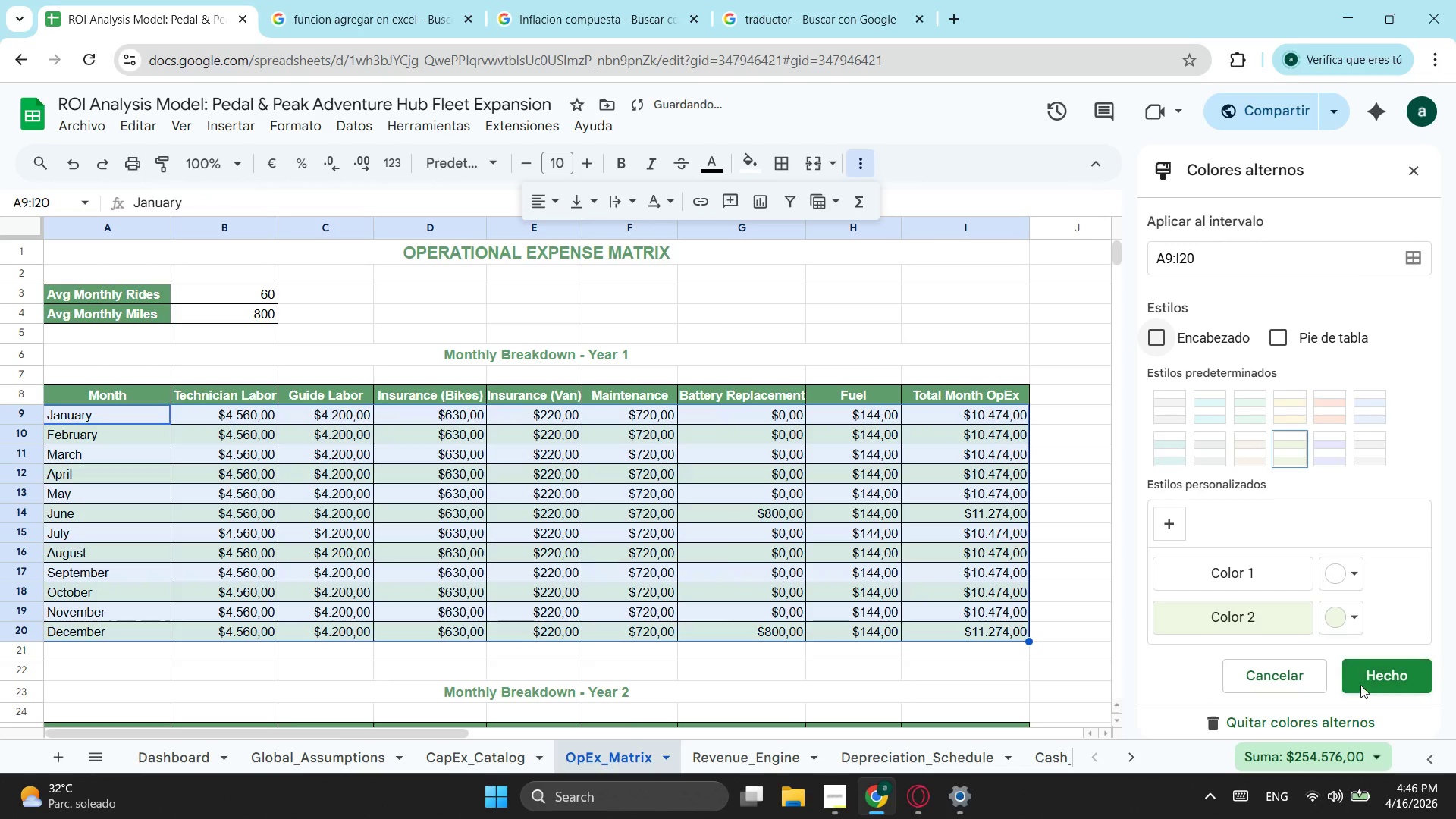 
left_click([1377, 682])
 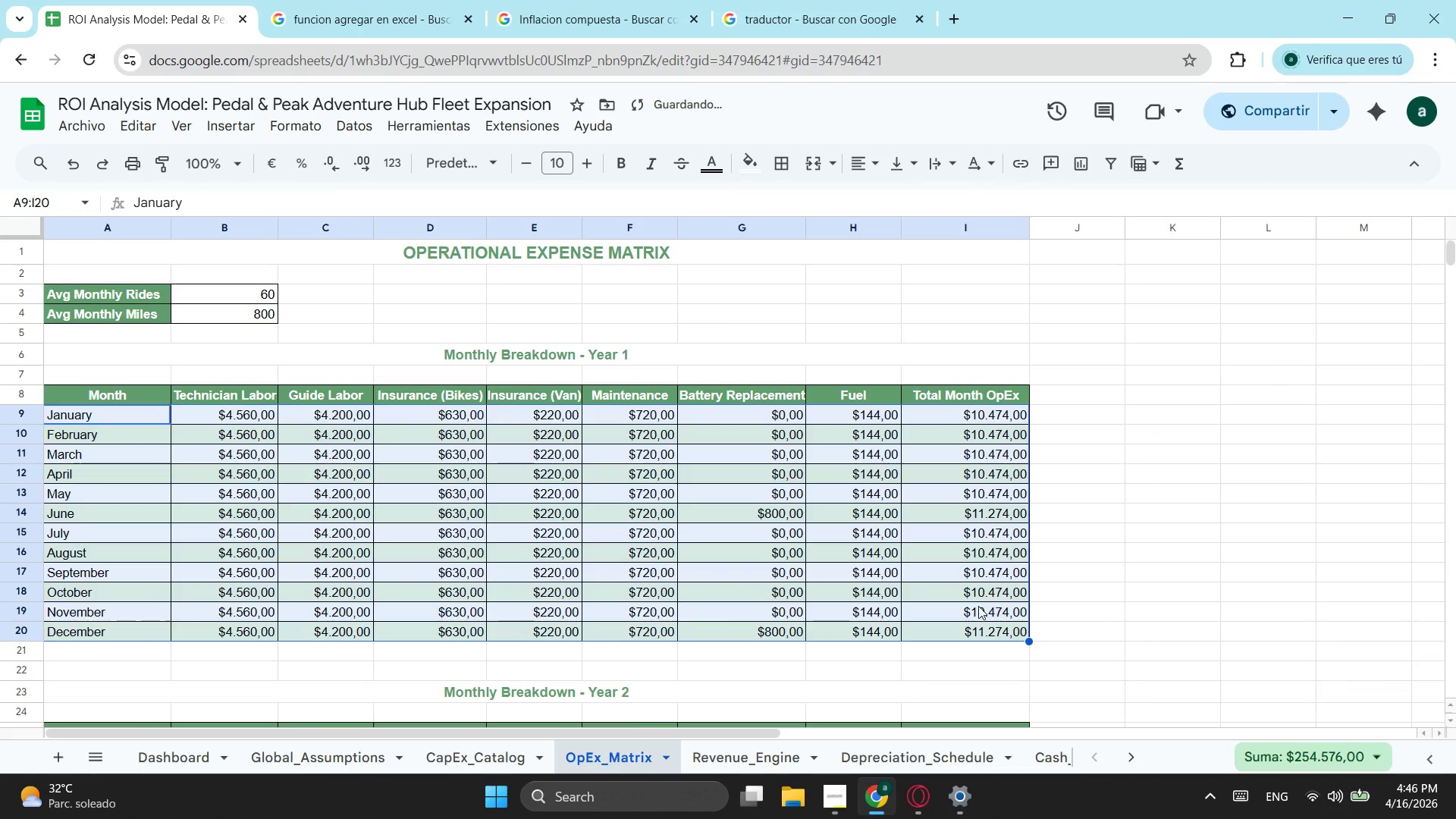 
scroll: coordinate [497, 510], scroll_direction: down, amount: 2.0
 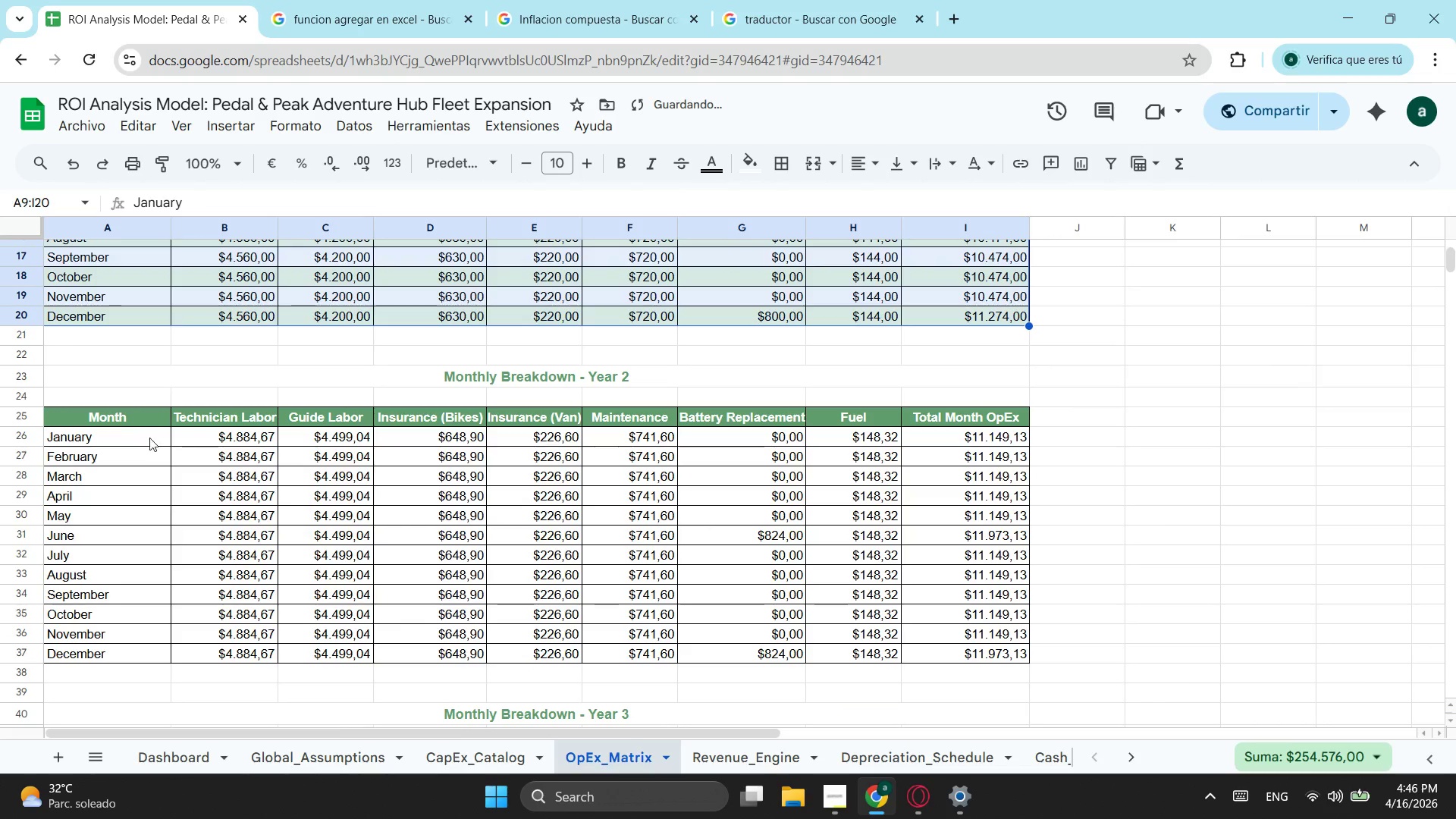 
left_click_drag(start_coordinate=[136, 441], to_coordinate=[981, 648])
 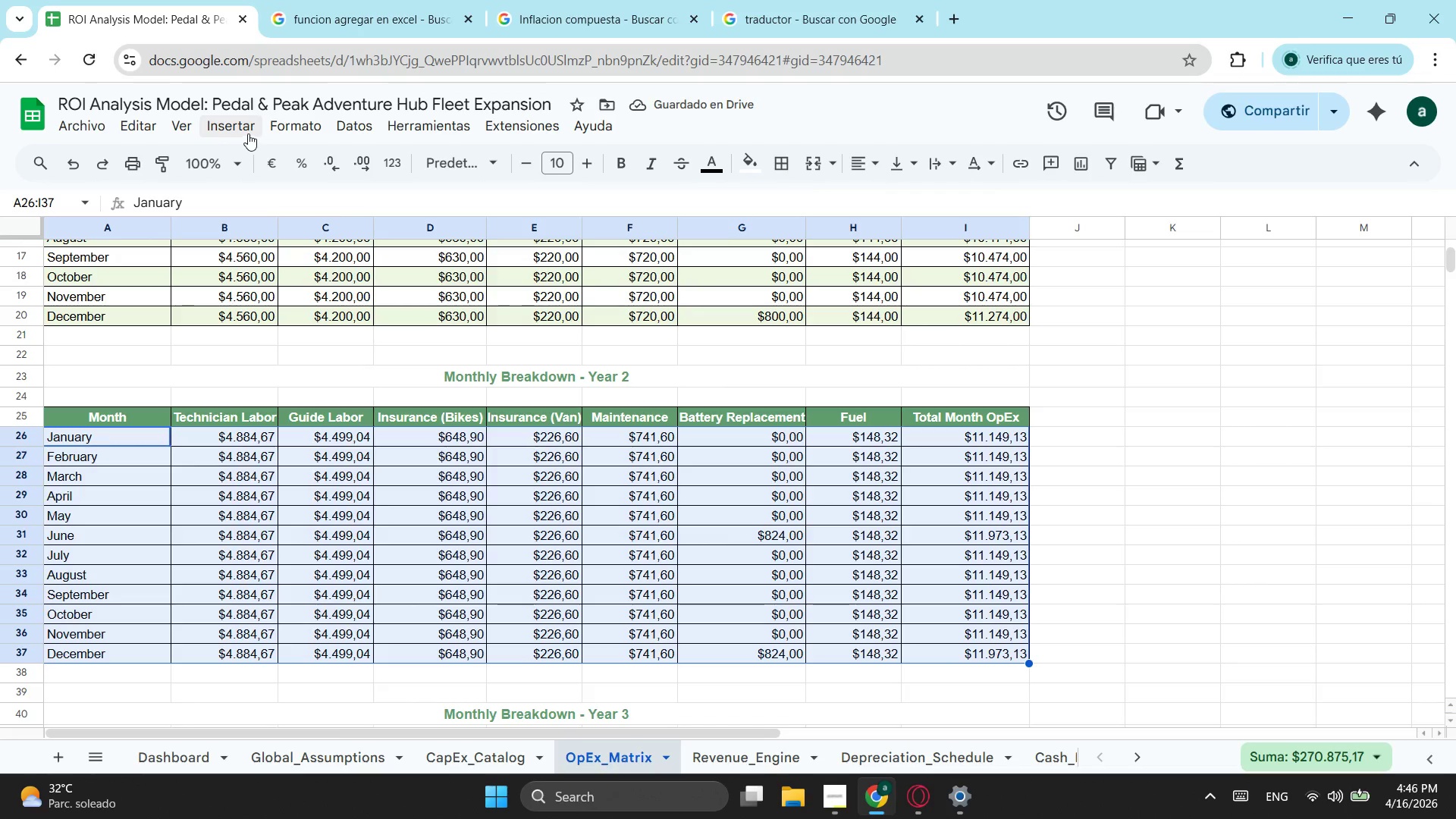 
left_click([278, 131])
 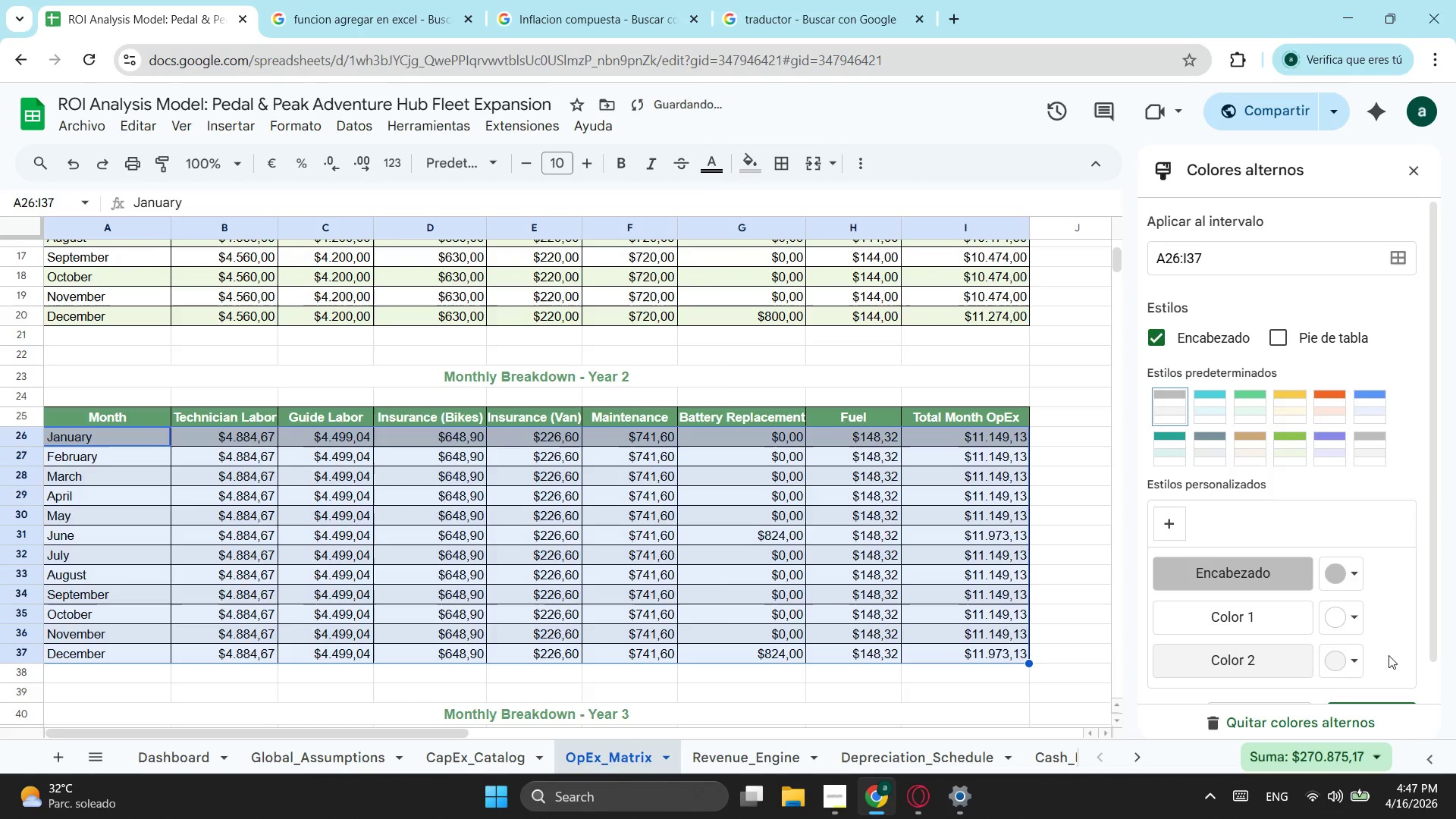 
left_click([1293, 446])
 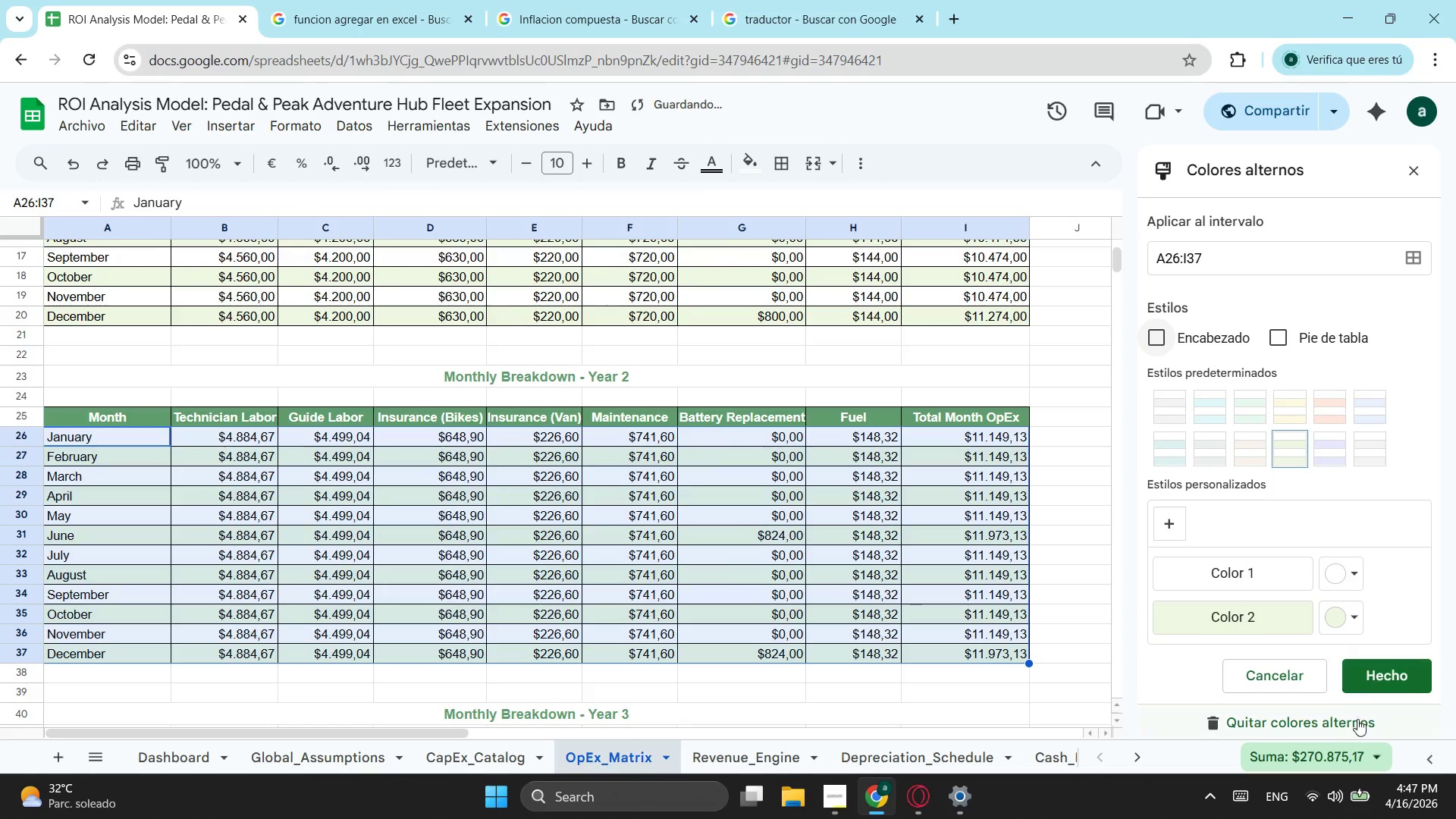 
left_click([1372, 673])
 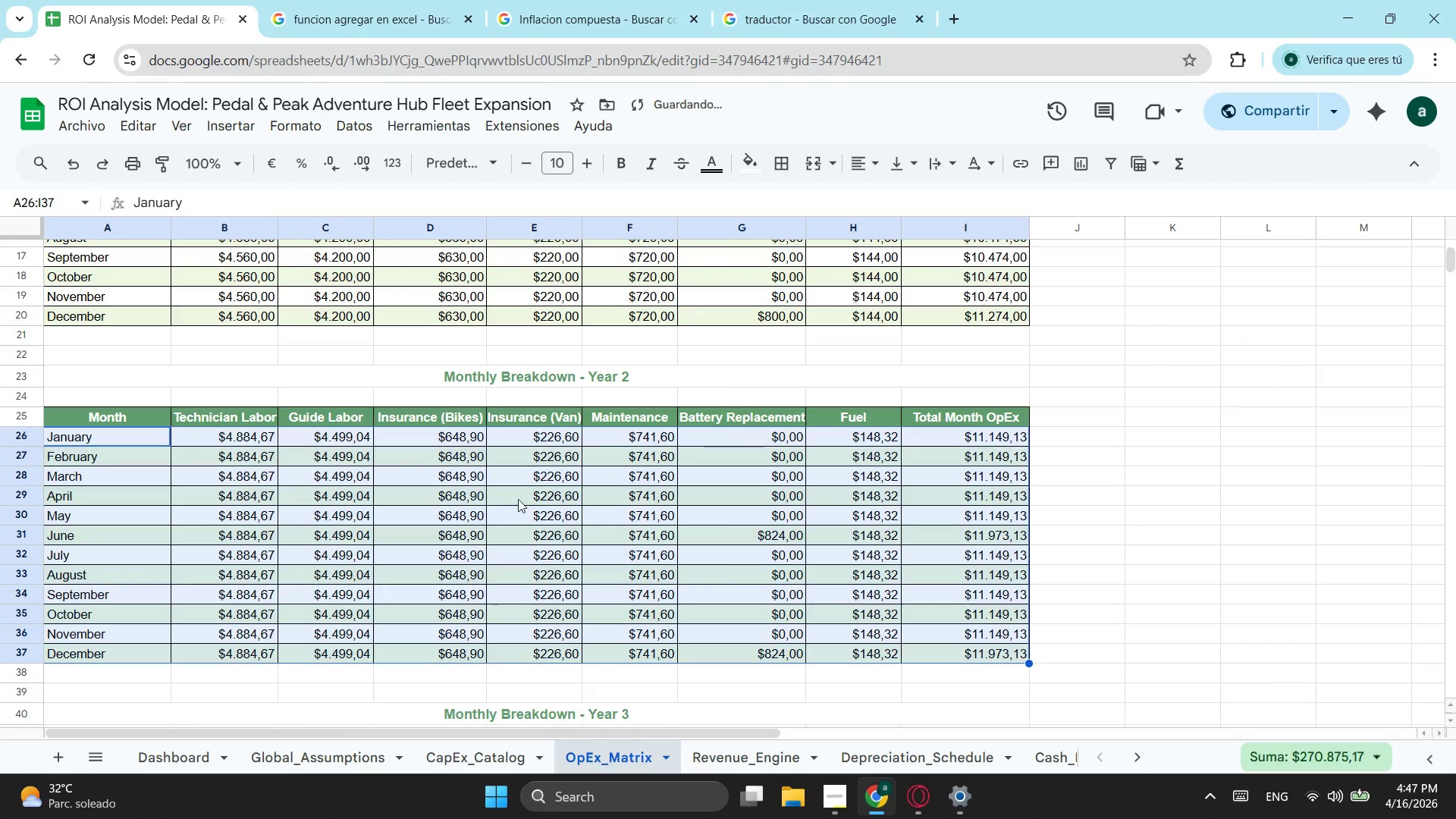 
scroll: coordinate [323, 464], scroll_direction: down, amount: 3.0
 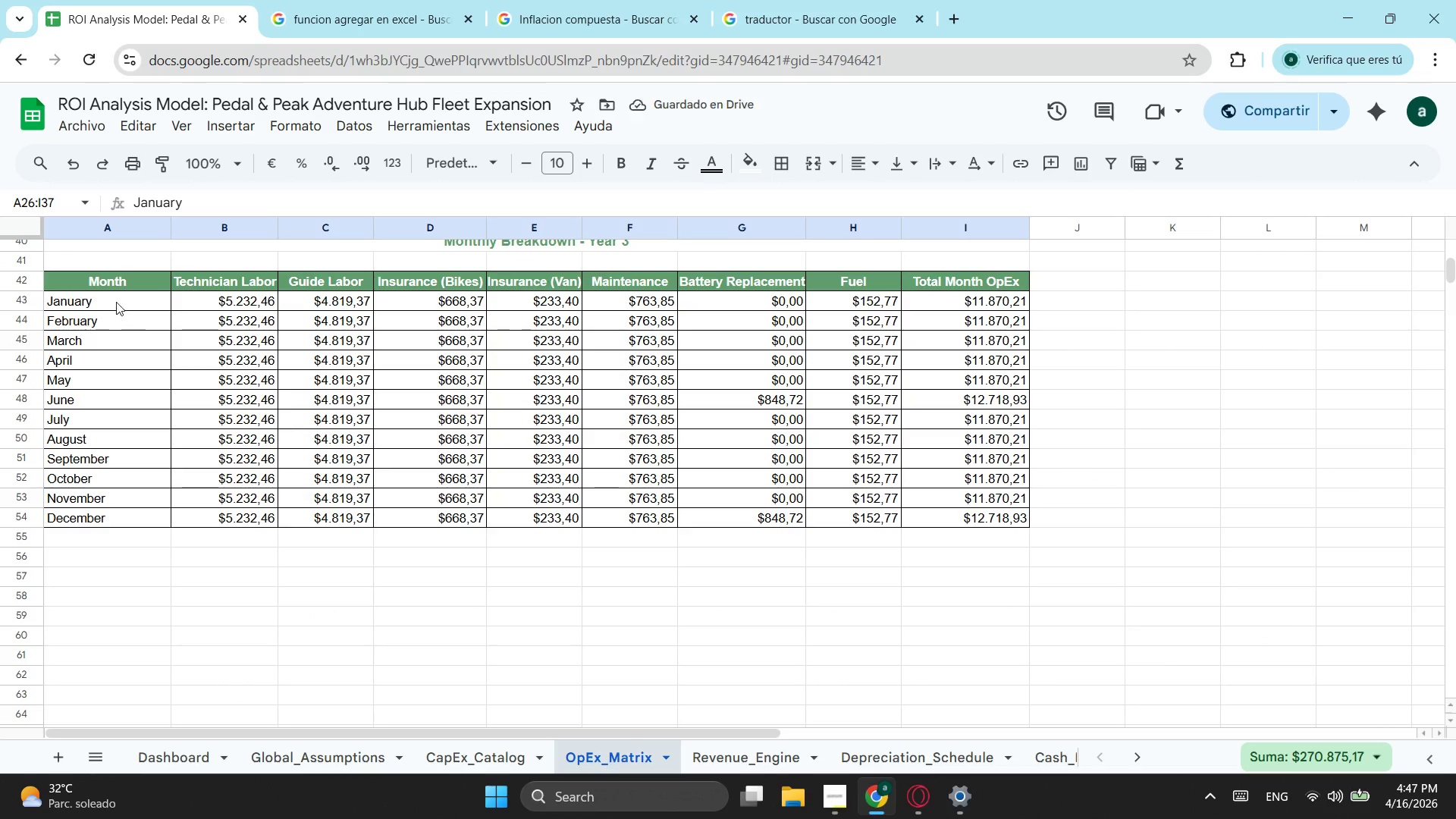 
left_click_drag(start_coordinate=[116, 300], to_coordinate=[1009, 516])
 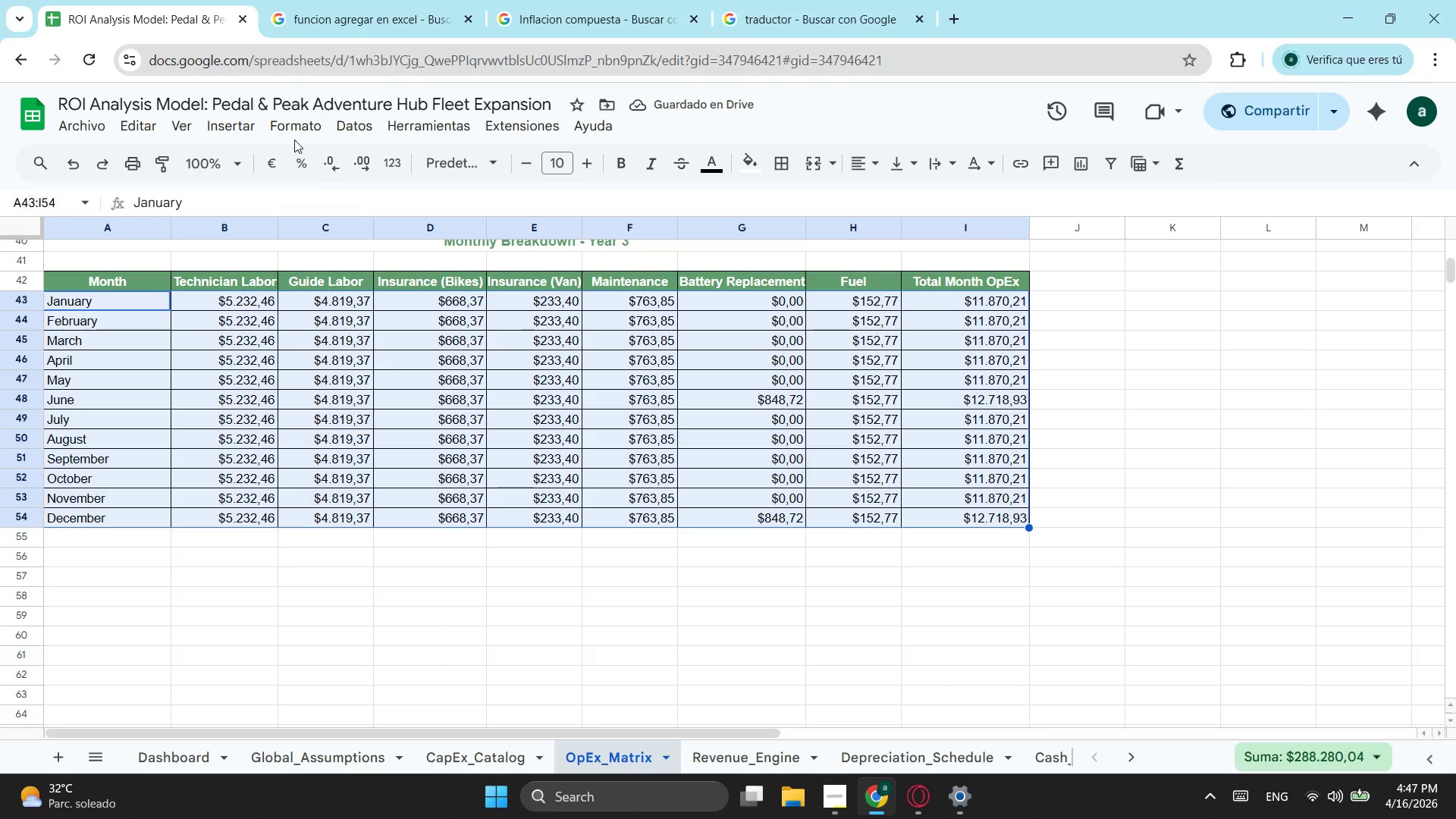 
left_click([291, 122])
 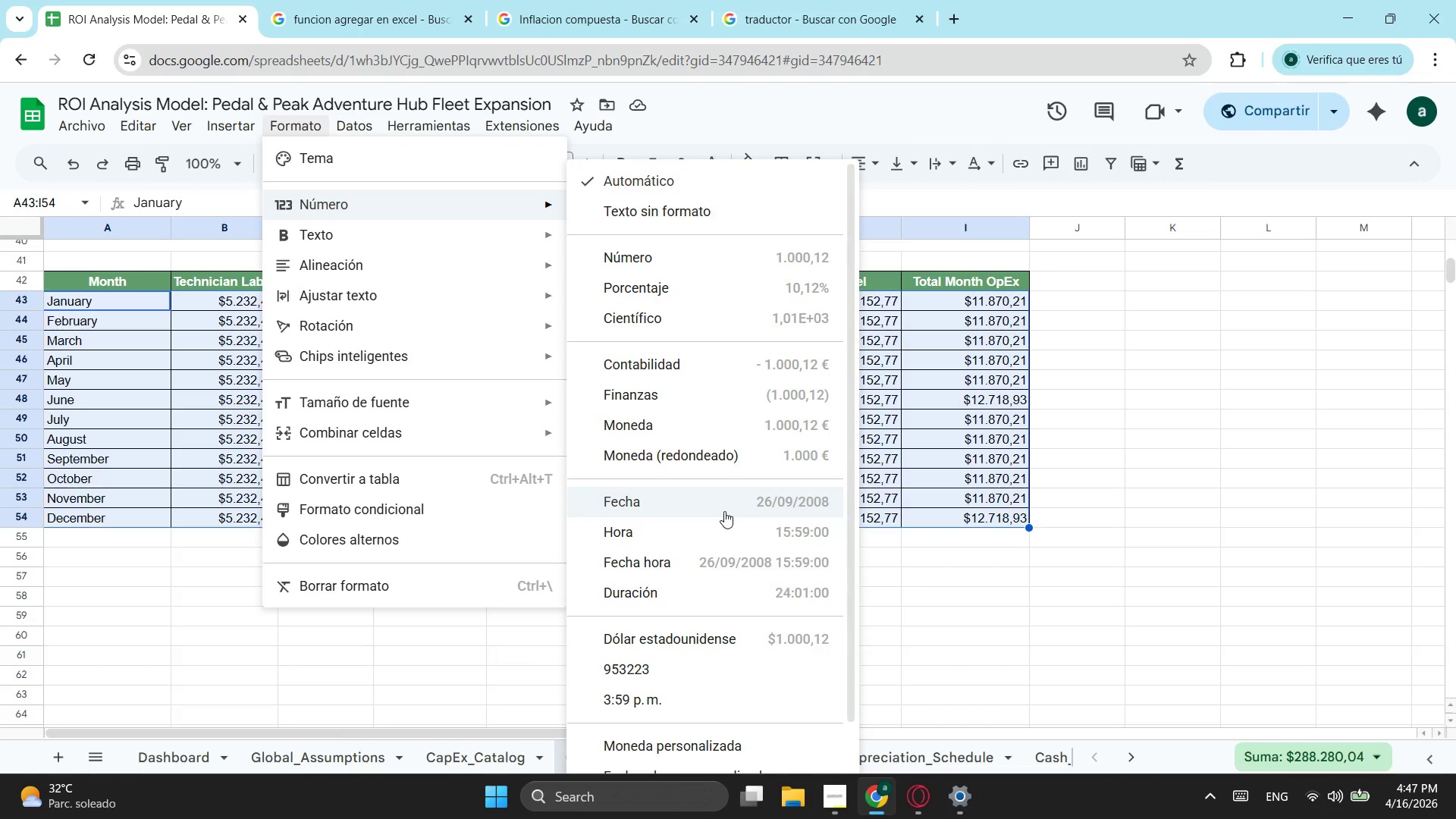 
wait(5.31)
 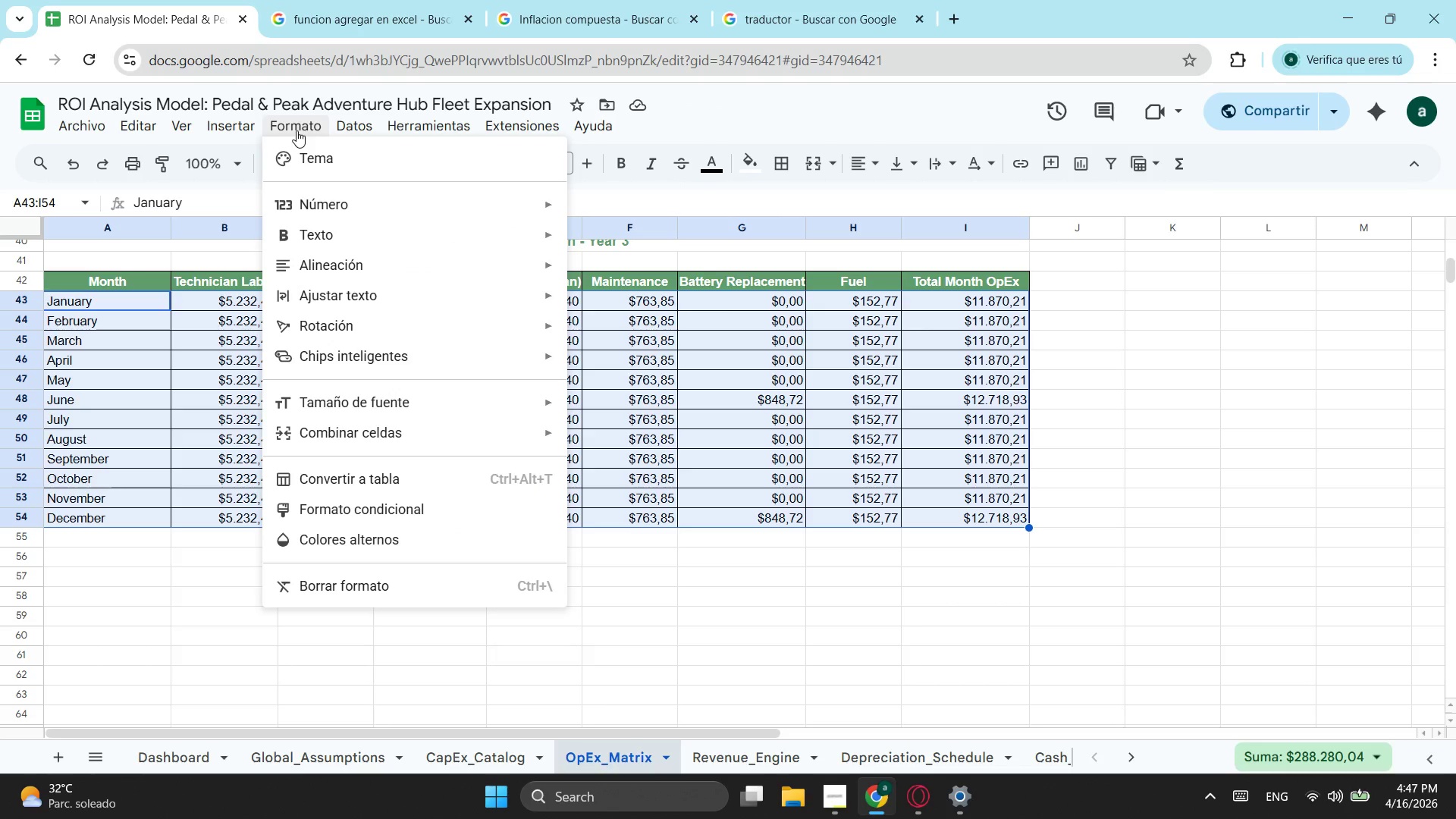 
left_click_drag(start_coordinate=[420, 546], to_coordinate=[425, 548])
 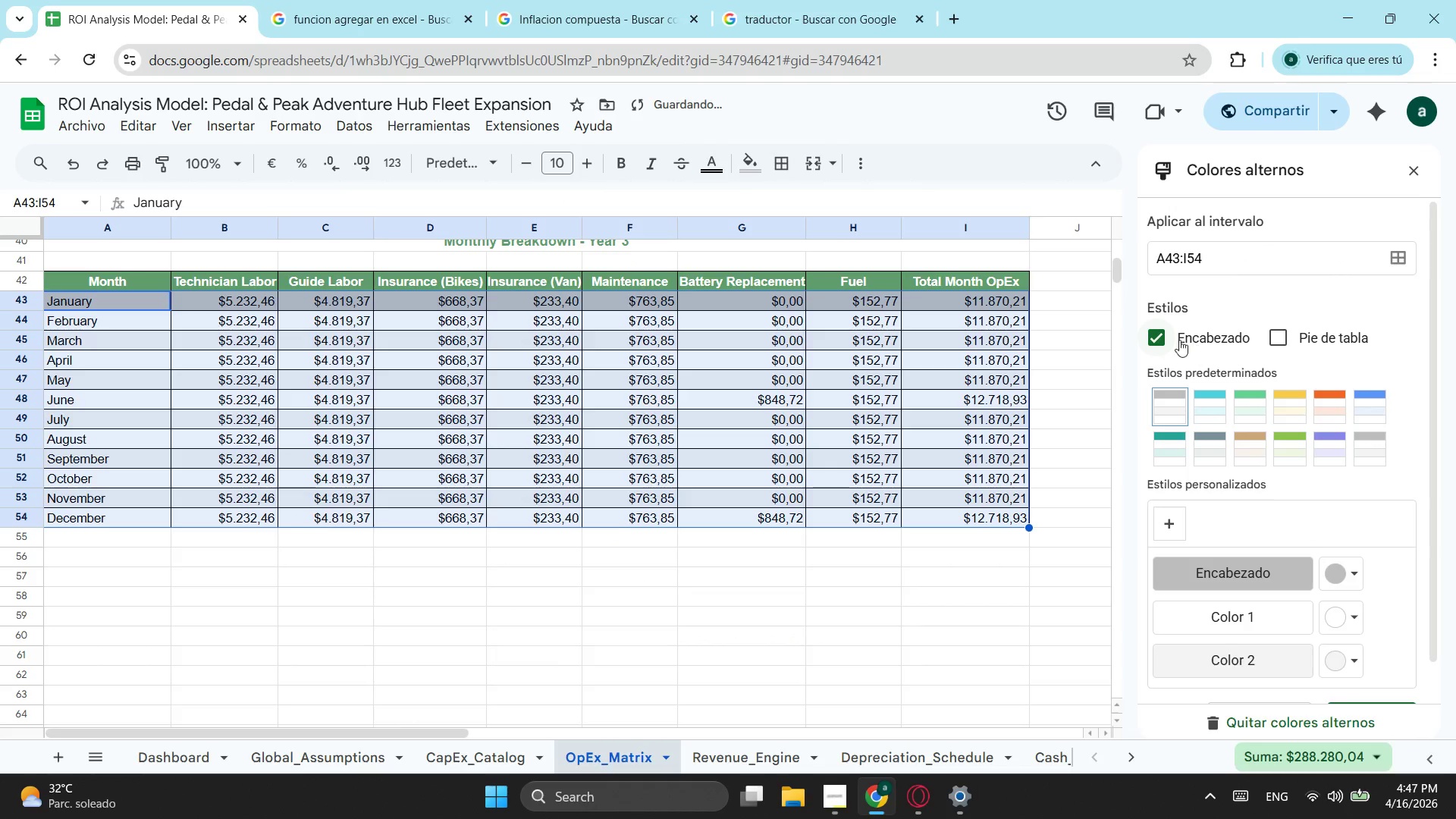 
left_click([1155, 340])
 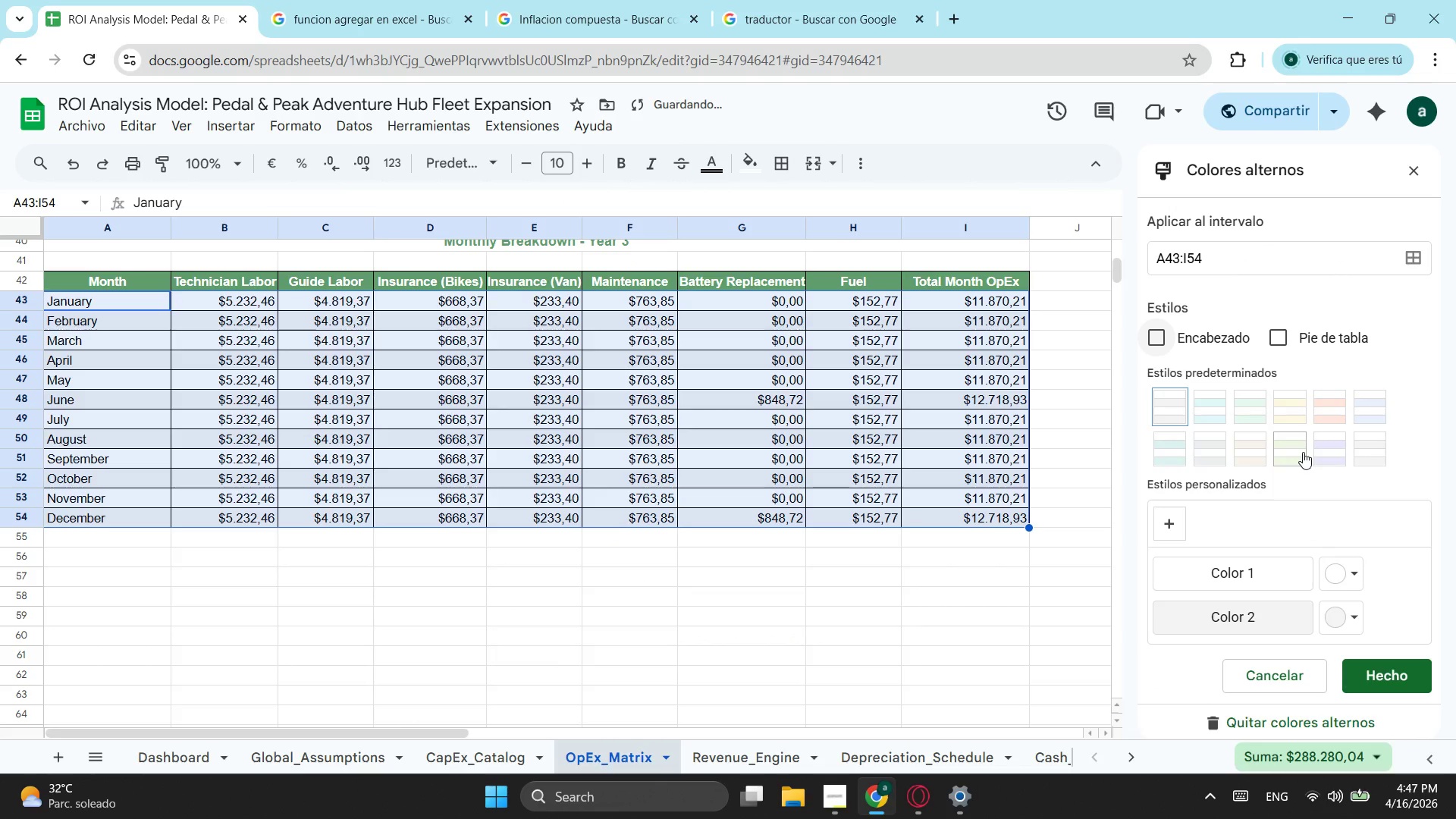 
left_click([1303, 452])
 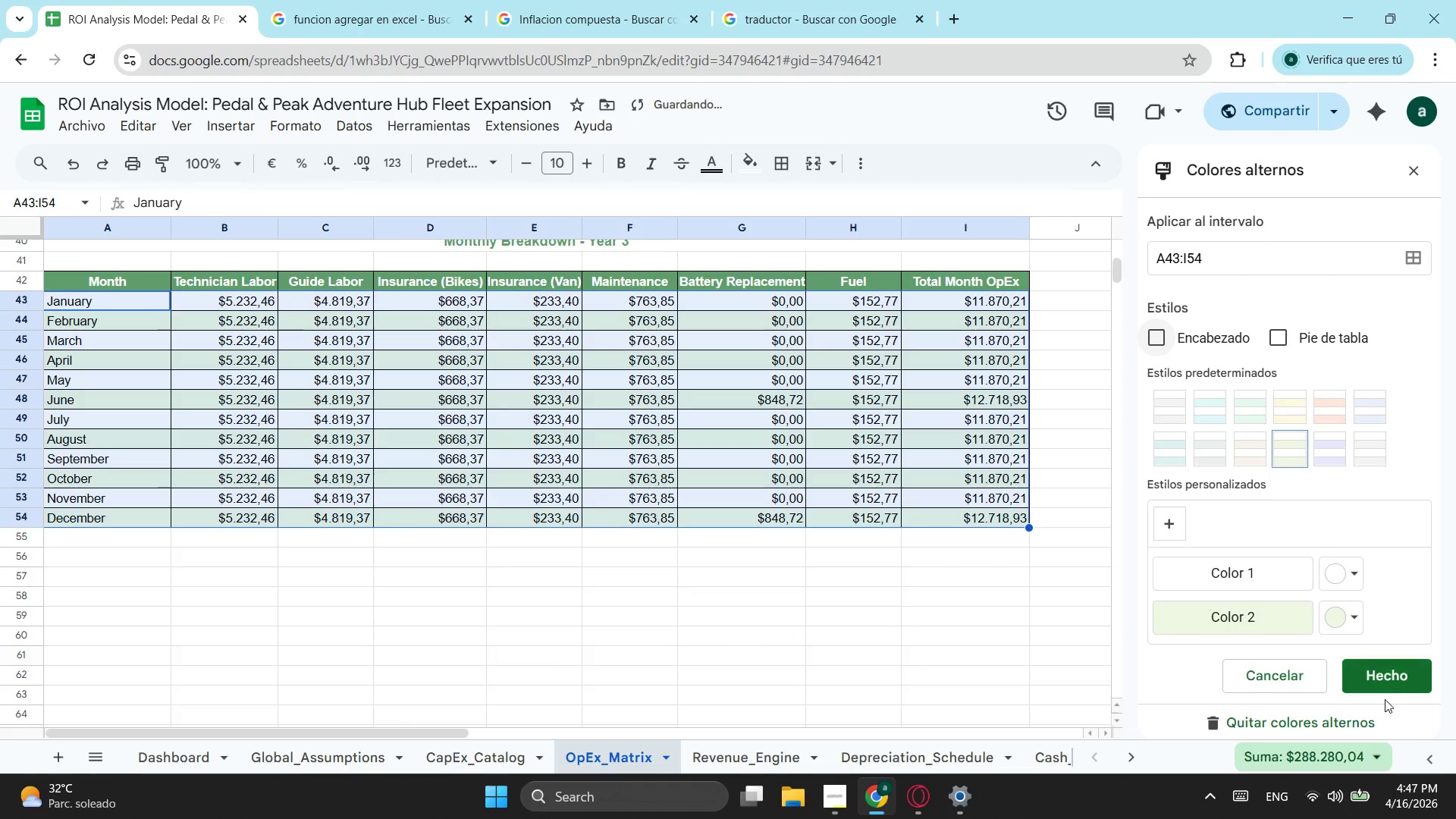 
left_click([1382, 687])
 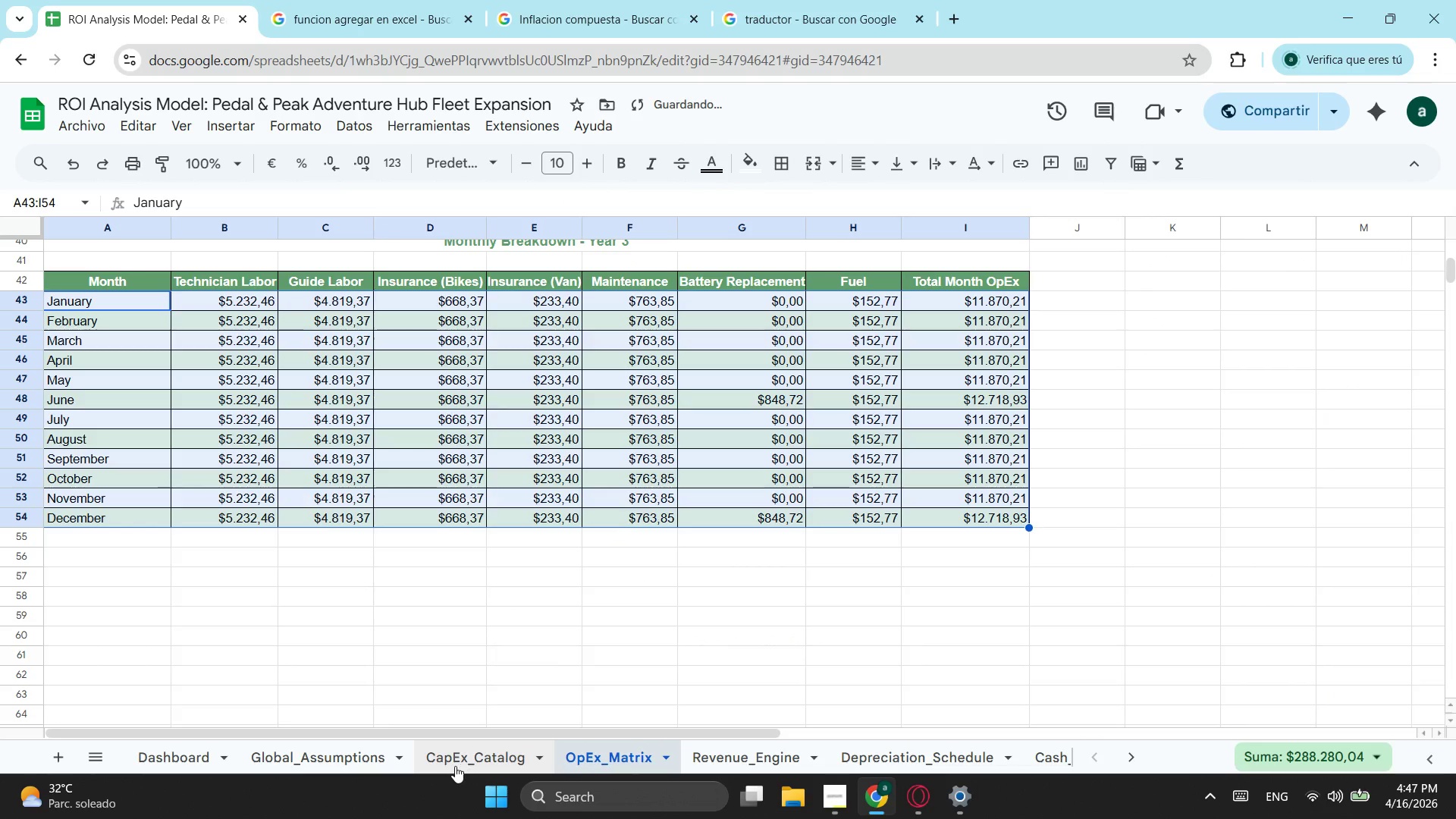 
left_click([469, 759])
 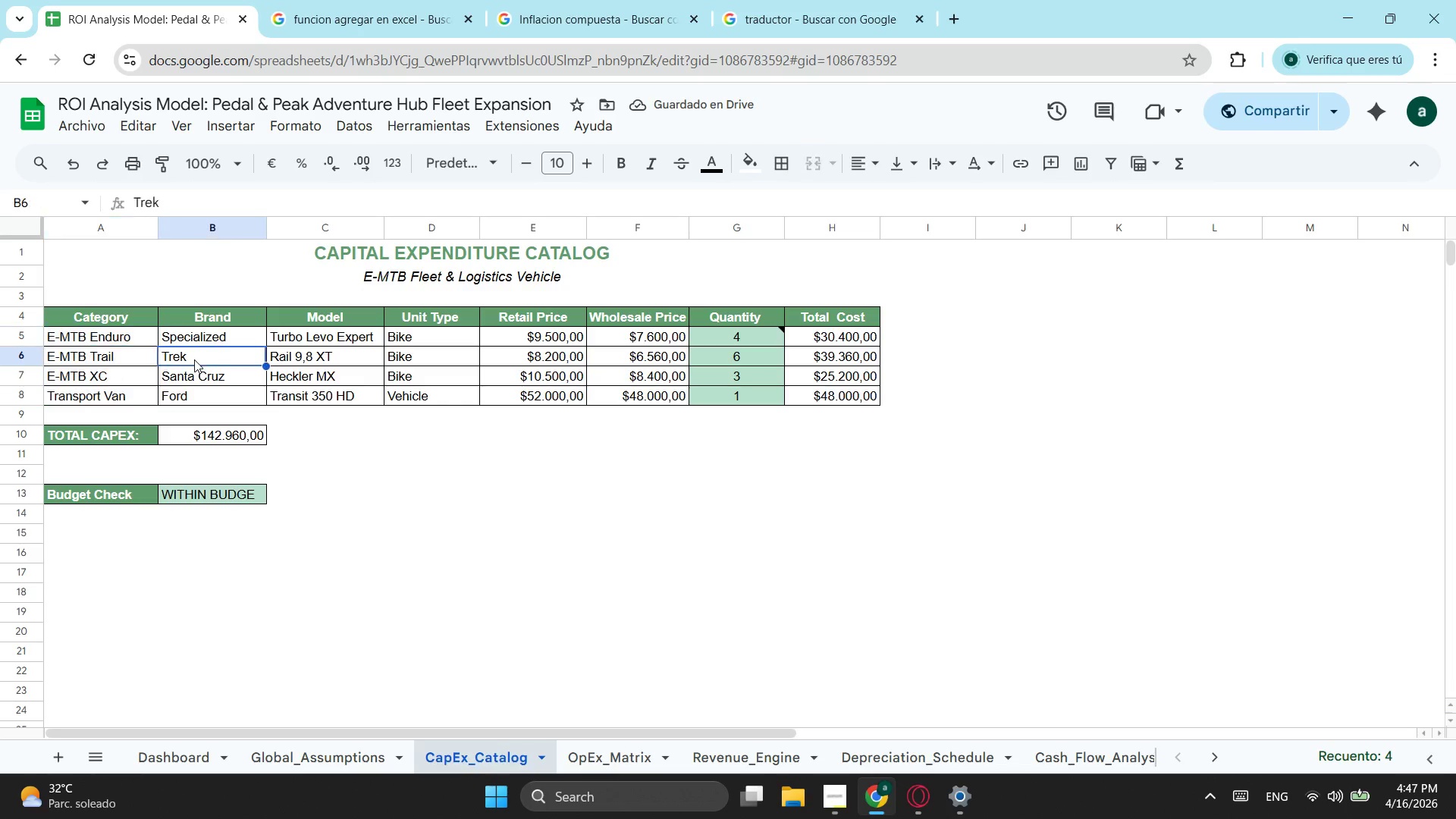 
double_click([410, 452])
 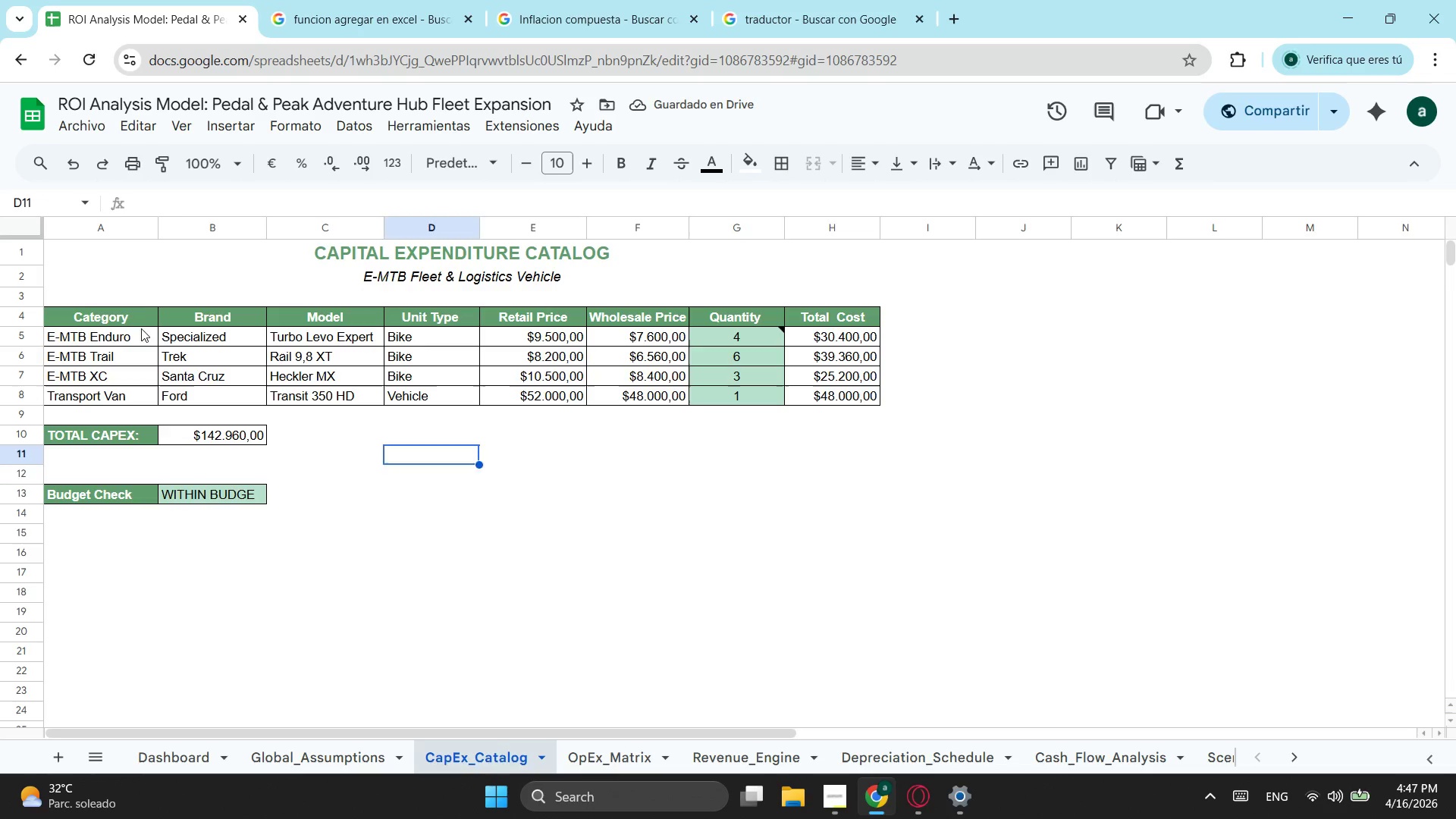 
left_click([141, 328])
 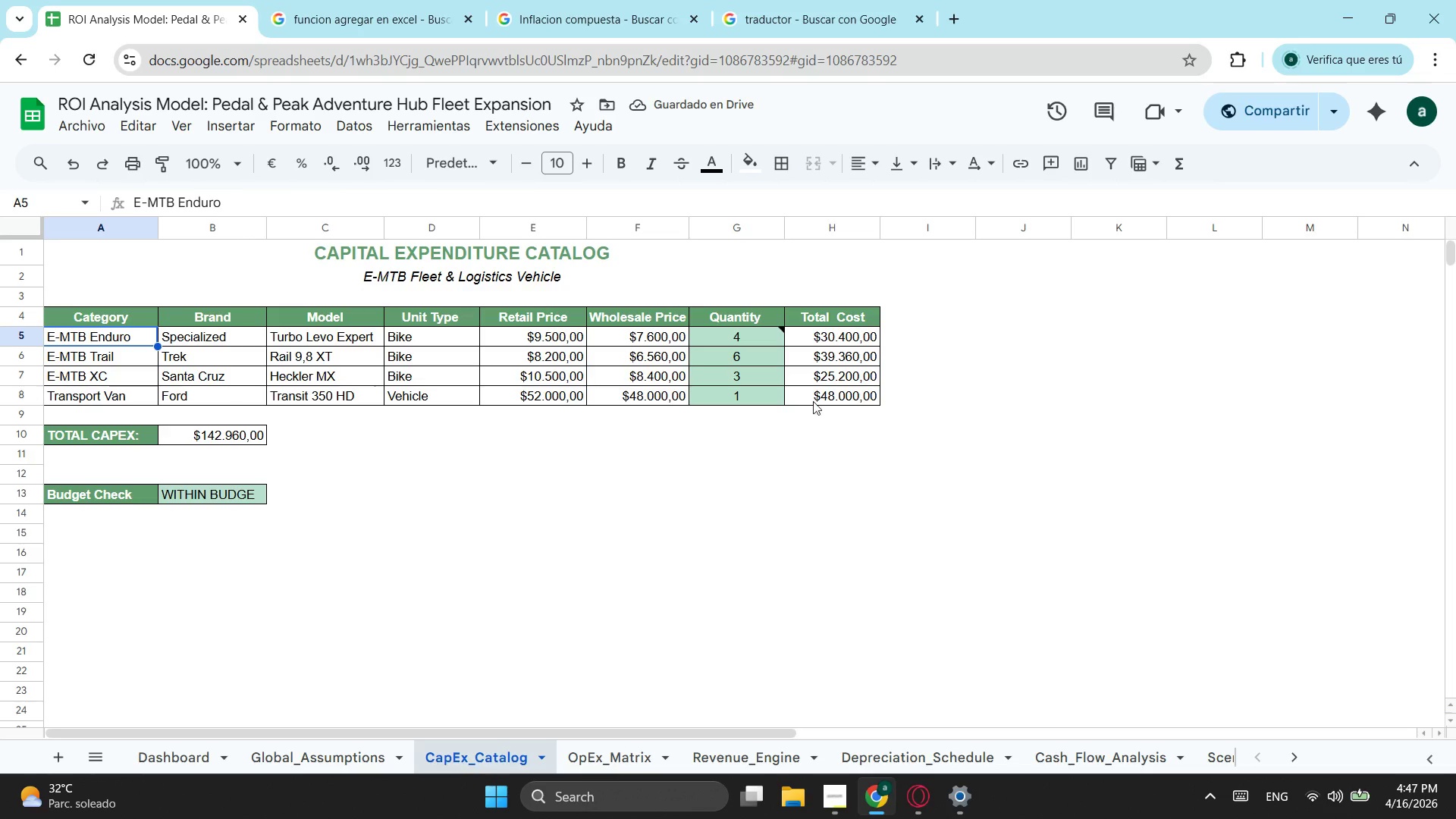 
left_click_drag(start_coordinate=[820, 398], to_coordinate=[133, 328])
 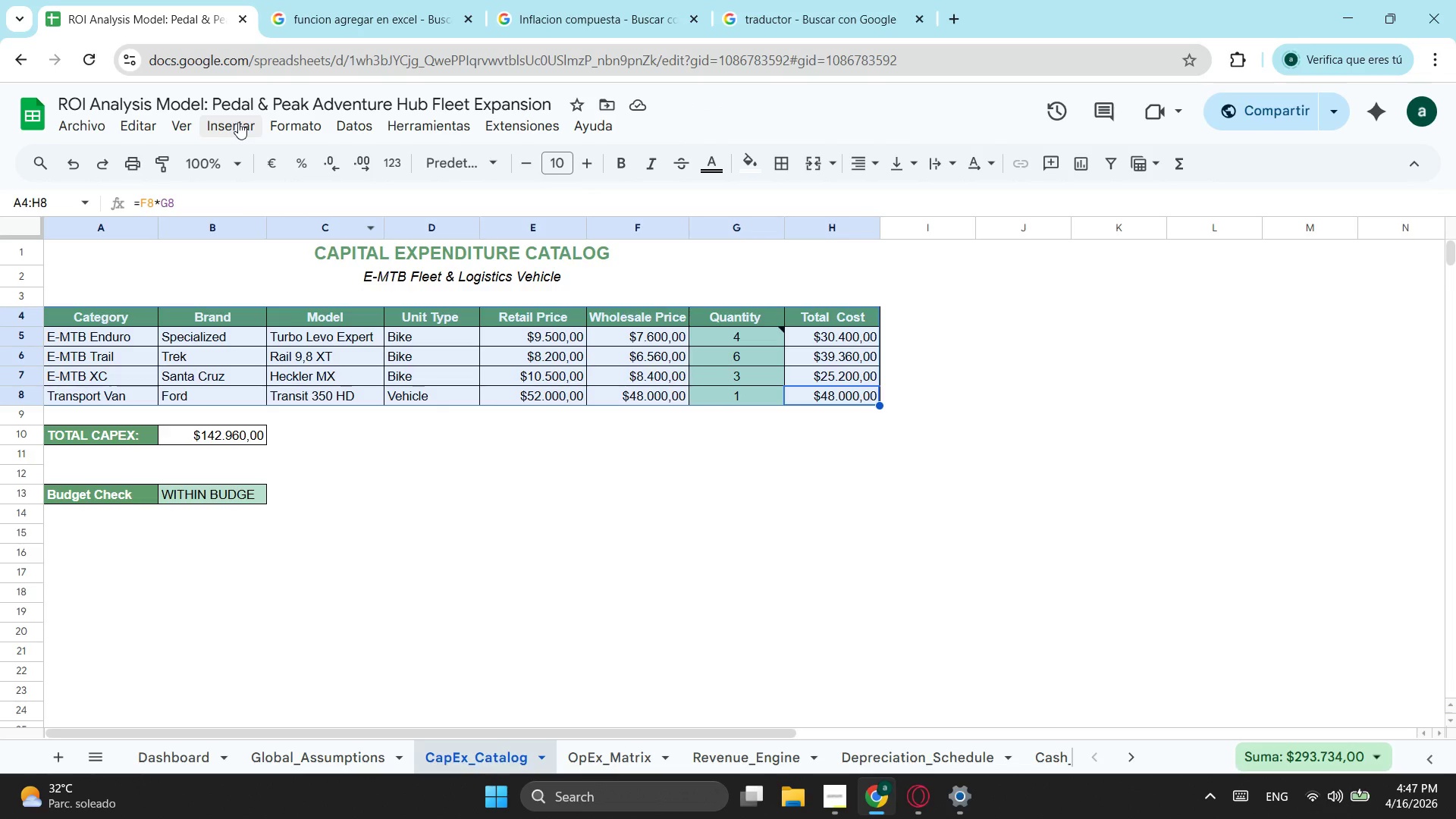 
left_click([282, 121])
 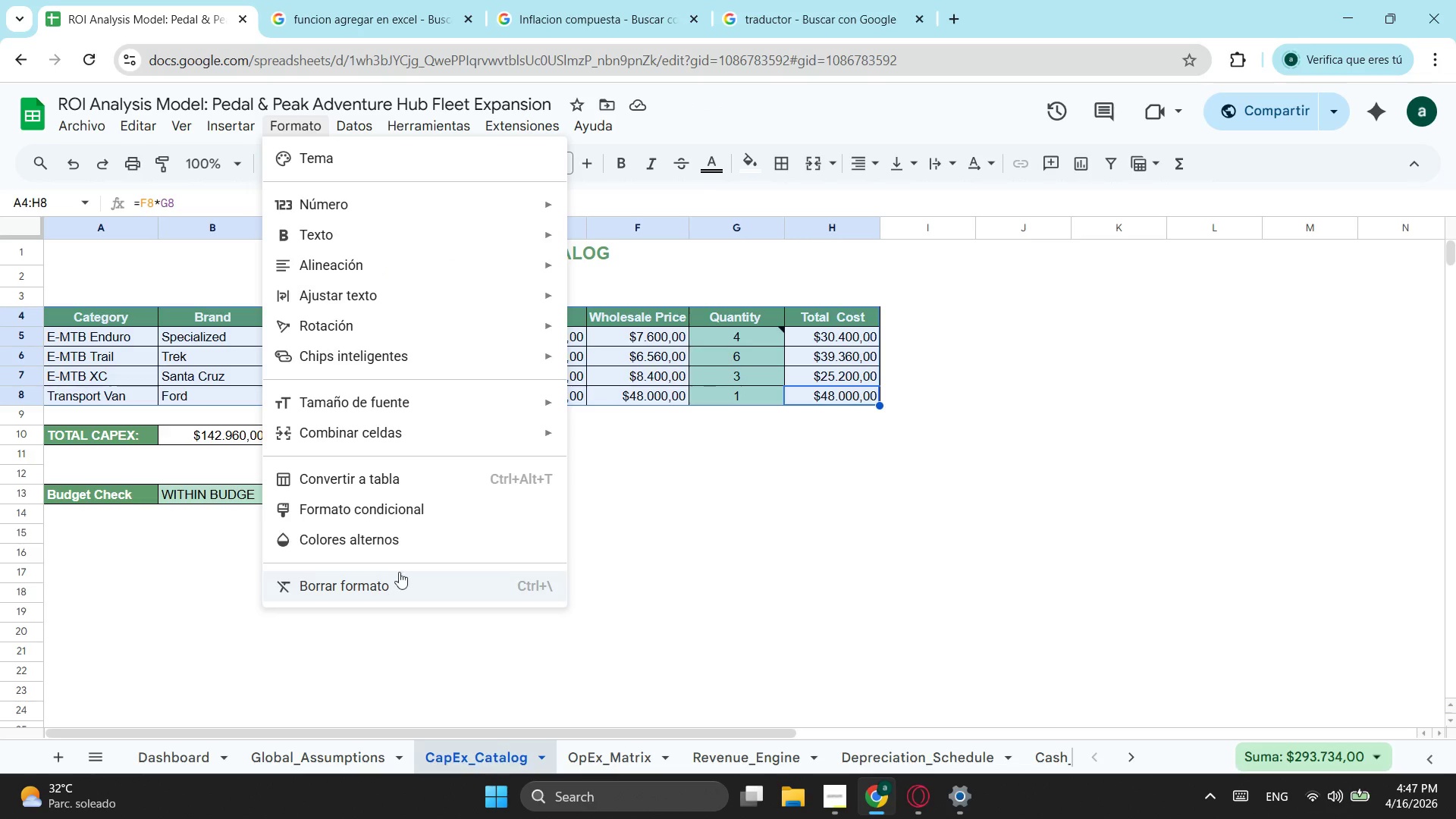 
left_click([405, 548])
 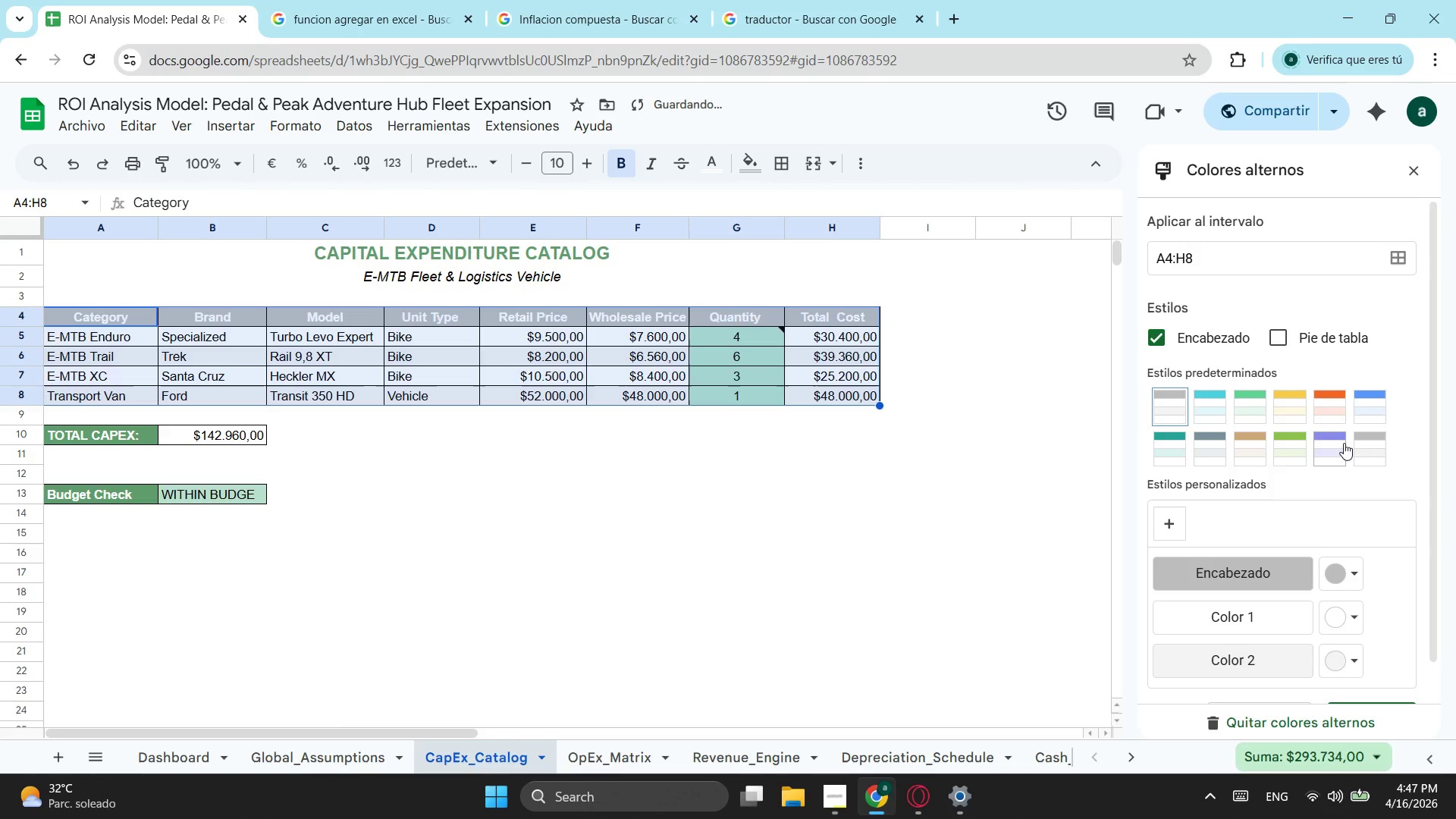 
left_click([1300, 444])
 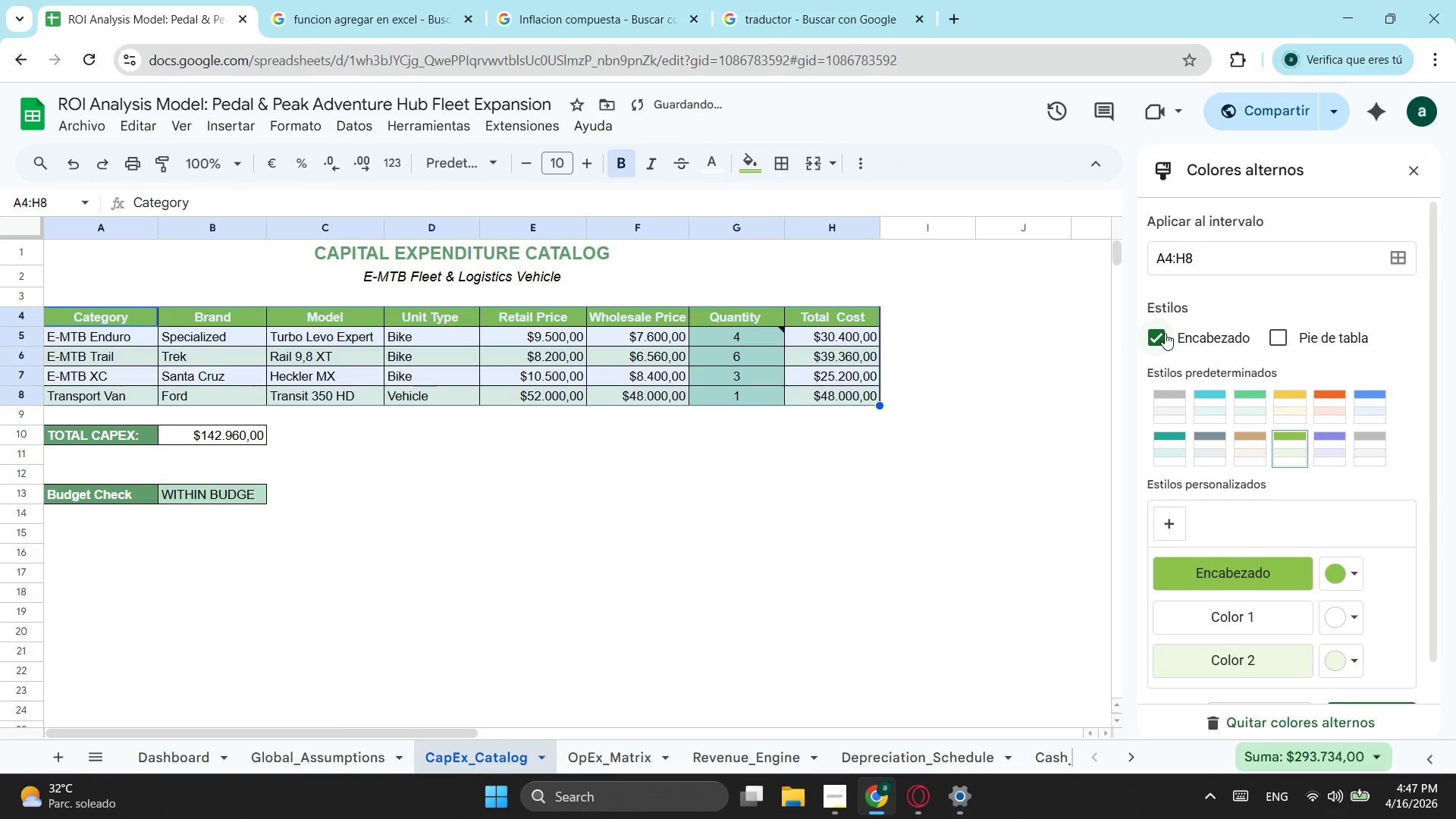 
left_click([1165, 333])
 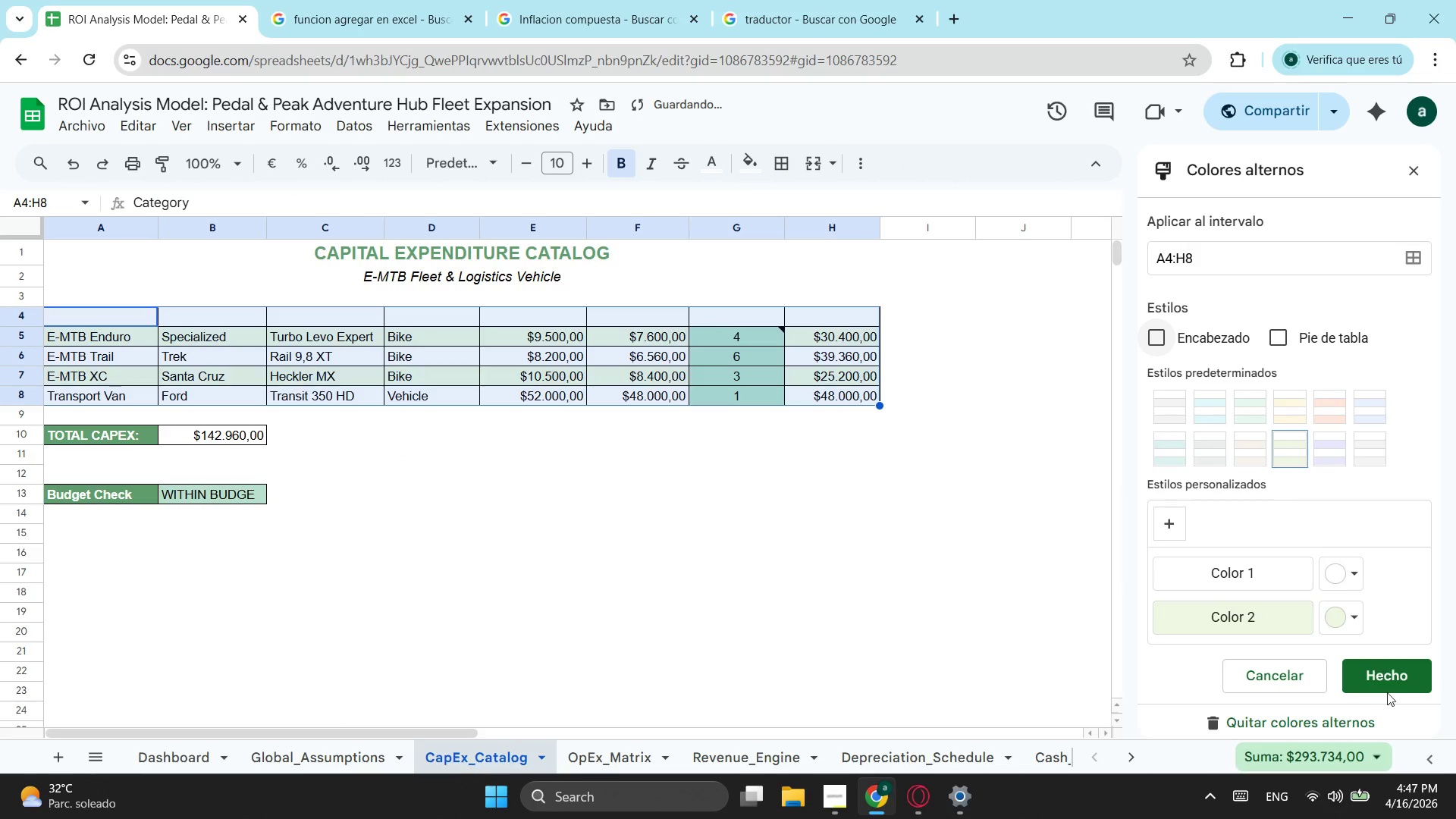 
left_click([1394, 667])
 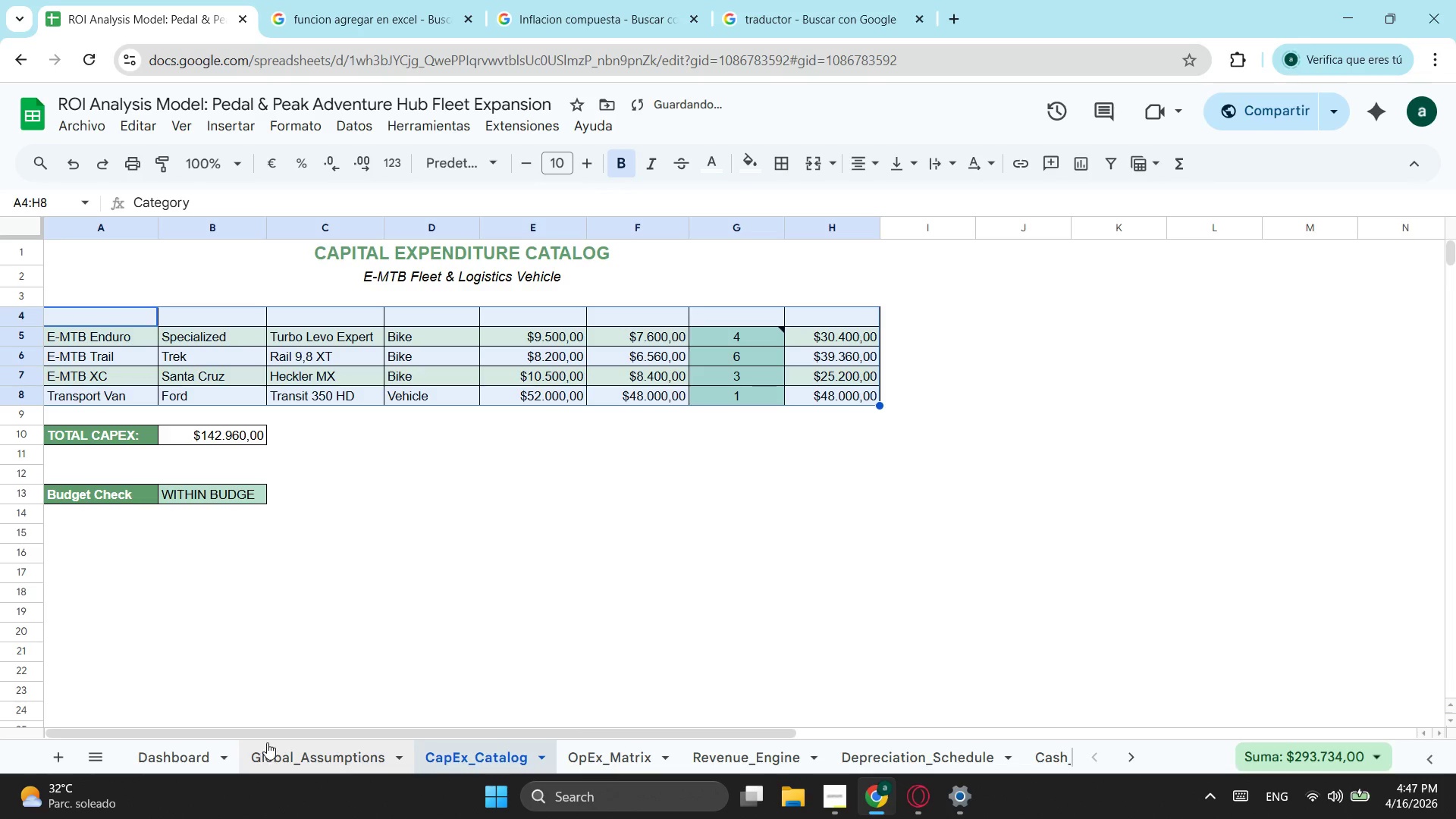 
left_click([277, 746])
 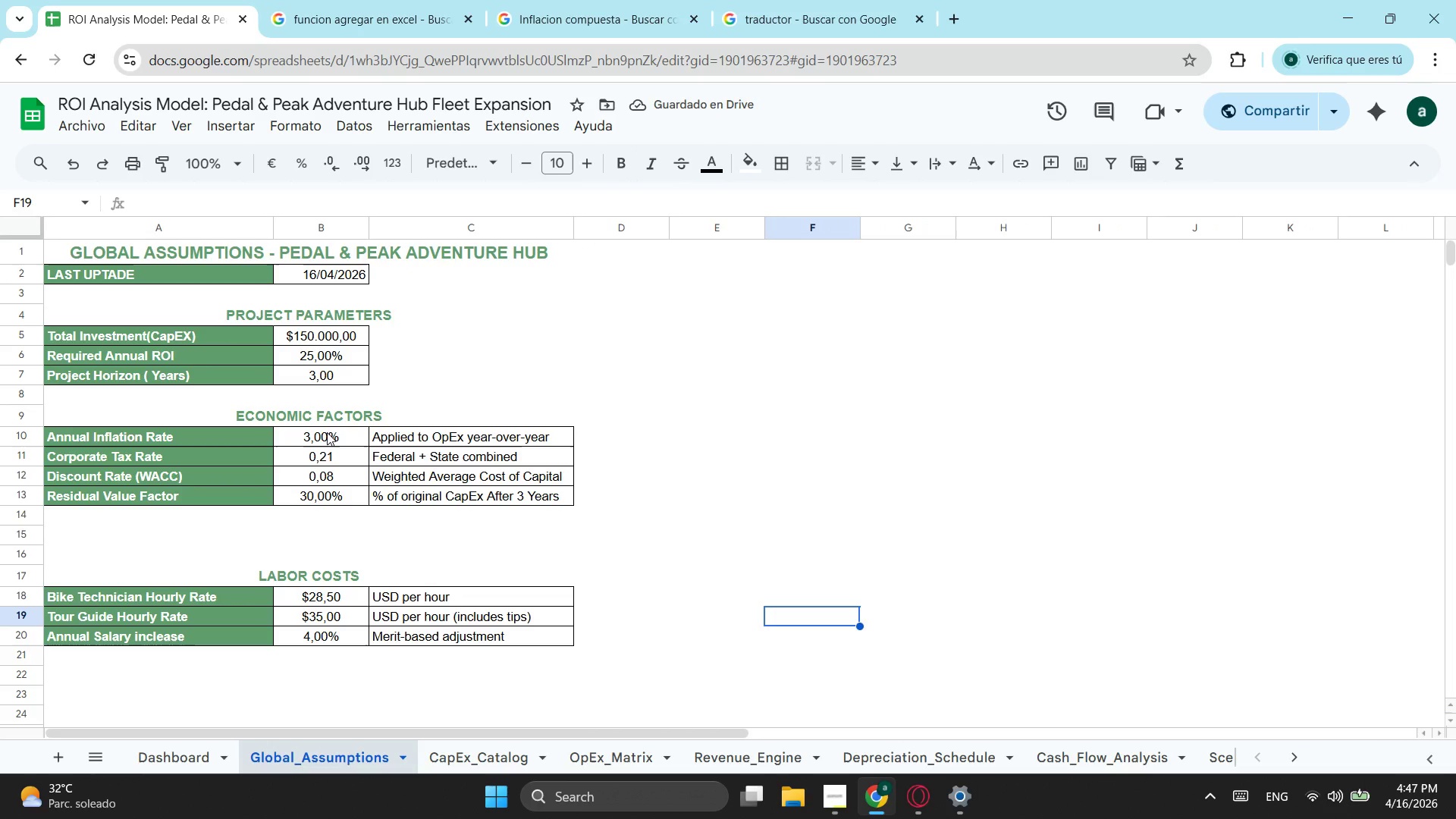 
left_click_drag(start_coordinate=[327, 432], to_coordinate=[487, 492])
 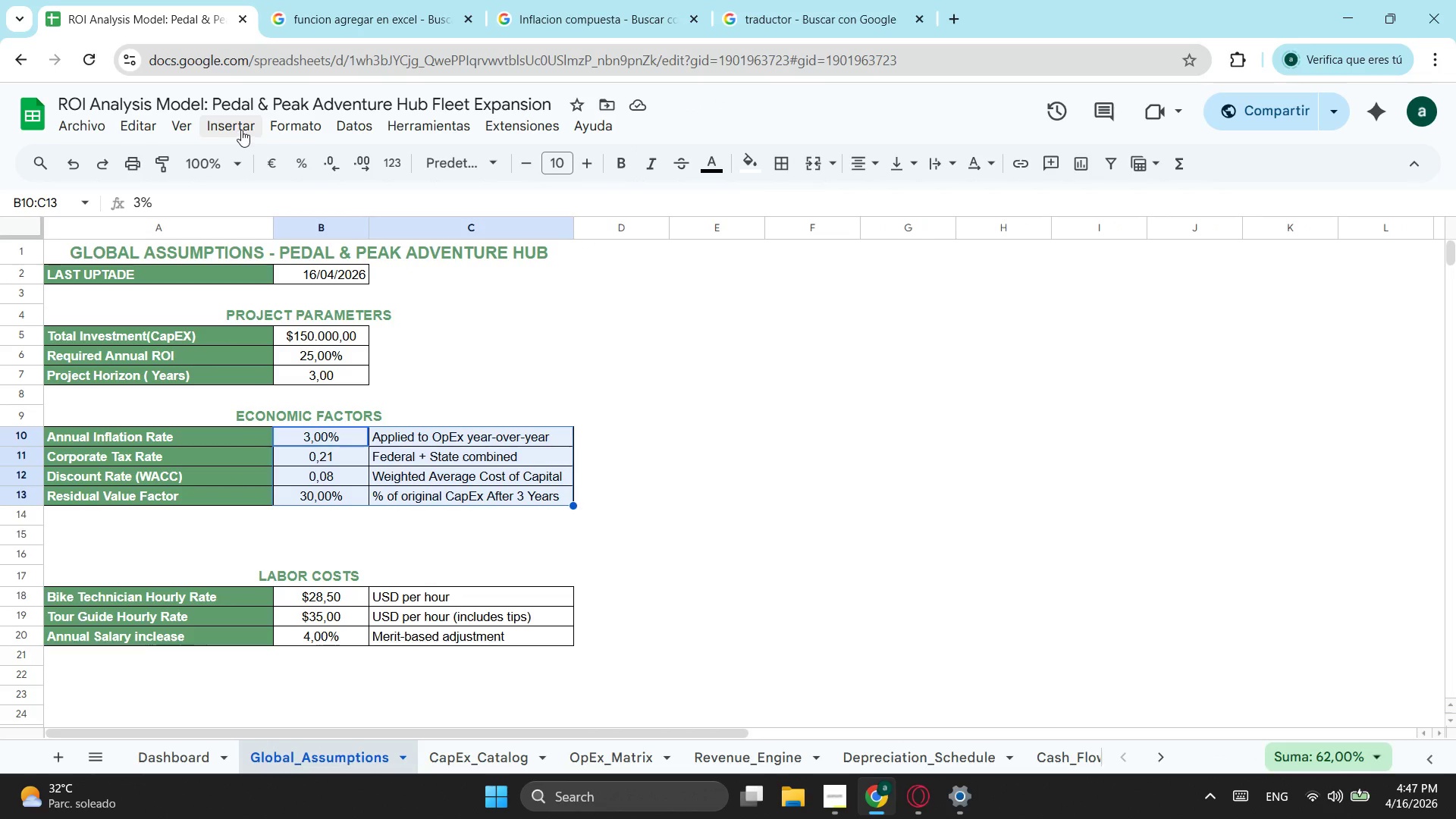 
left_click([277, 130])
 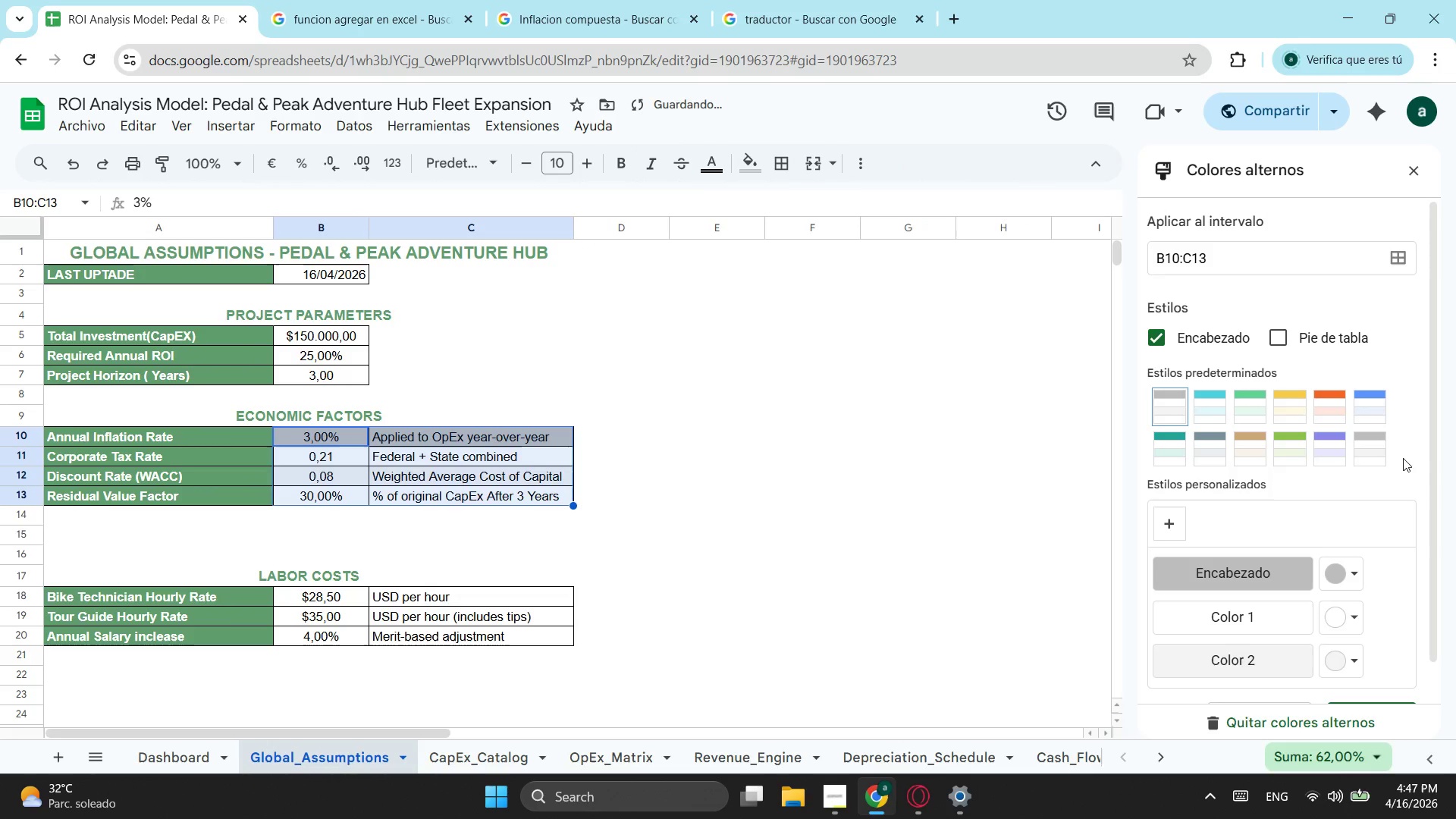 
left_click([1297, 453])
 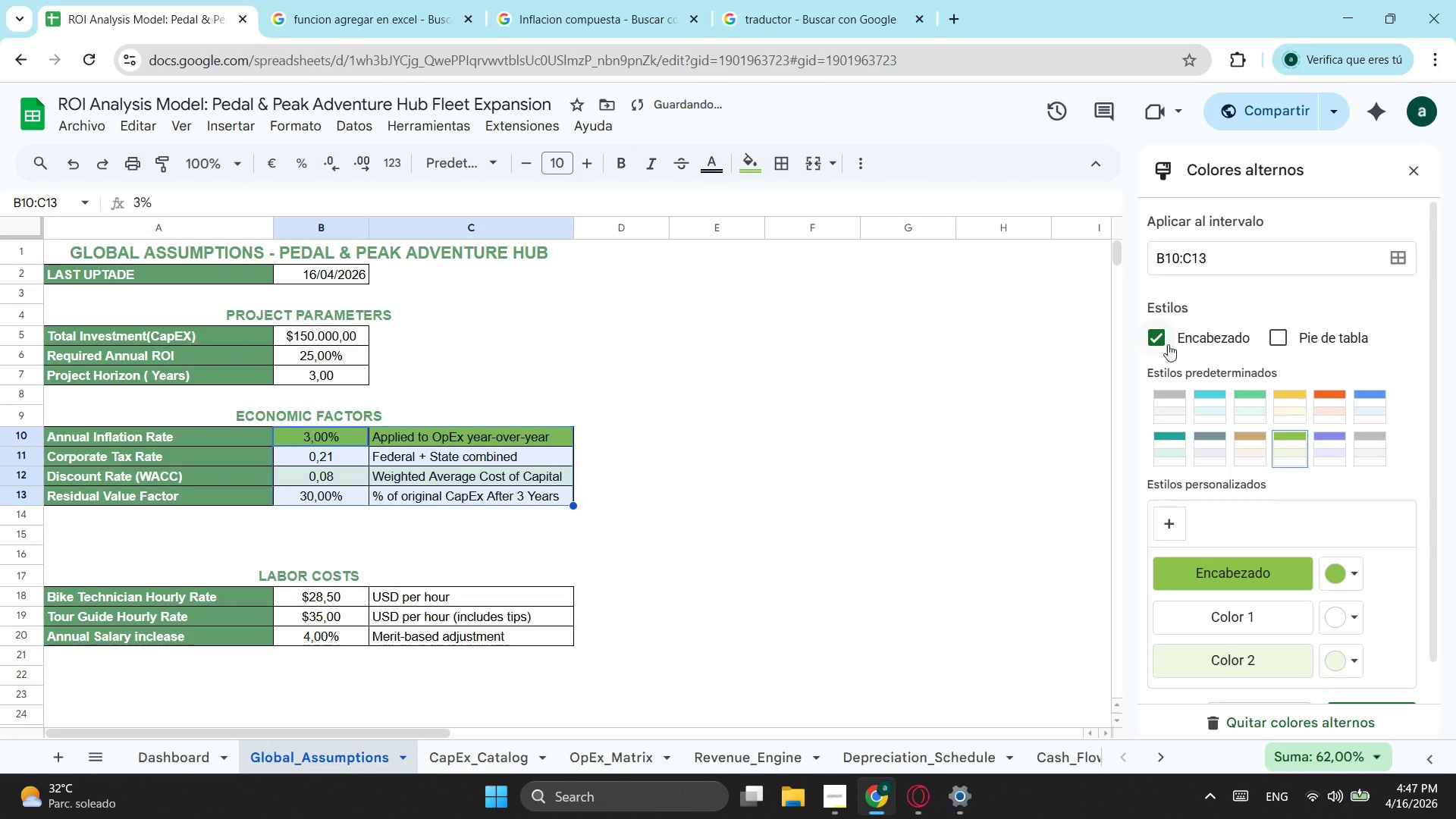 
left_click([1162, 340])
 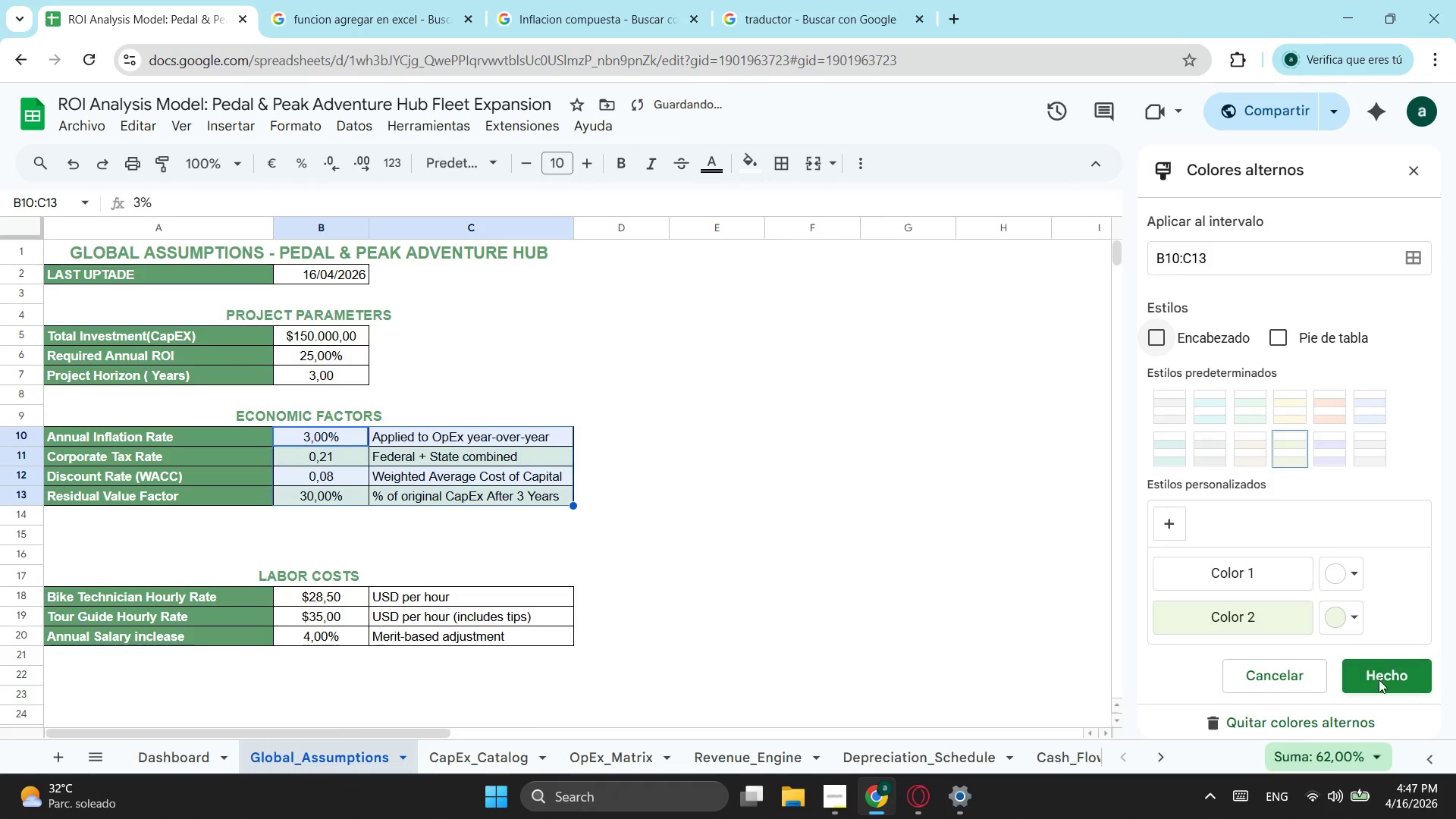 
left_click([1380, 680])
 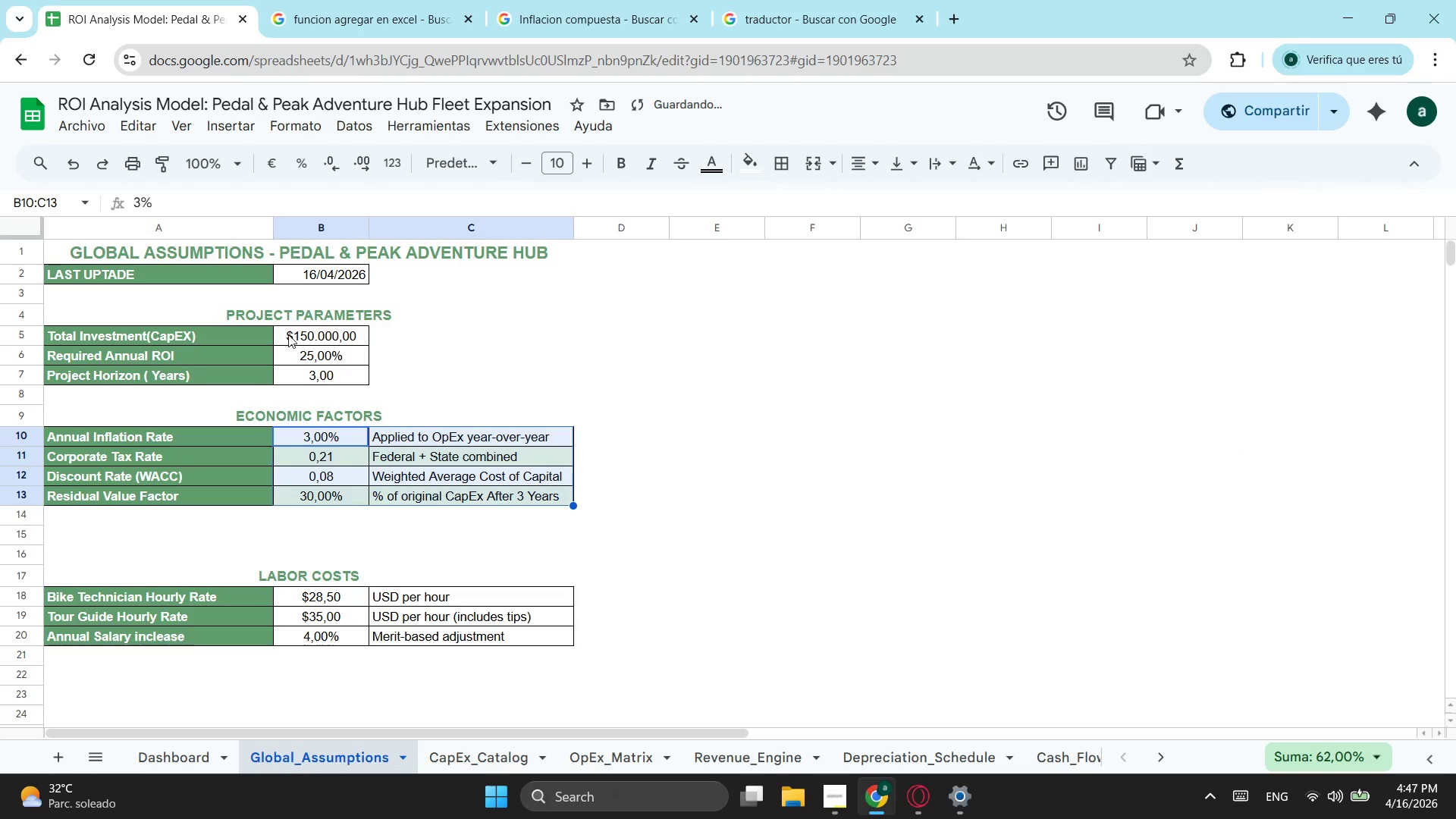 
left_click_drag(start_coordinate=[303, 334], to_coordinate=[322, 378])
 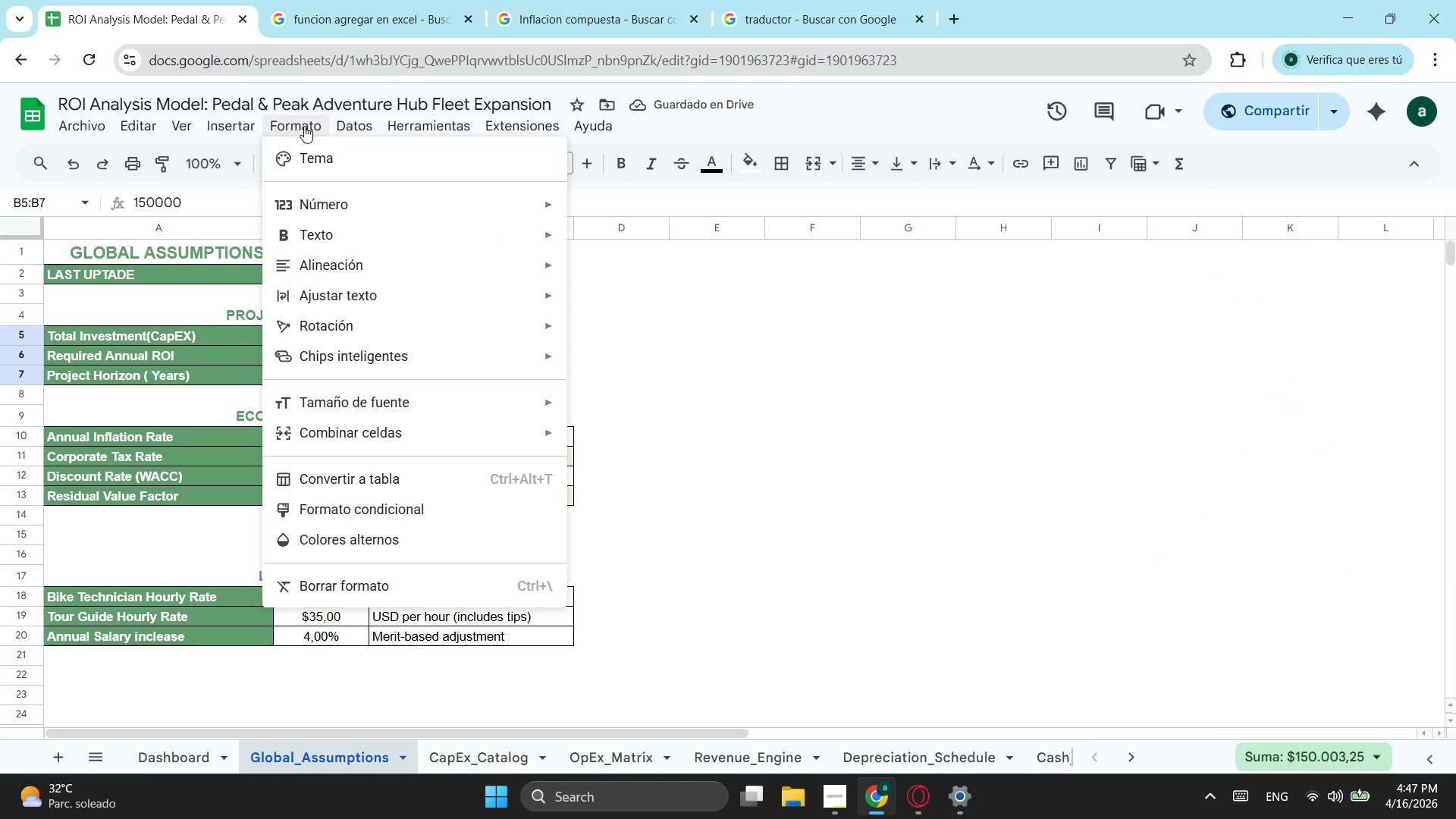 
left_click([428, 530])
 